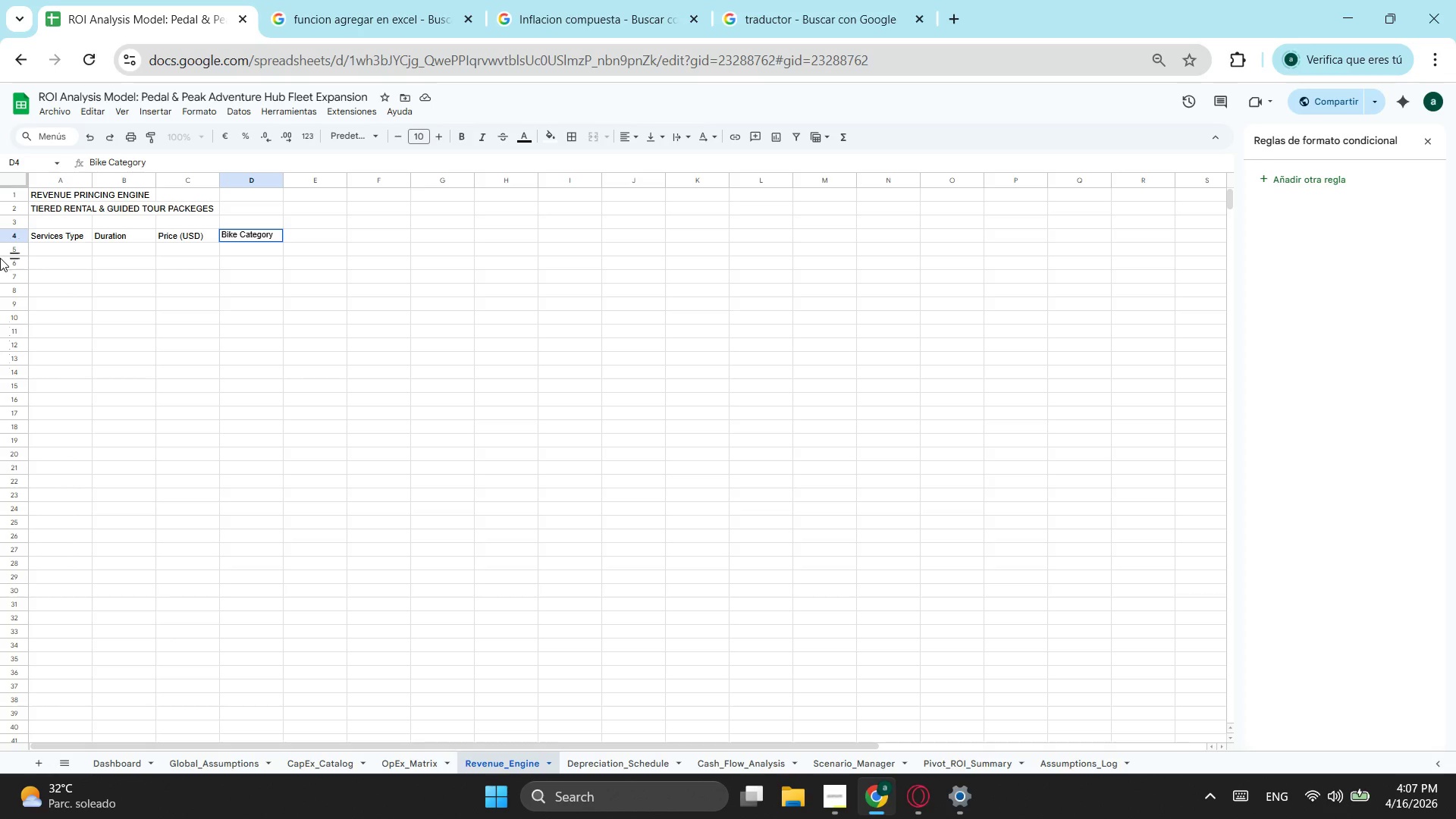 
left_click([137, 295])
 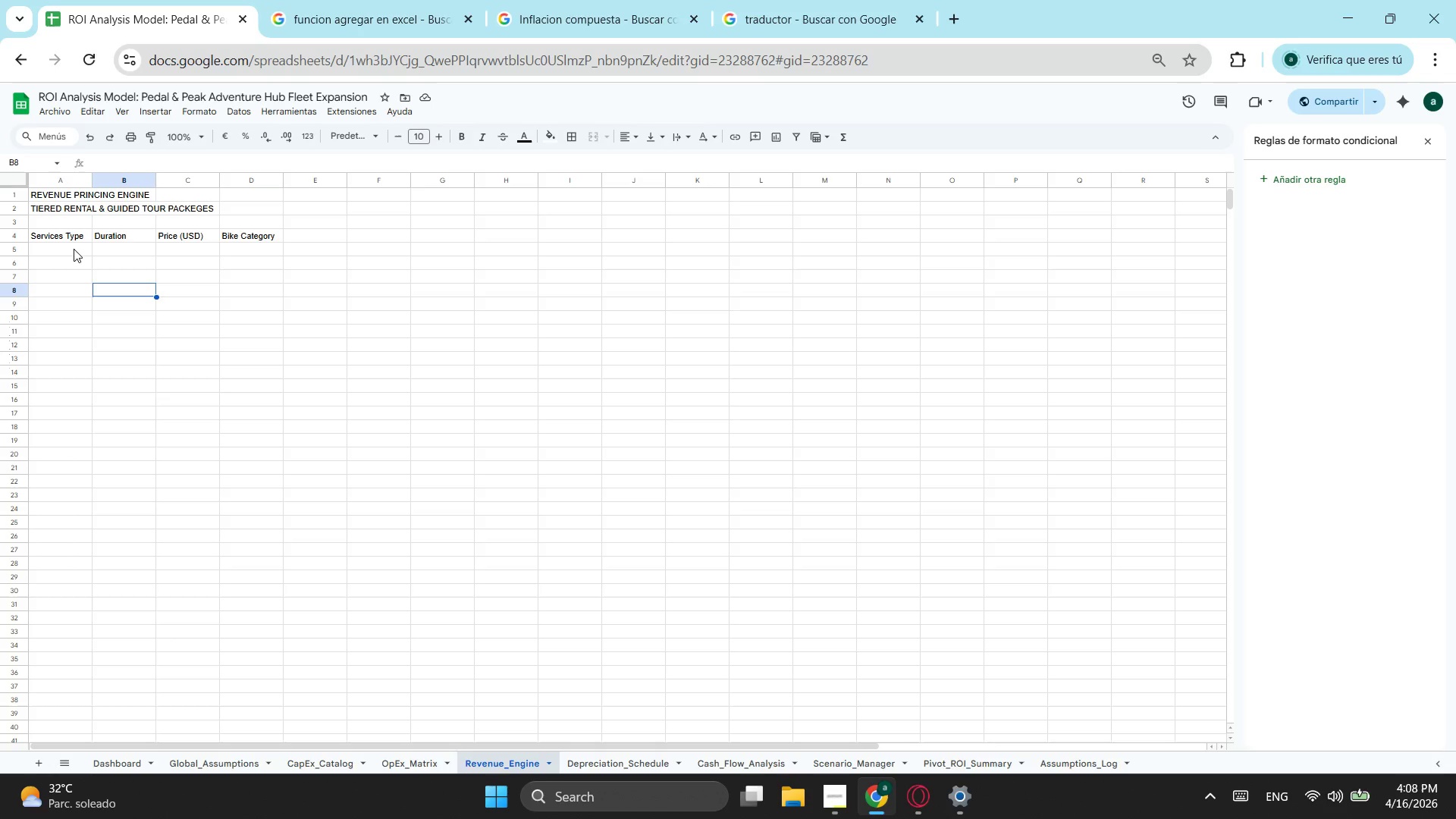 
wait(27.91)
 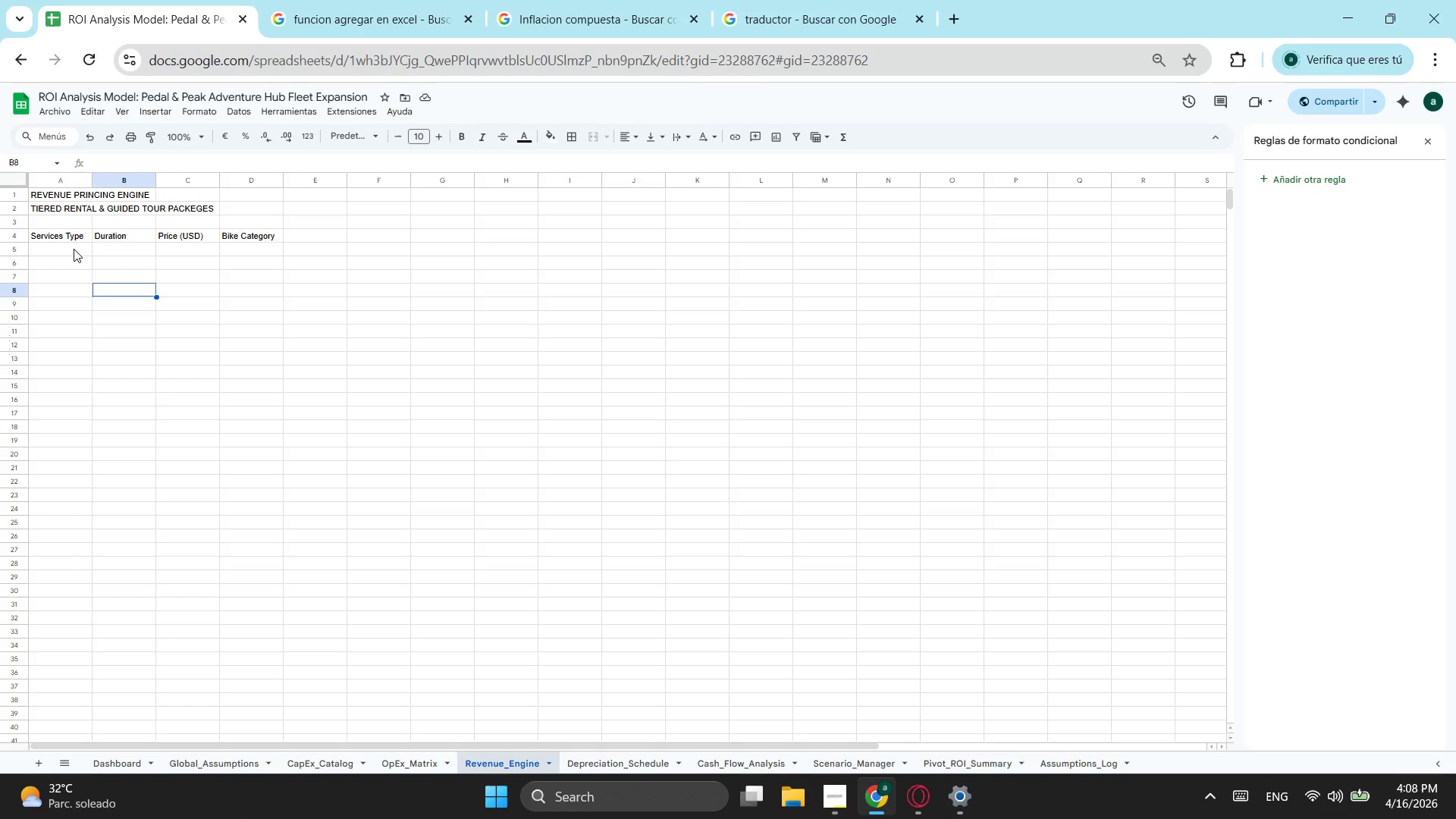 
type(Se)
key(Backspace)
key(Backspace)
key(Backspace)
 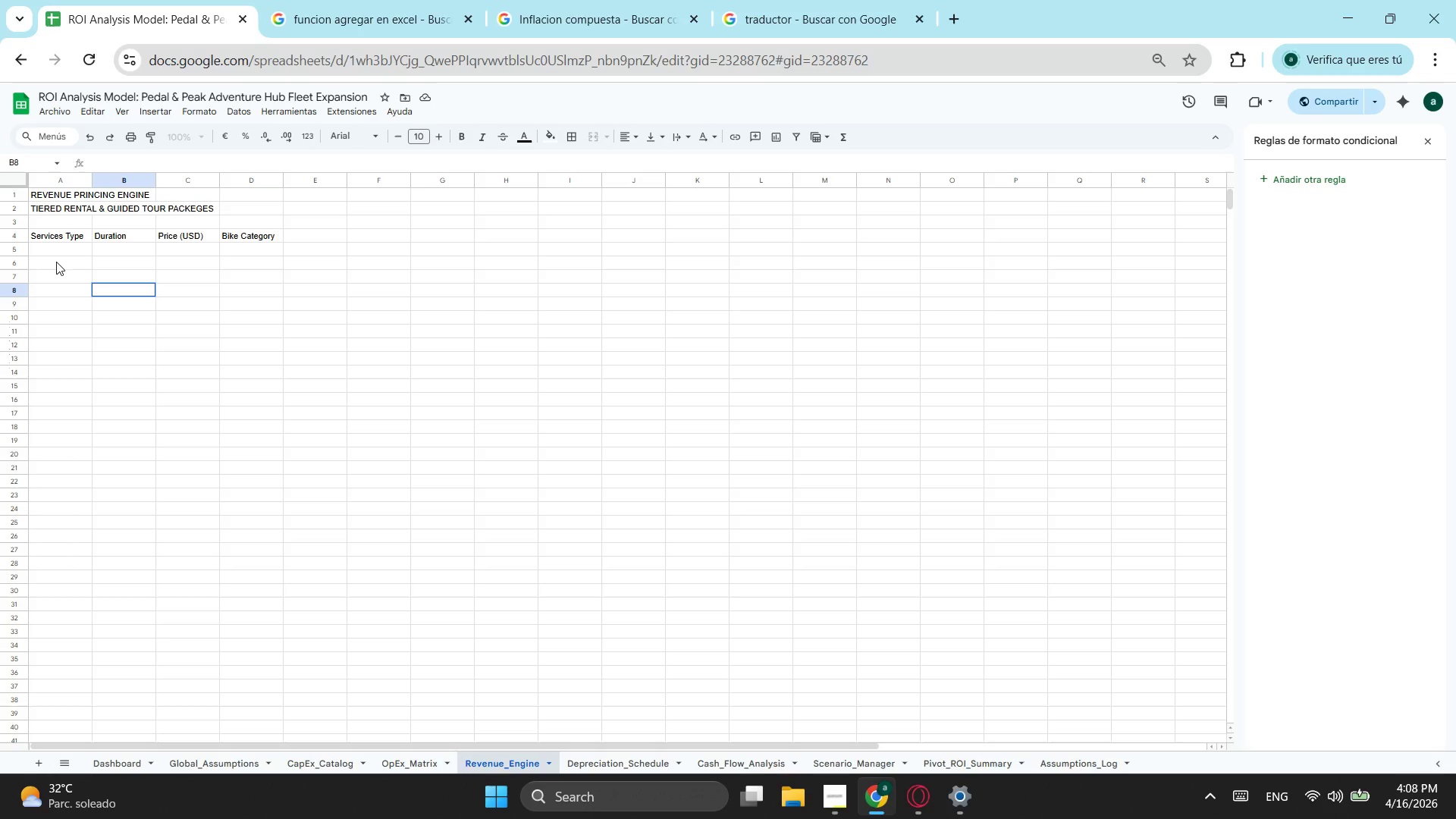 
left_click([44, 253])
 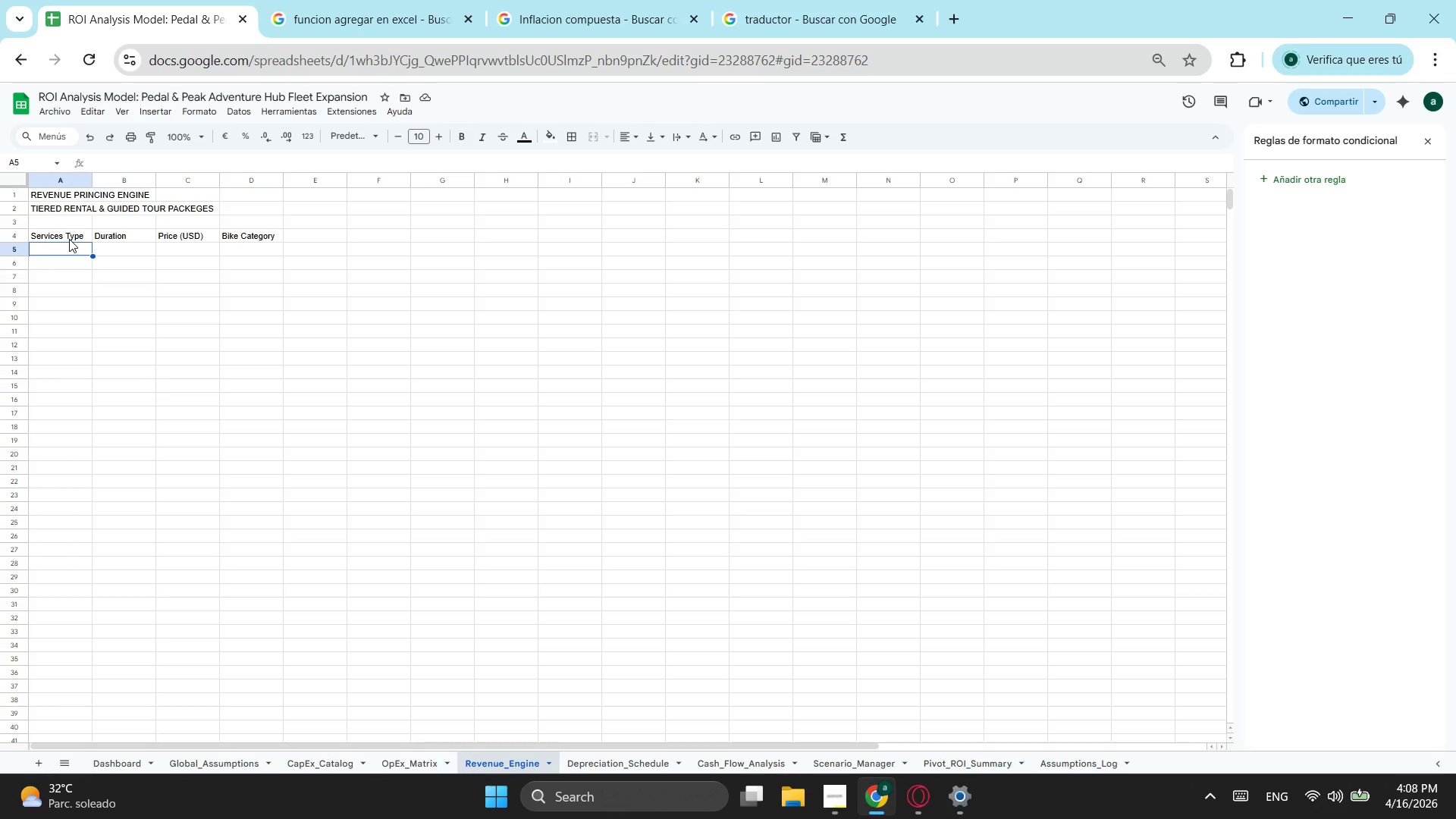 
type(Self-Guided Rental)
 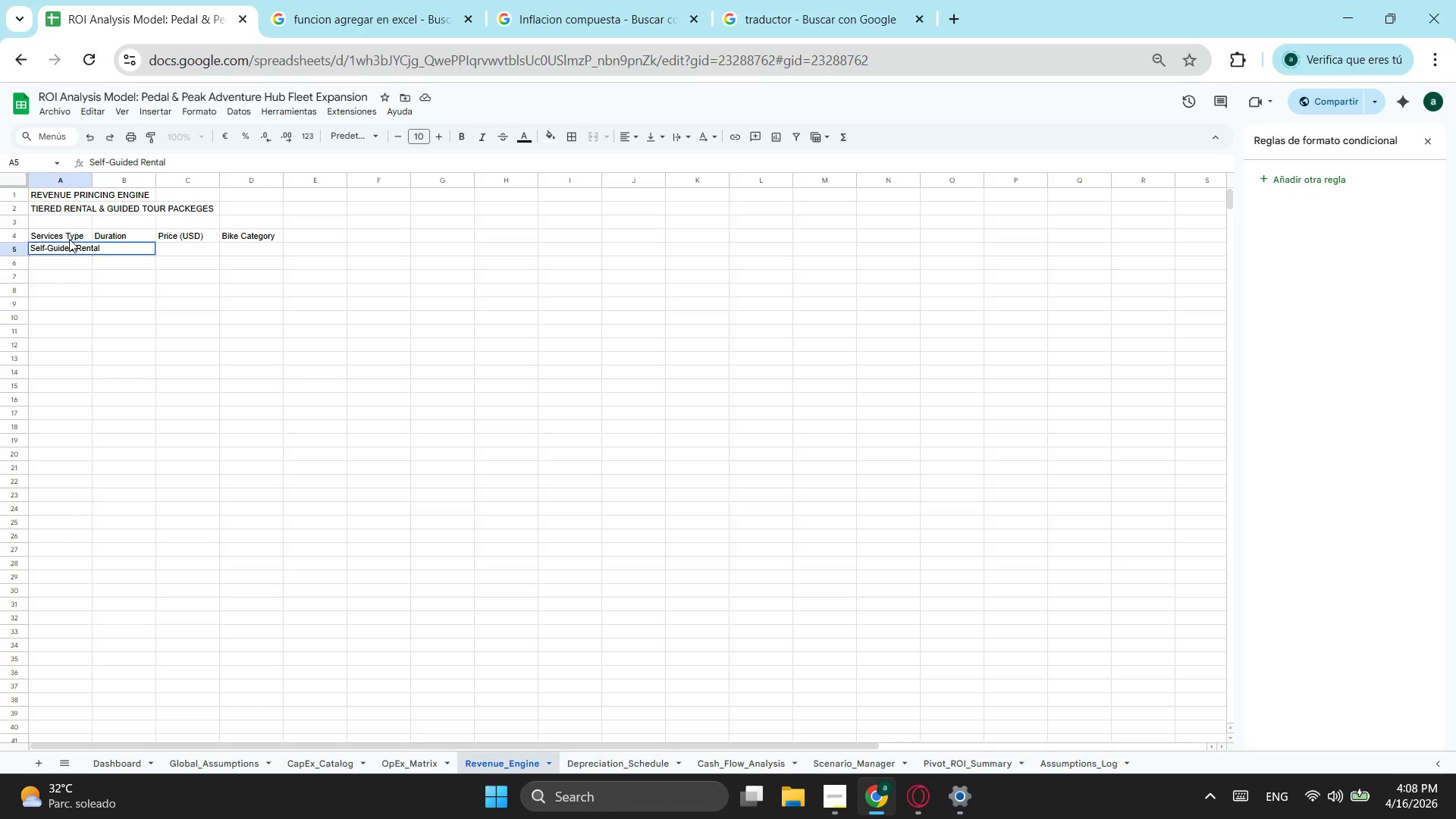 
left_click_drag(start_coordinate=[91, 180], to_coordinate=[113, 183])
 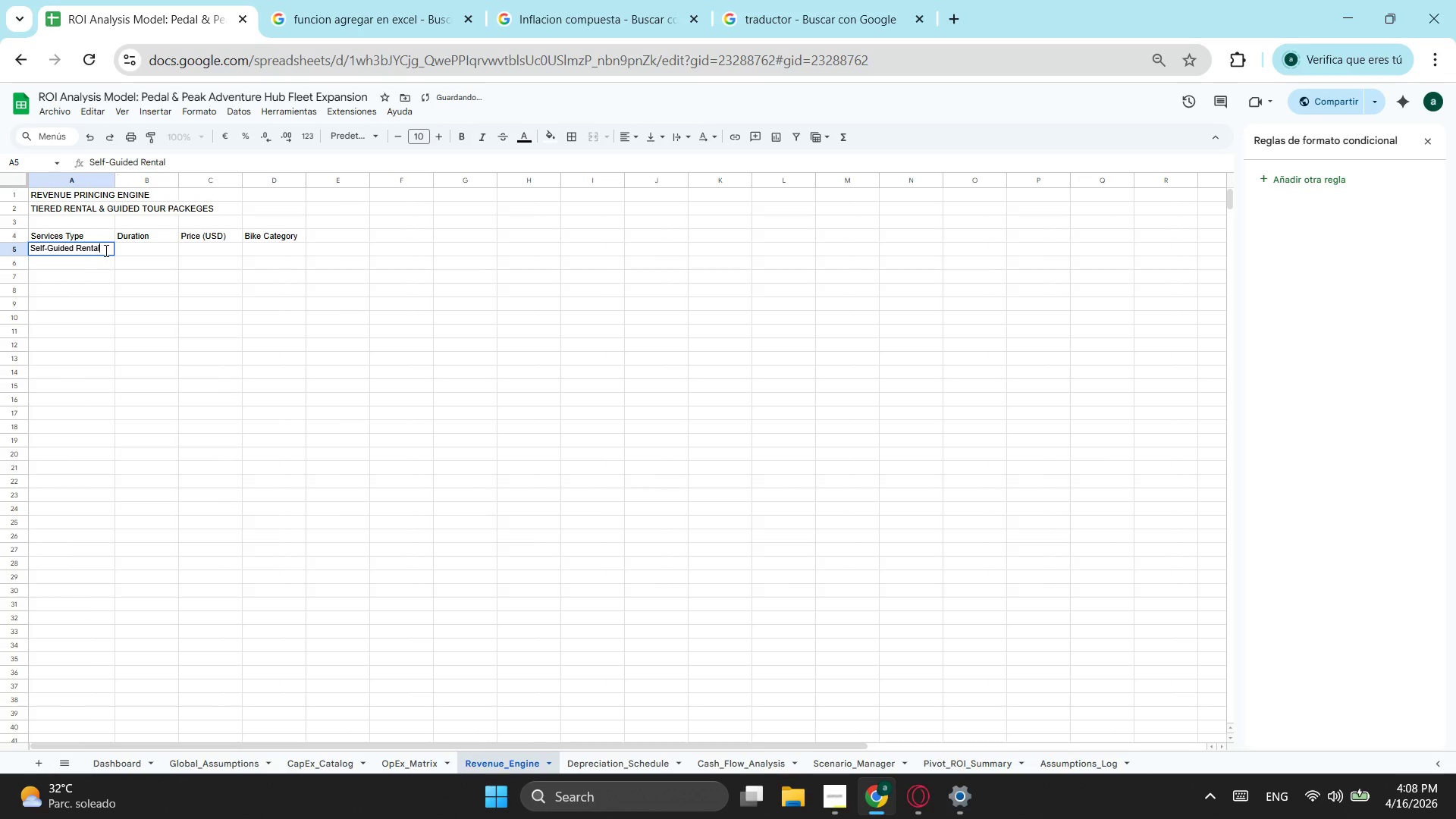 
left_click([105, 250])
 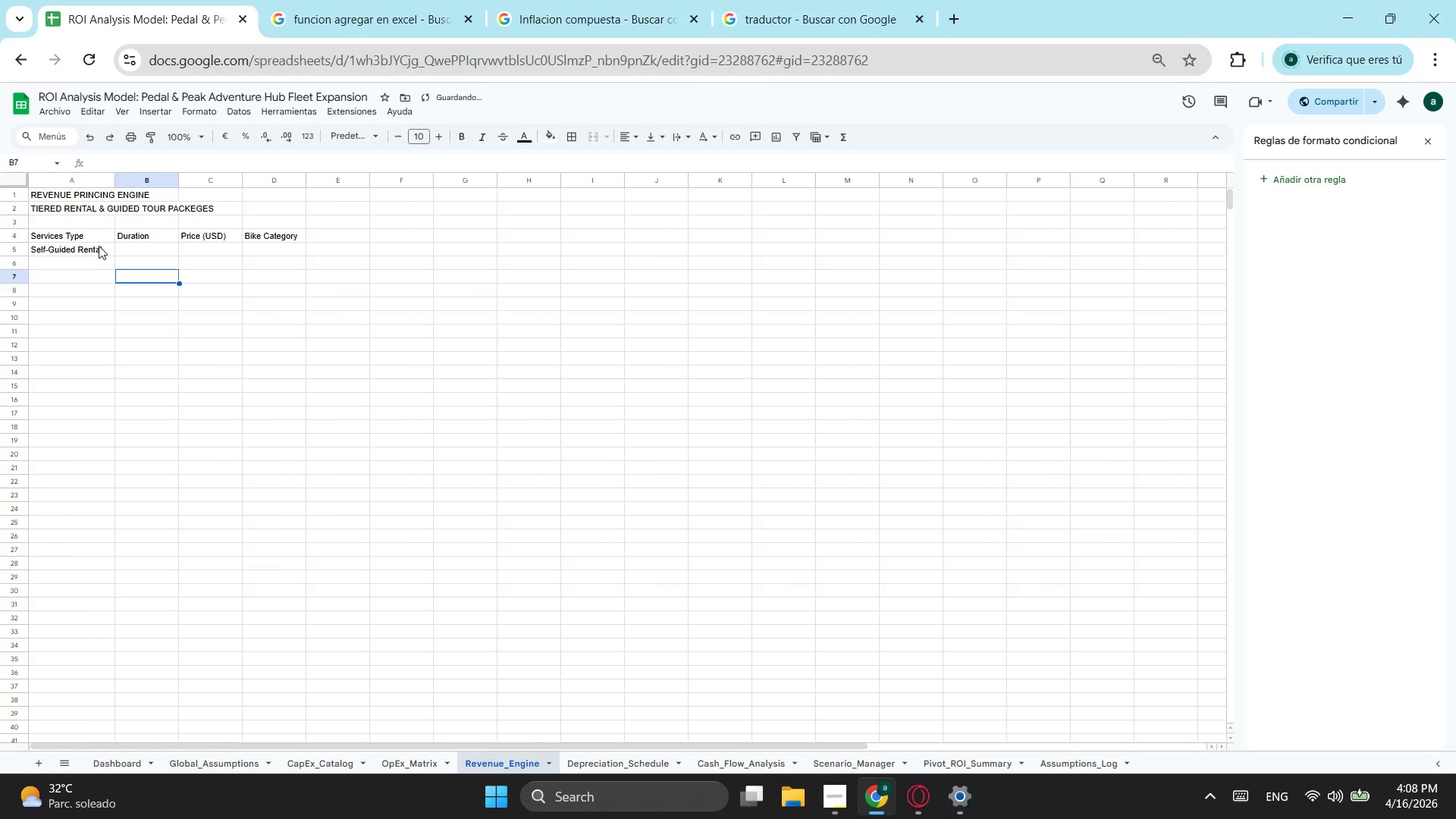 
left_click_drag(start_coordinate=[95, 246], to_coordinate=[106, 246])
 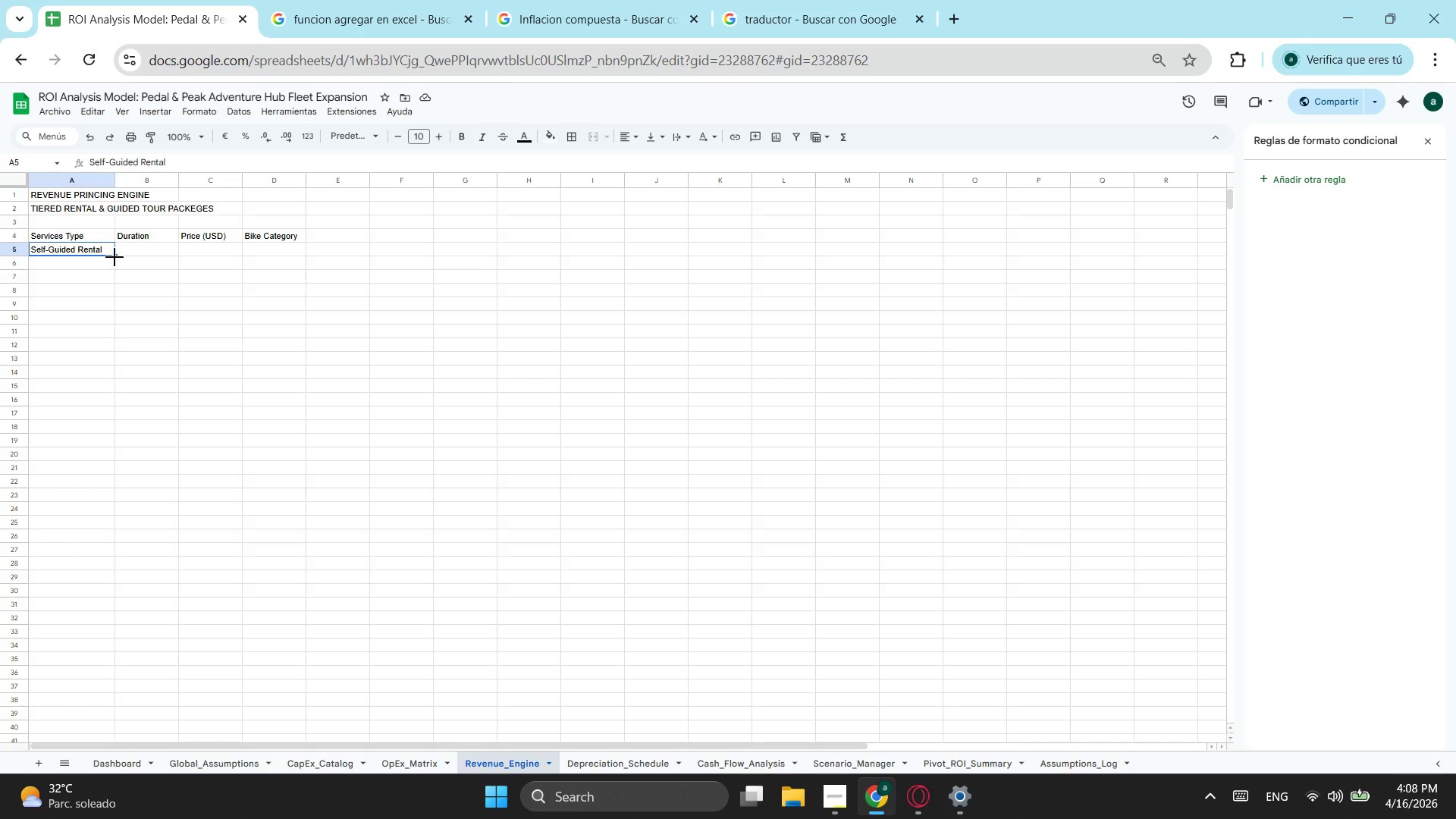 
wait(7.08)
 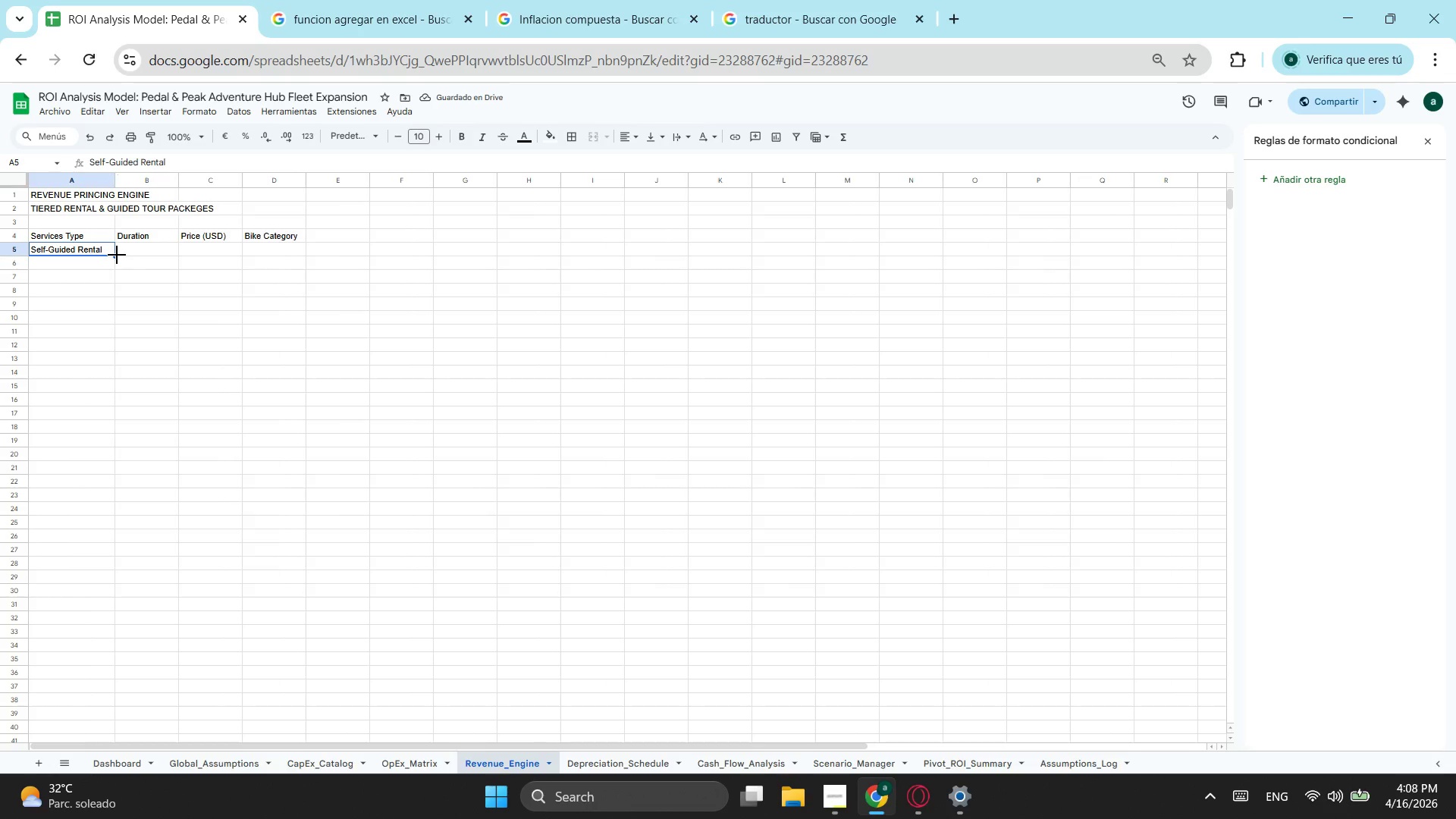 
left_click([1156, 62])
 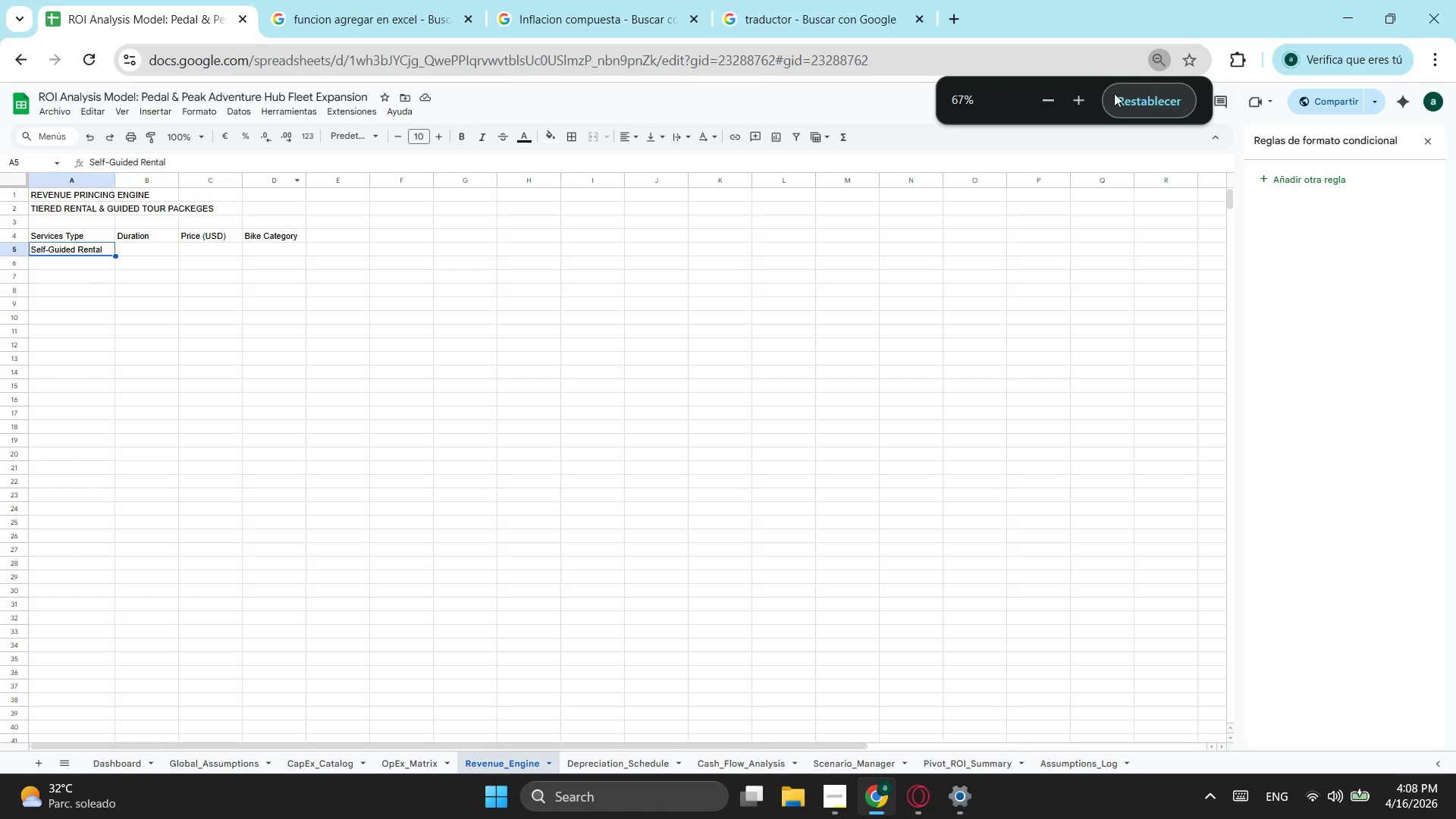 
left_click([1116, 93])
 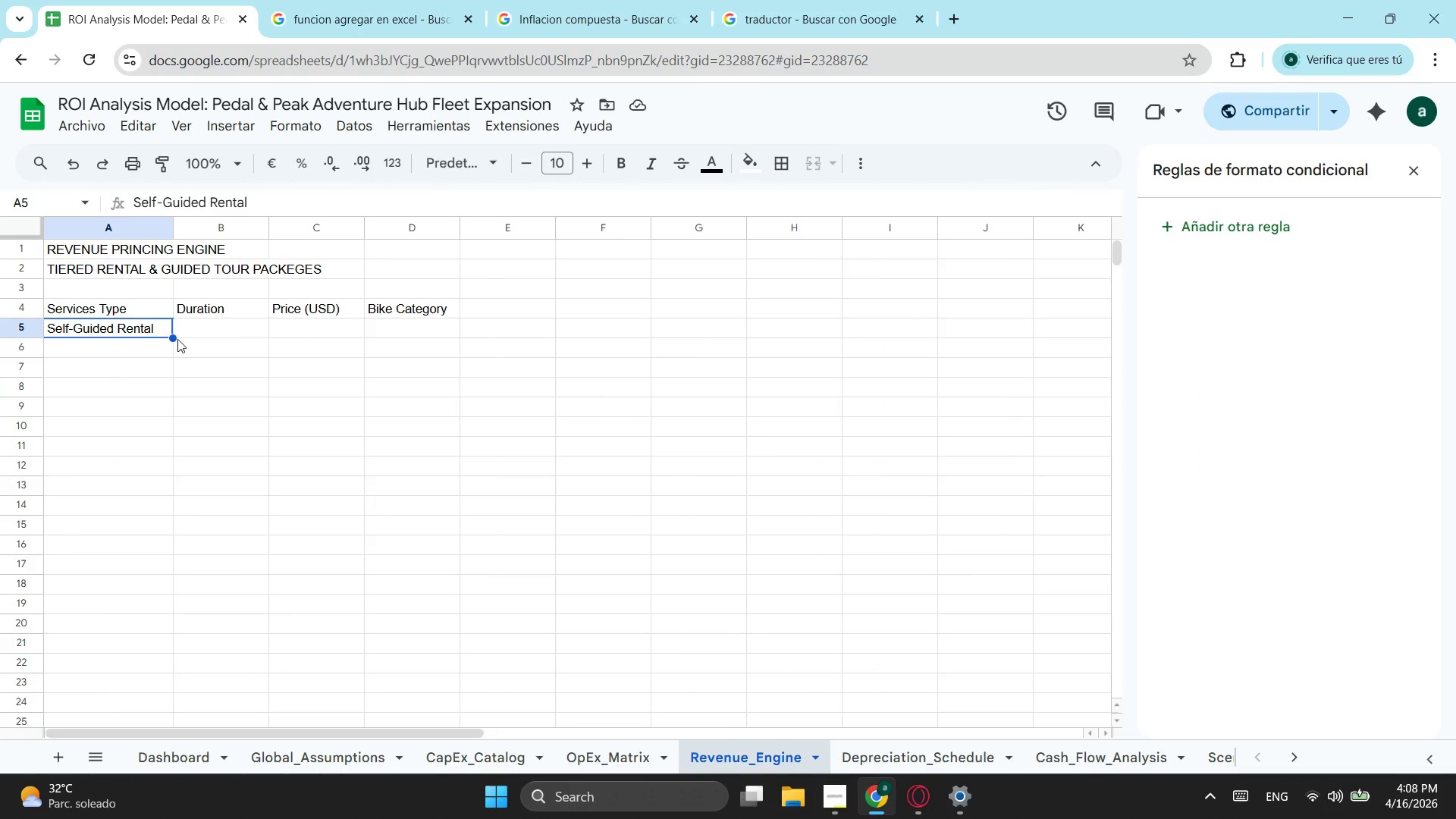 
left_click_drag(start_coordinate=[175, 339], to_coordinate=[155, 466])
 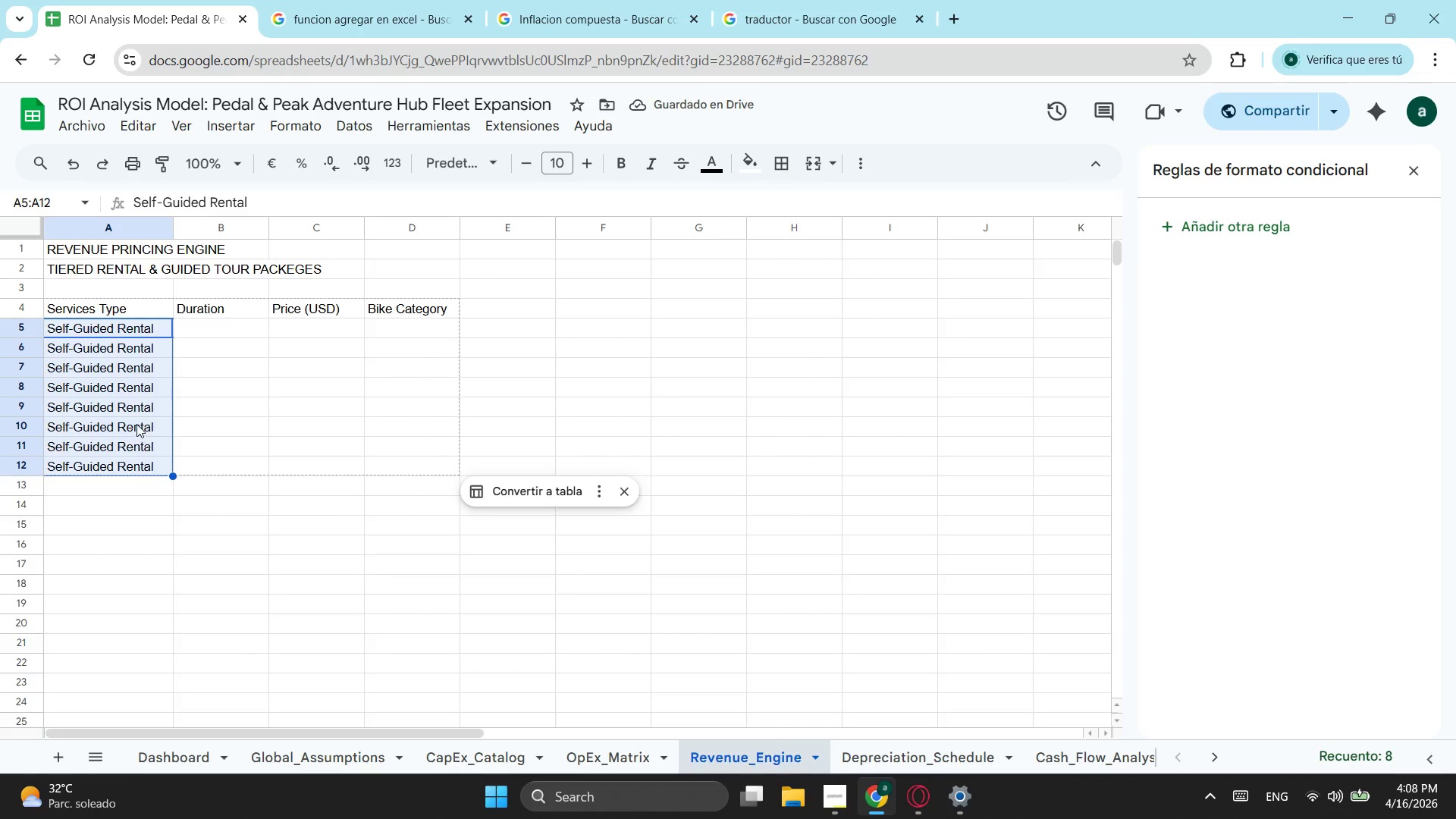 
wait(9.28)
 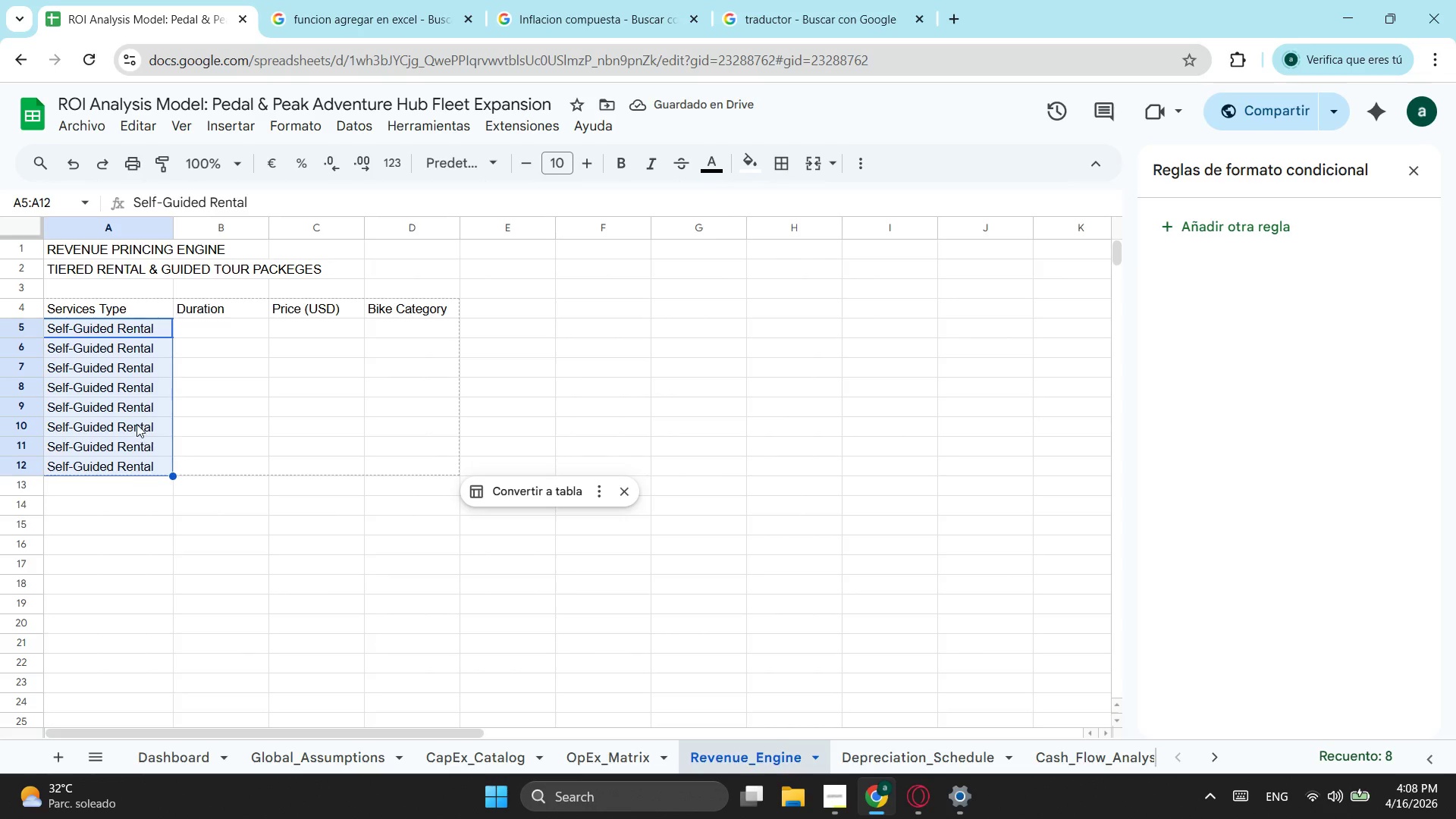 
type(4 Hour)
key(Tab)
 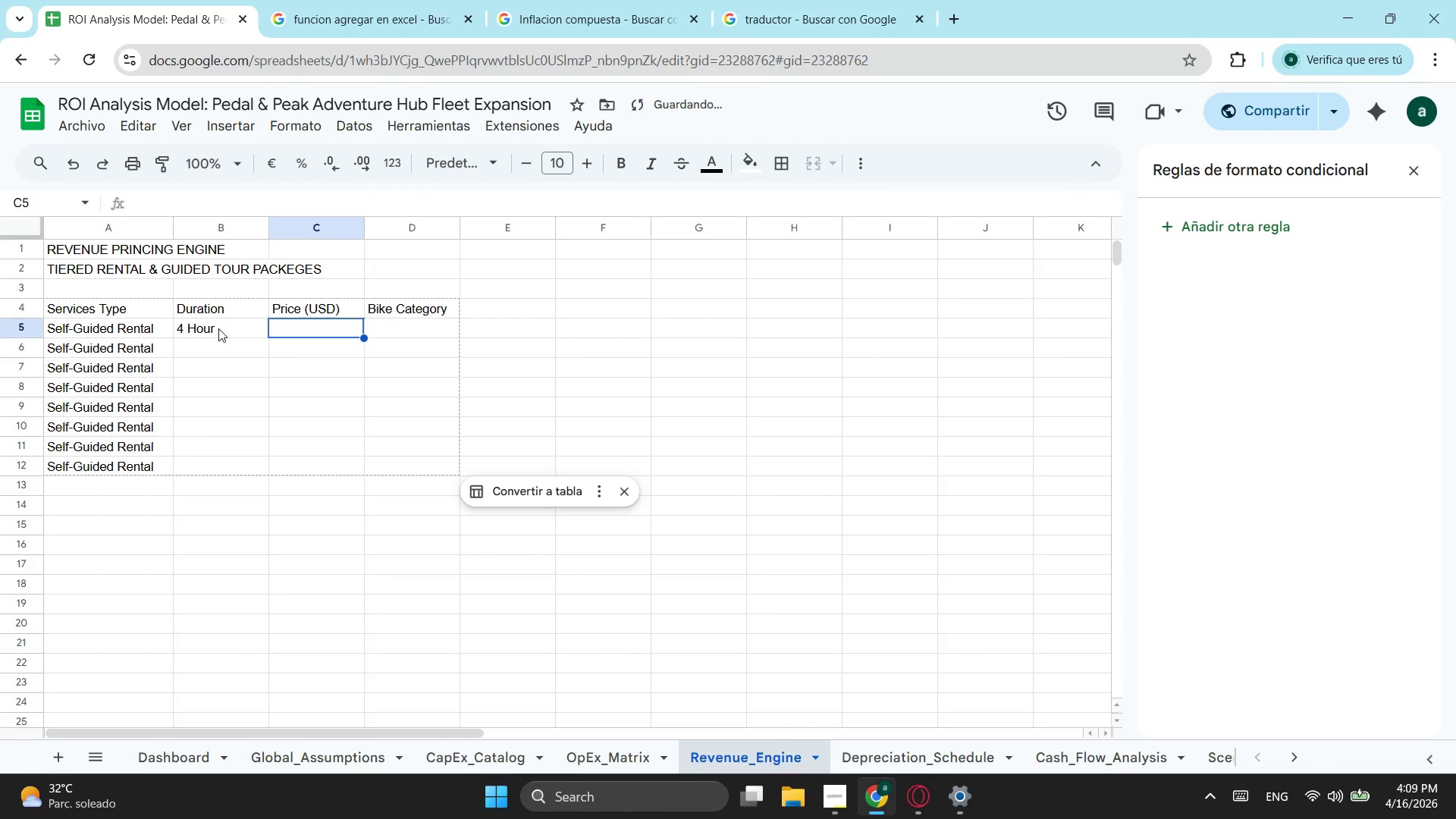 
left_click([218, 328])
 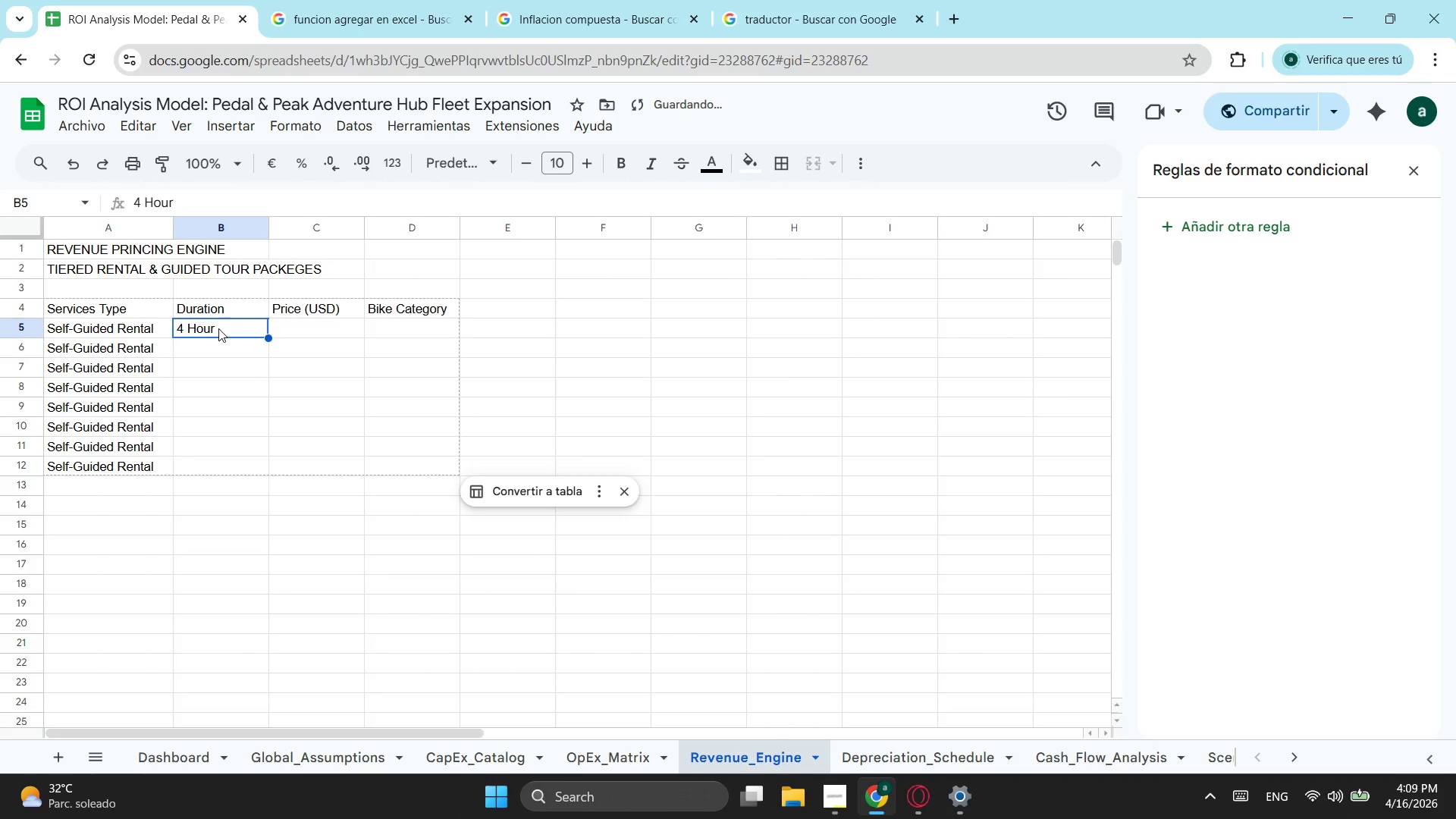 
left_click_drag(start_coordinate=[218, 328], to_coordinate=[228, 328])
 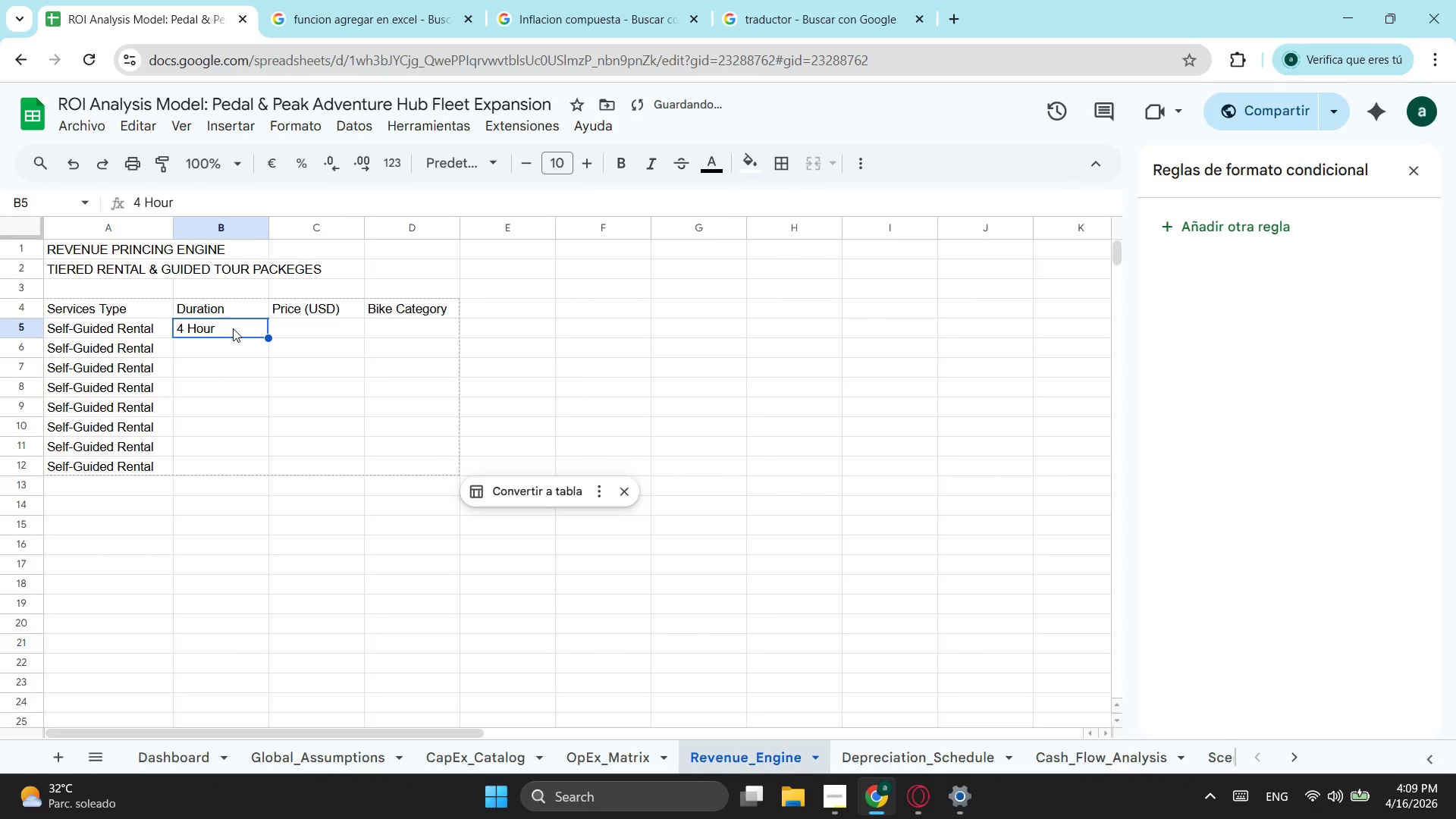 
double_click([233, 328])
 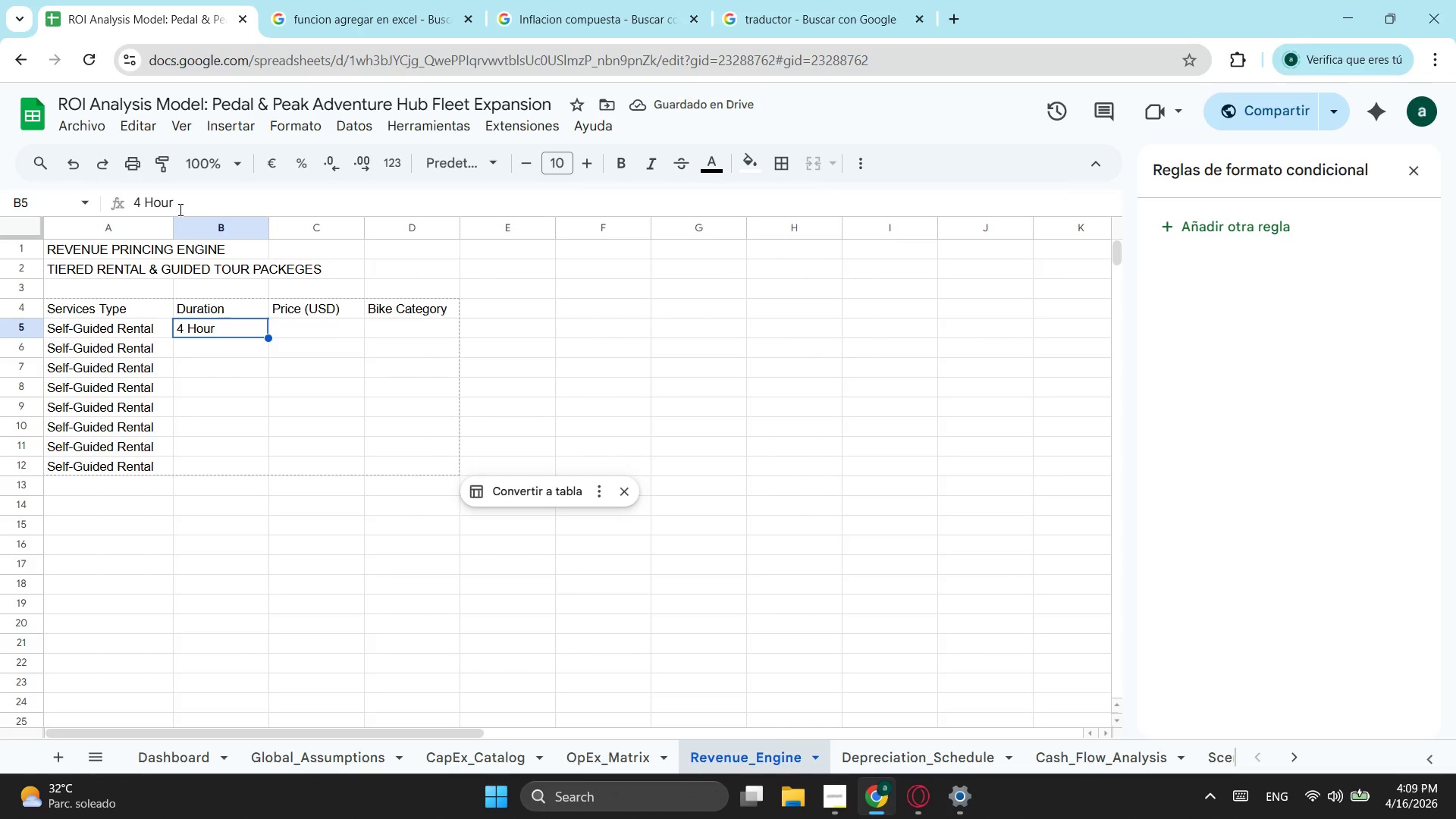 
left_click([180, 209])
 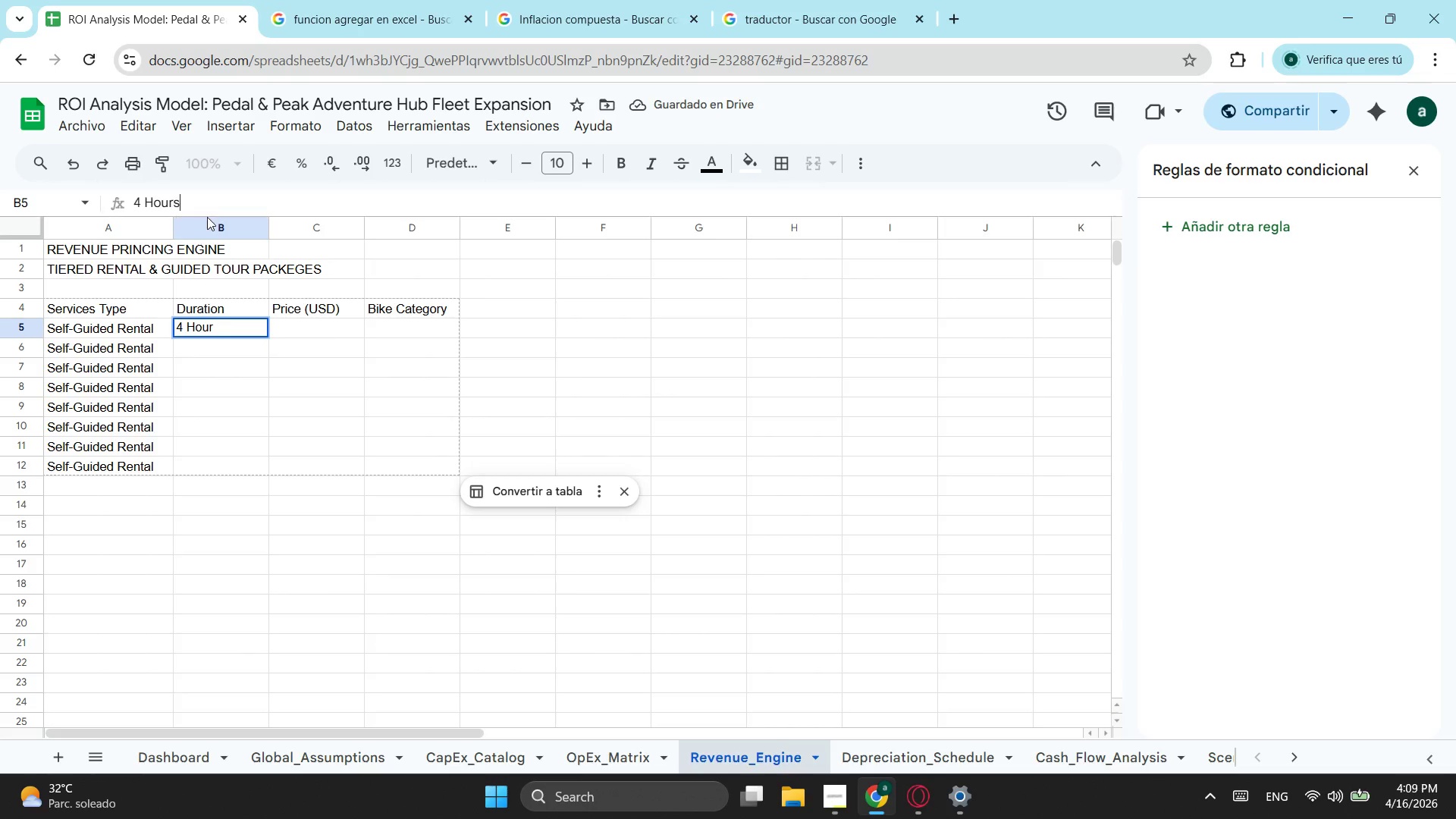 
key(S)
 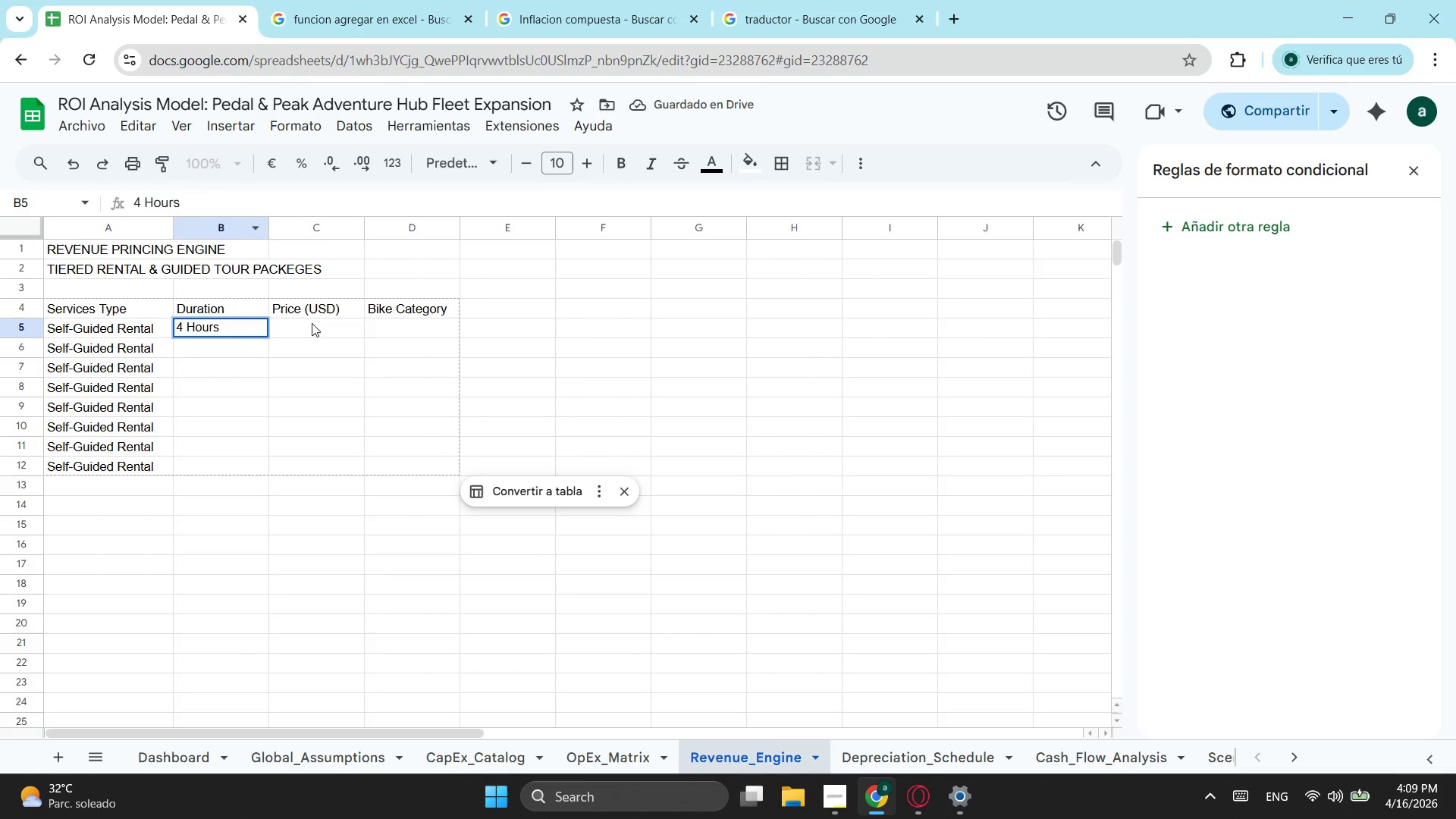 
left_click([312, 323])
 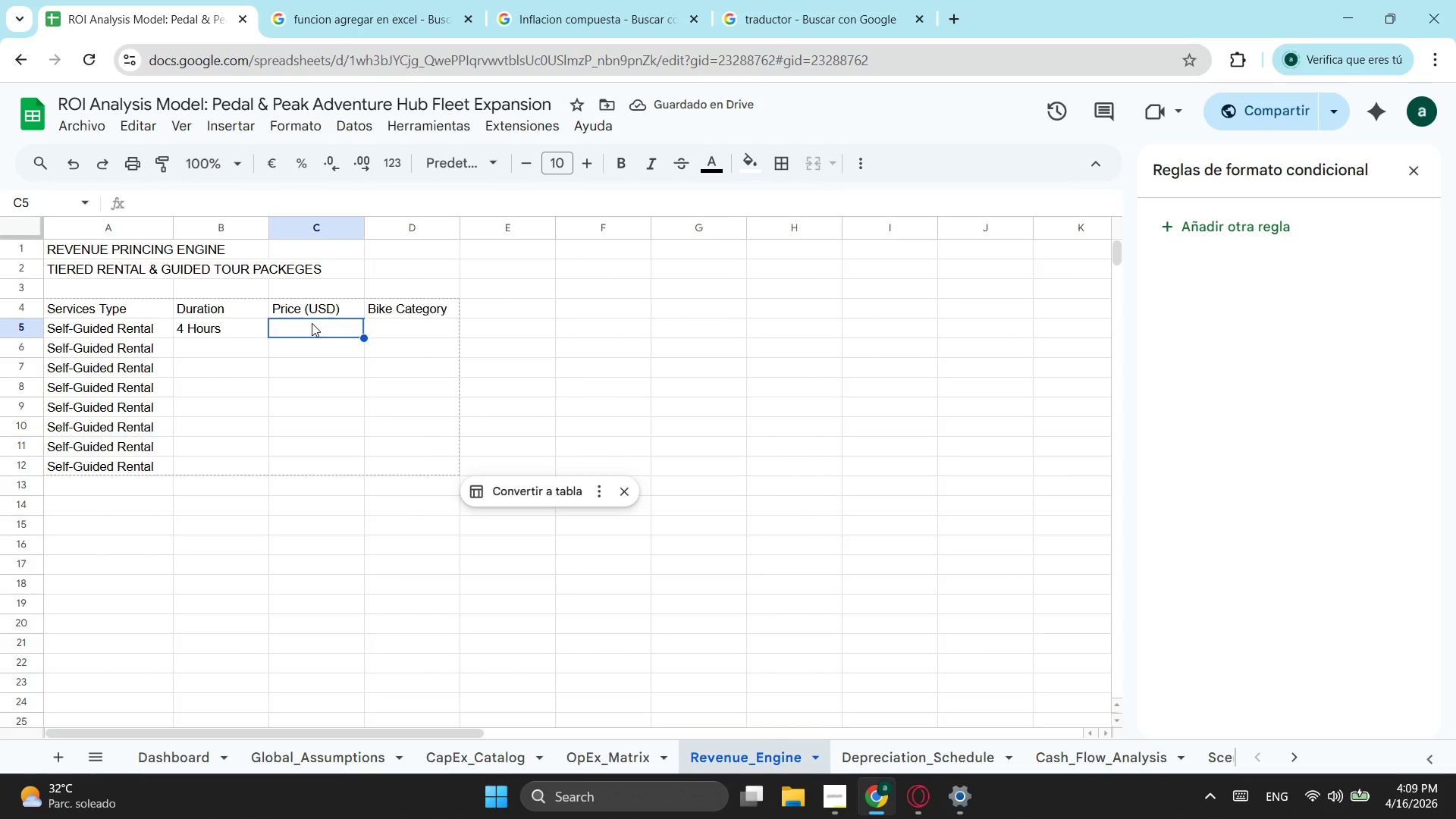 
wait(5.14)
 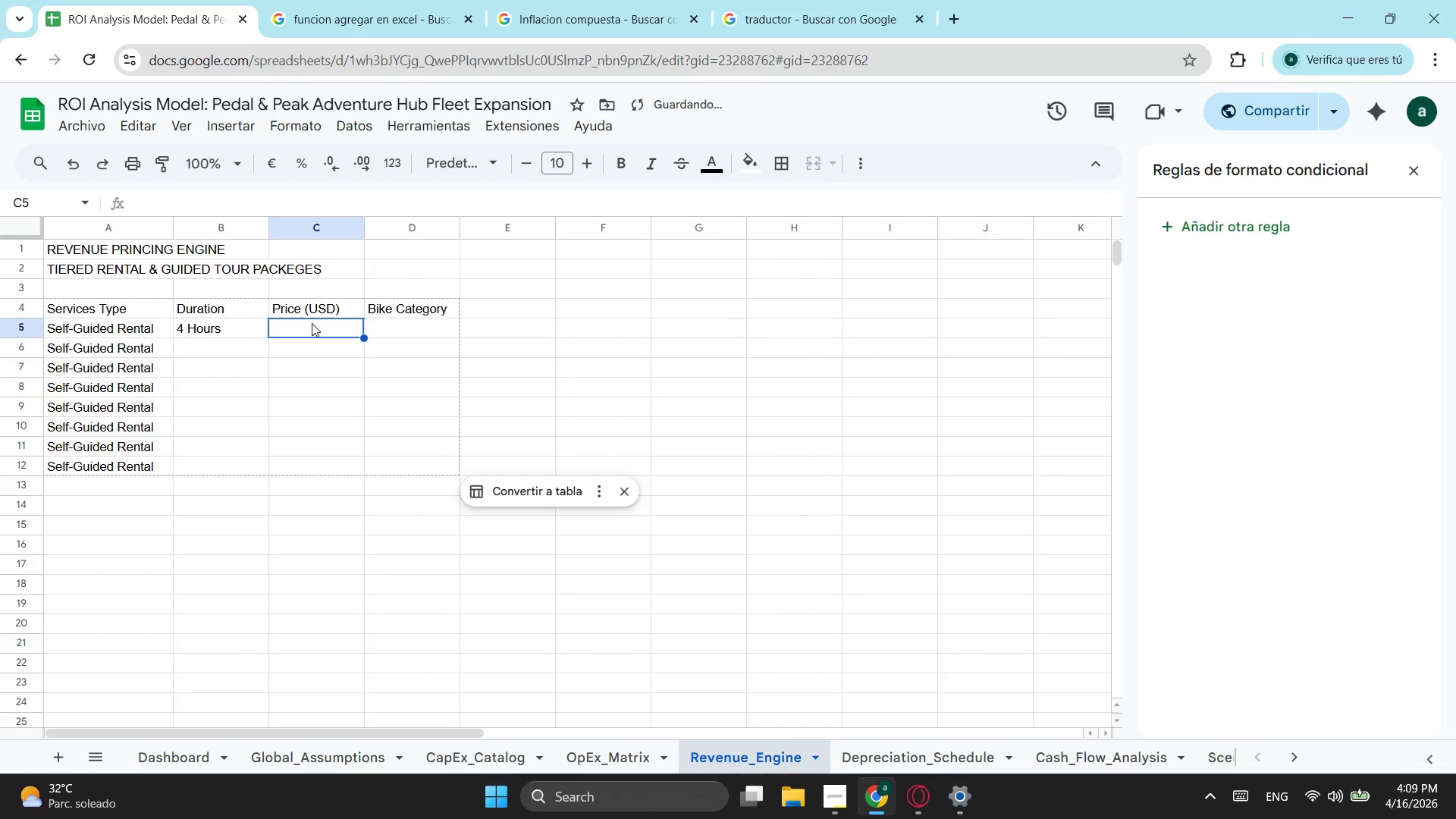 
type(75)
key(Tab)
 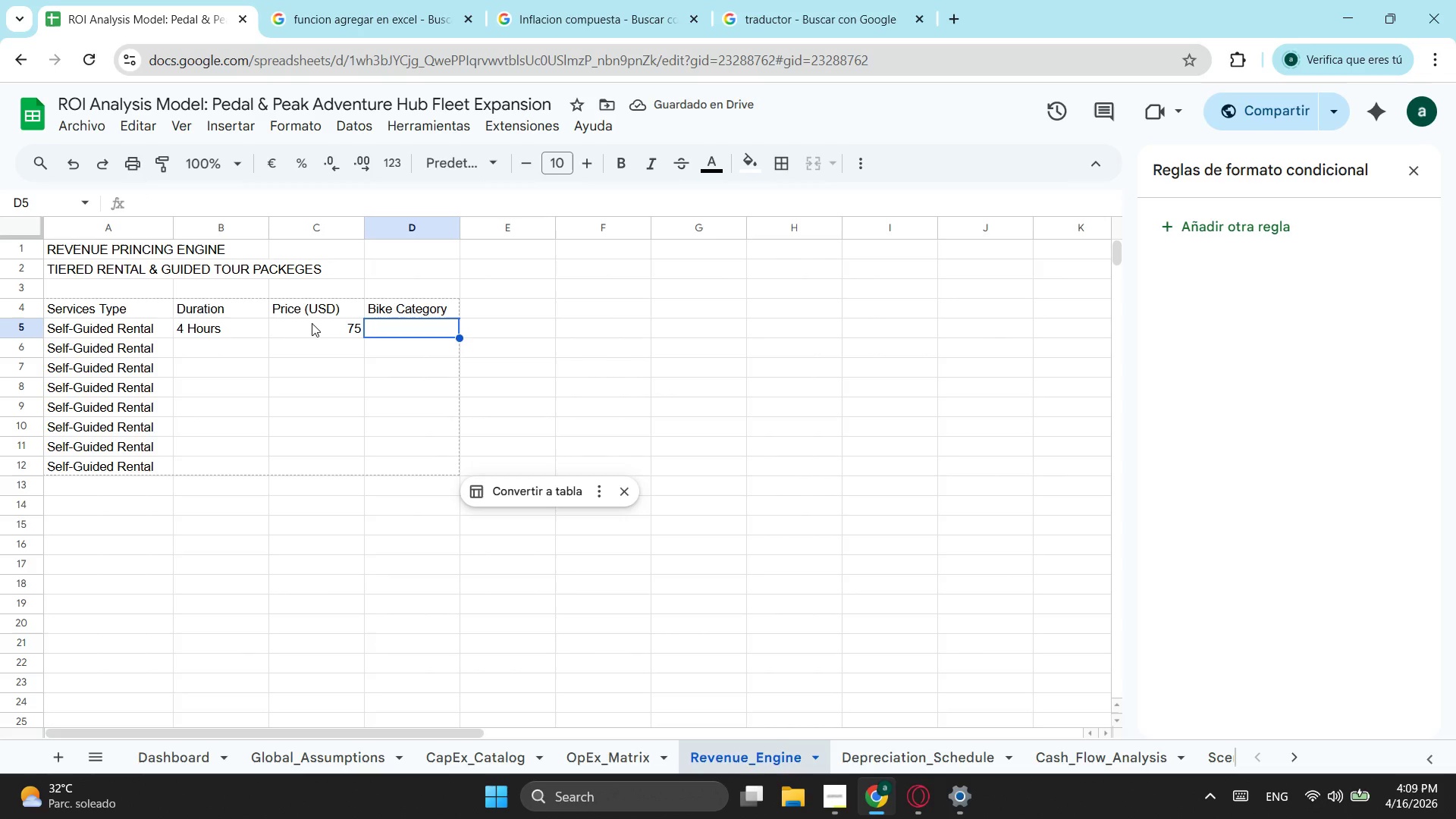 
type(Trail)
 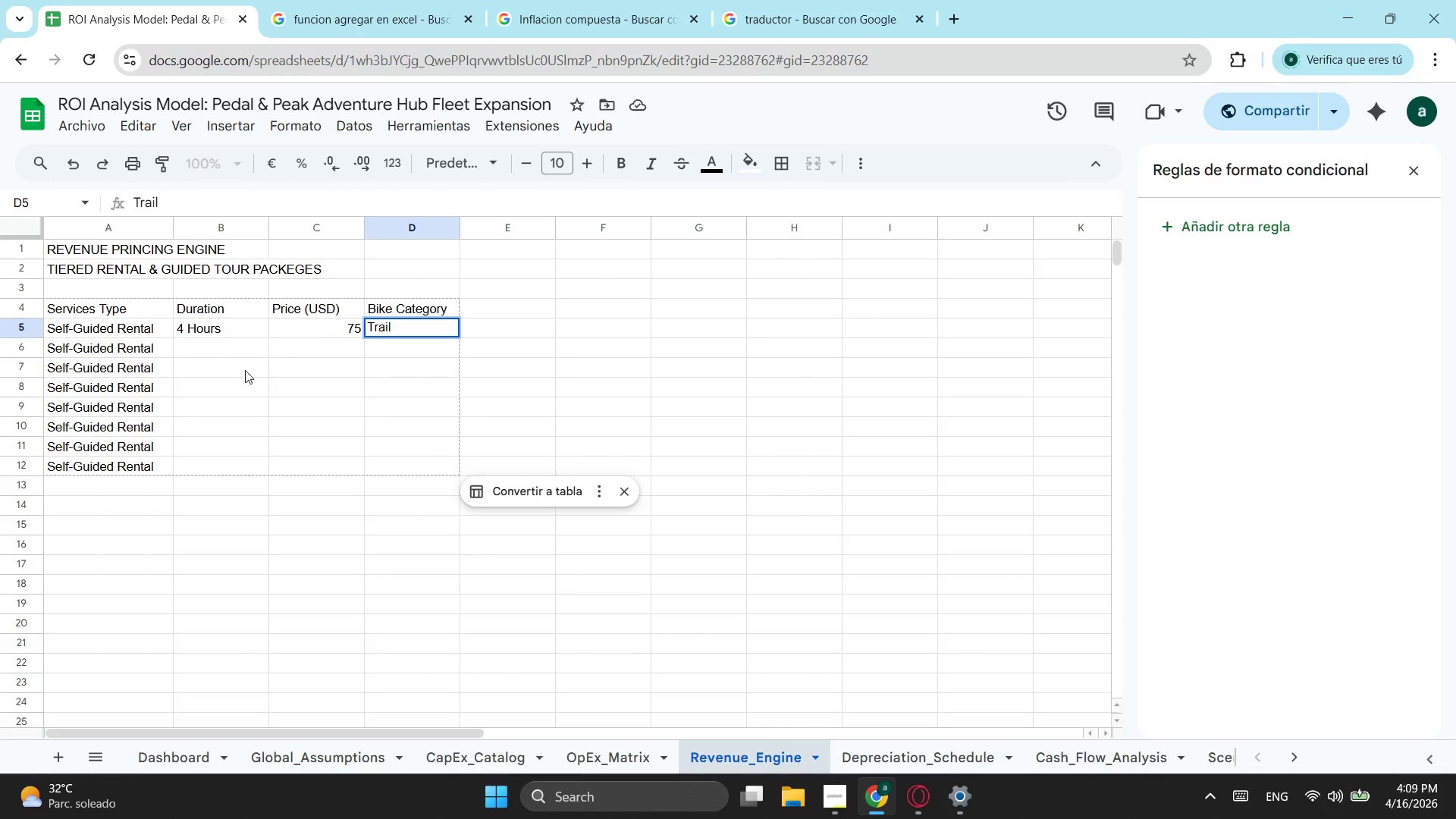 
left_click([240, 377])
 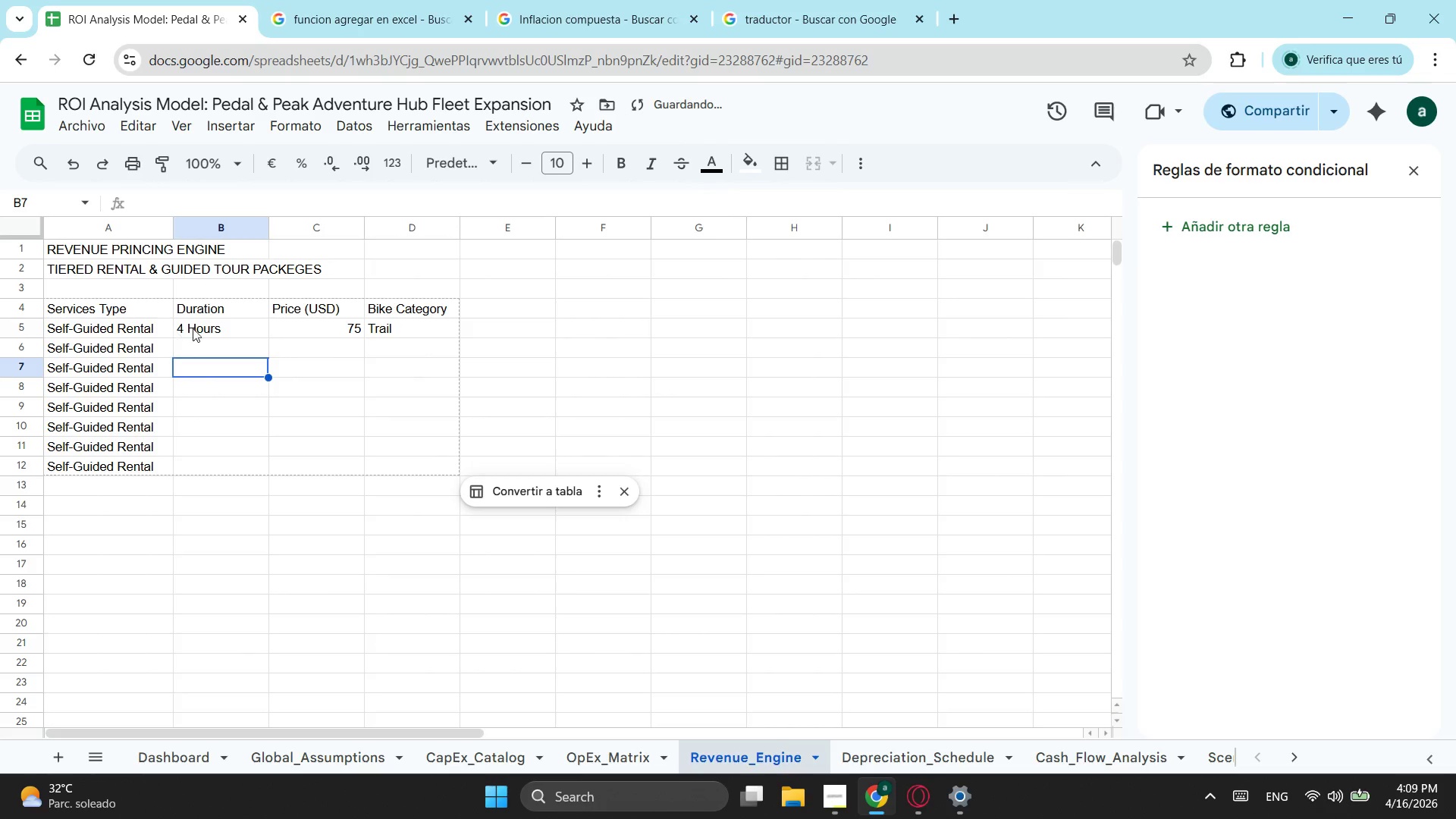 
left_click([207, 329])
 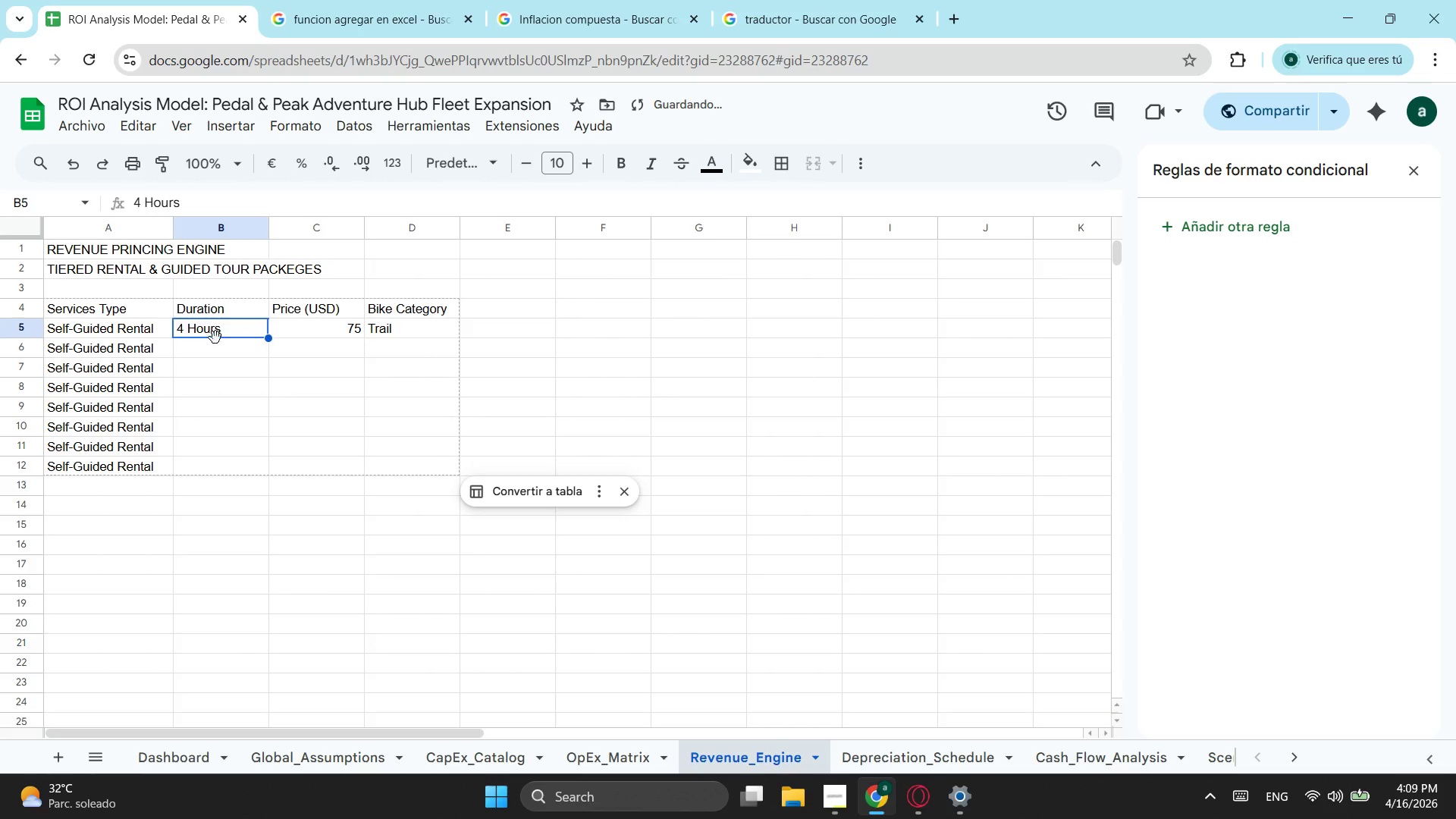 
left_click([217, 342])
 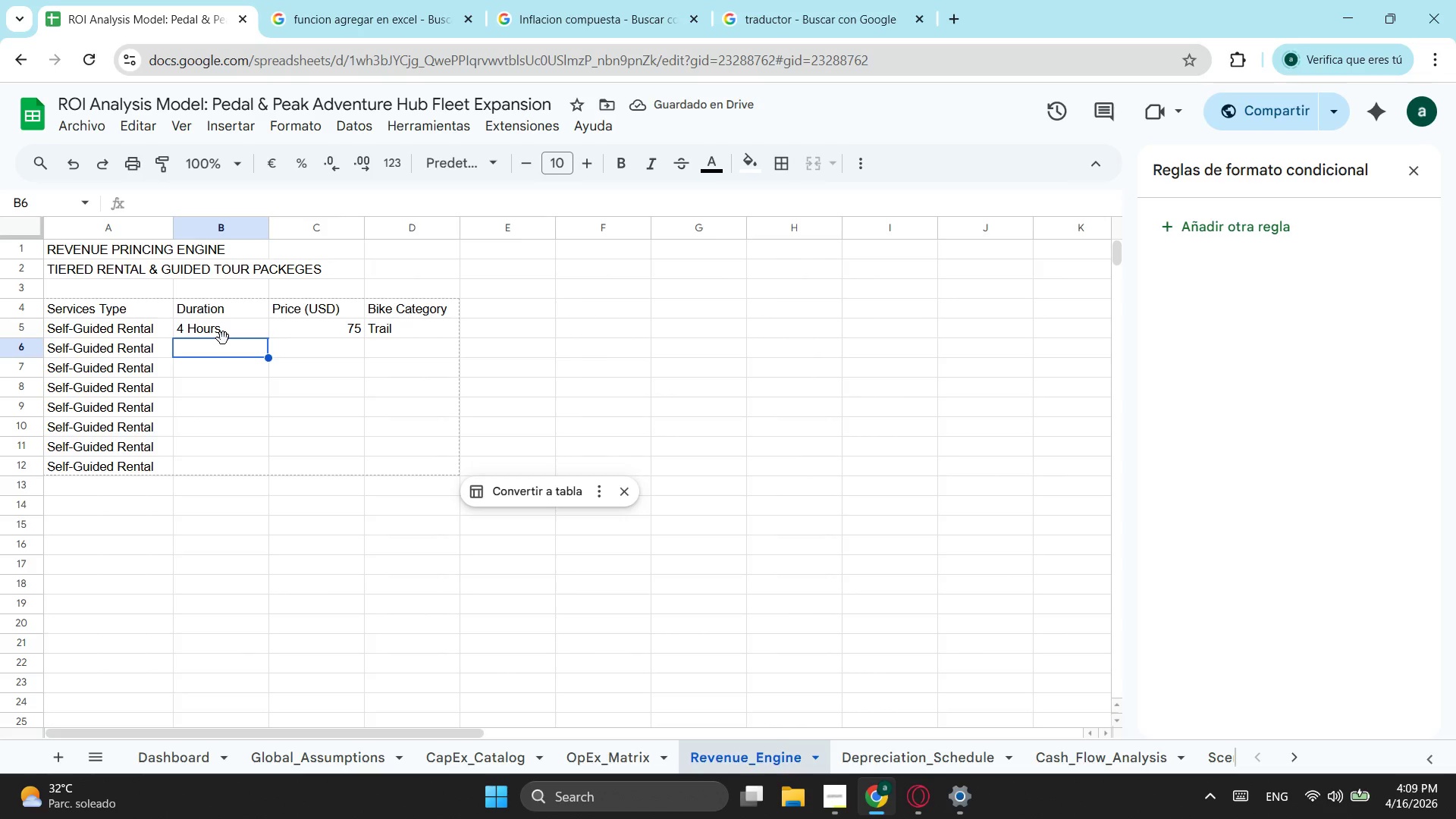 
type(Full Day)
key(Tab)
type(120)
key(Tab)
 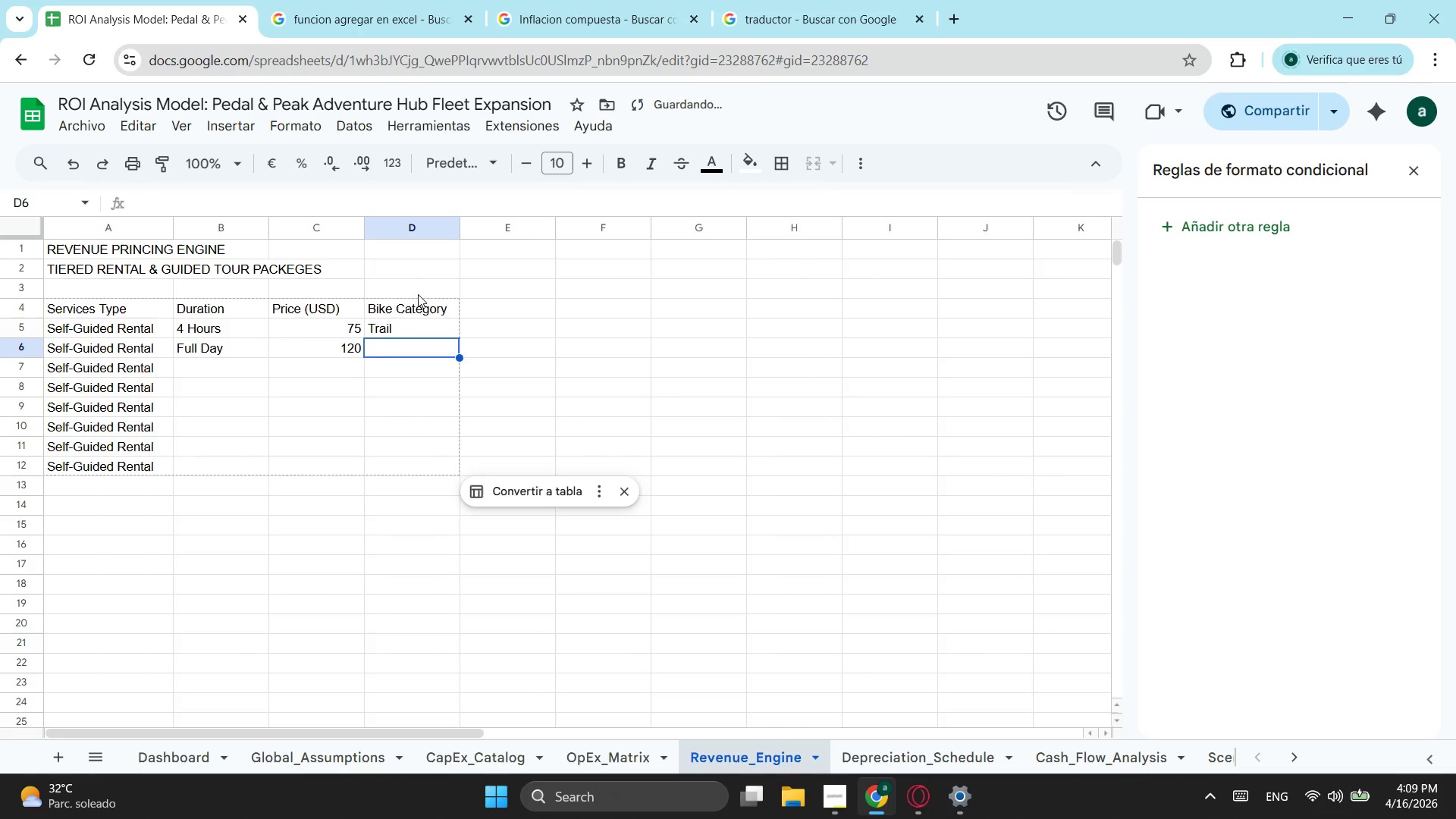 
left_click([406, 323])
 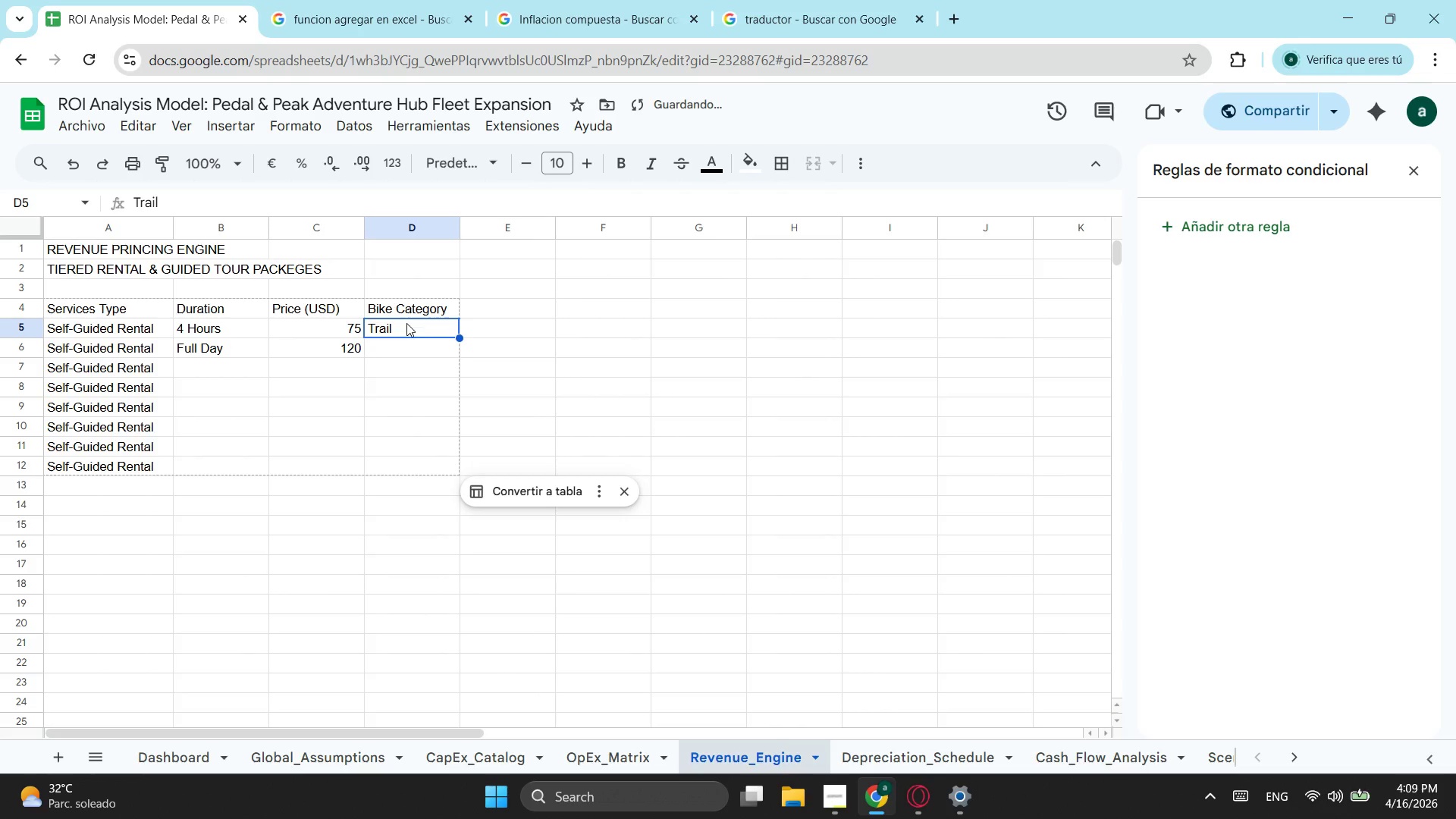 
key(Control+ControlLeft)
 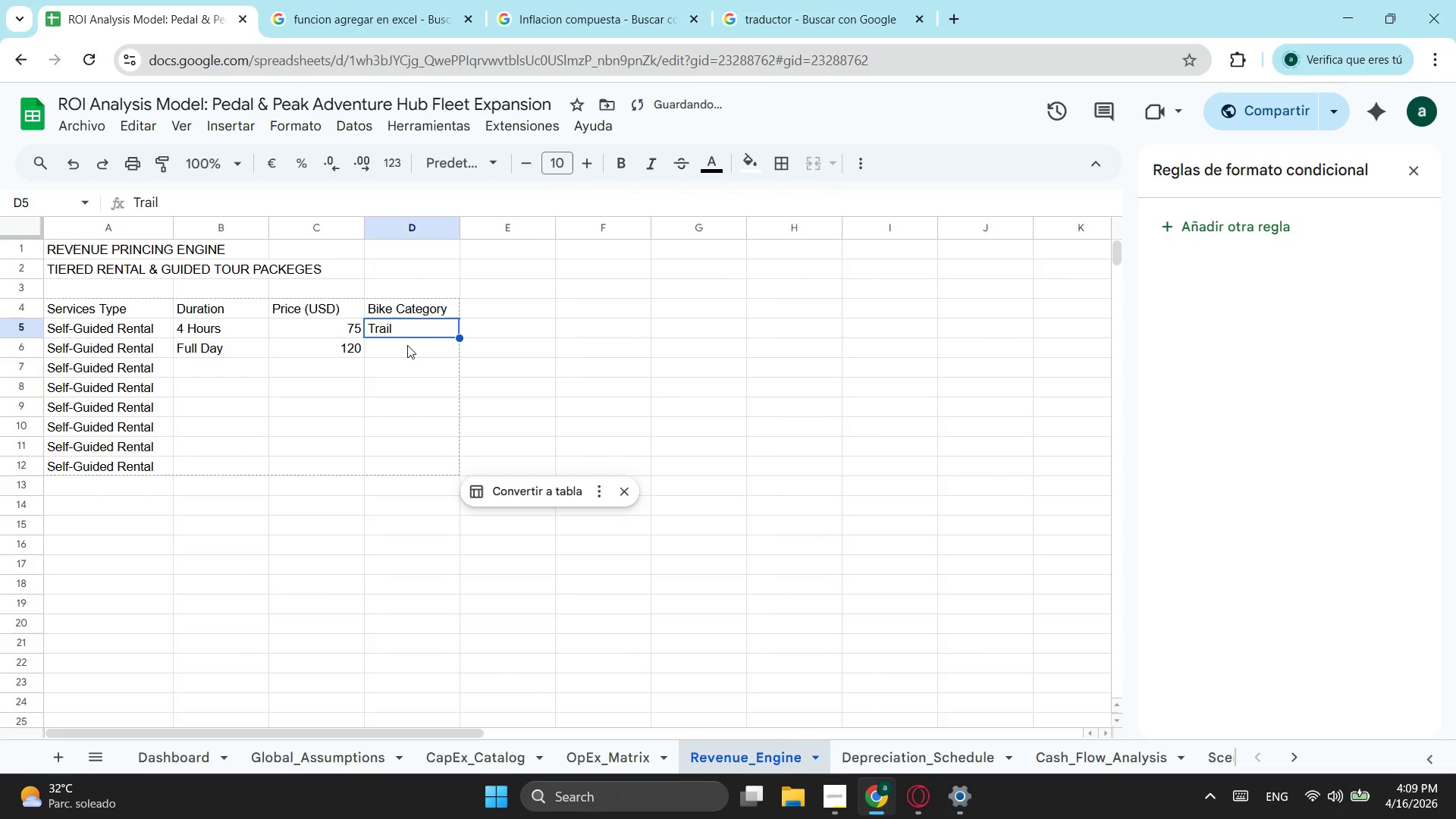 
key(Control+C)
 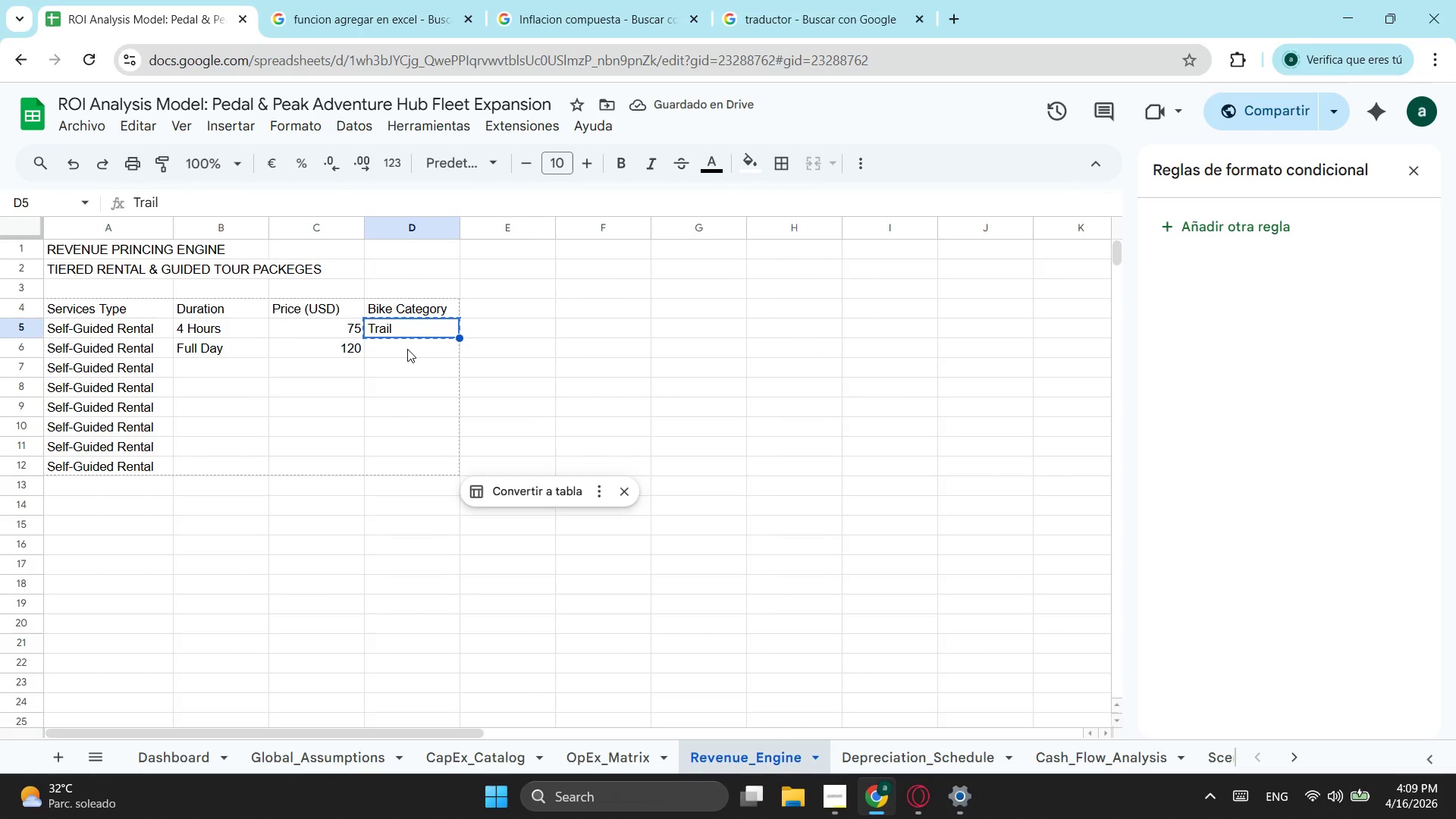 
left_click([407, 349])
 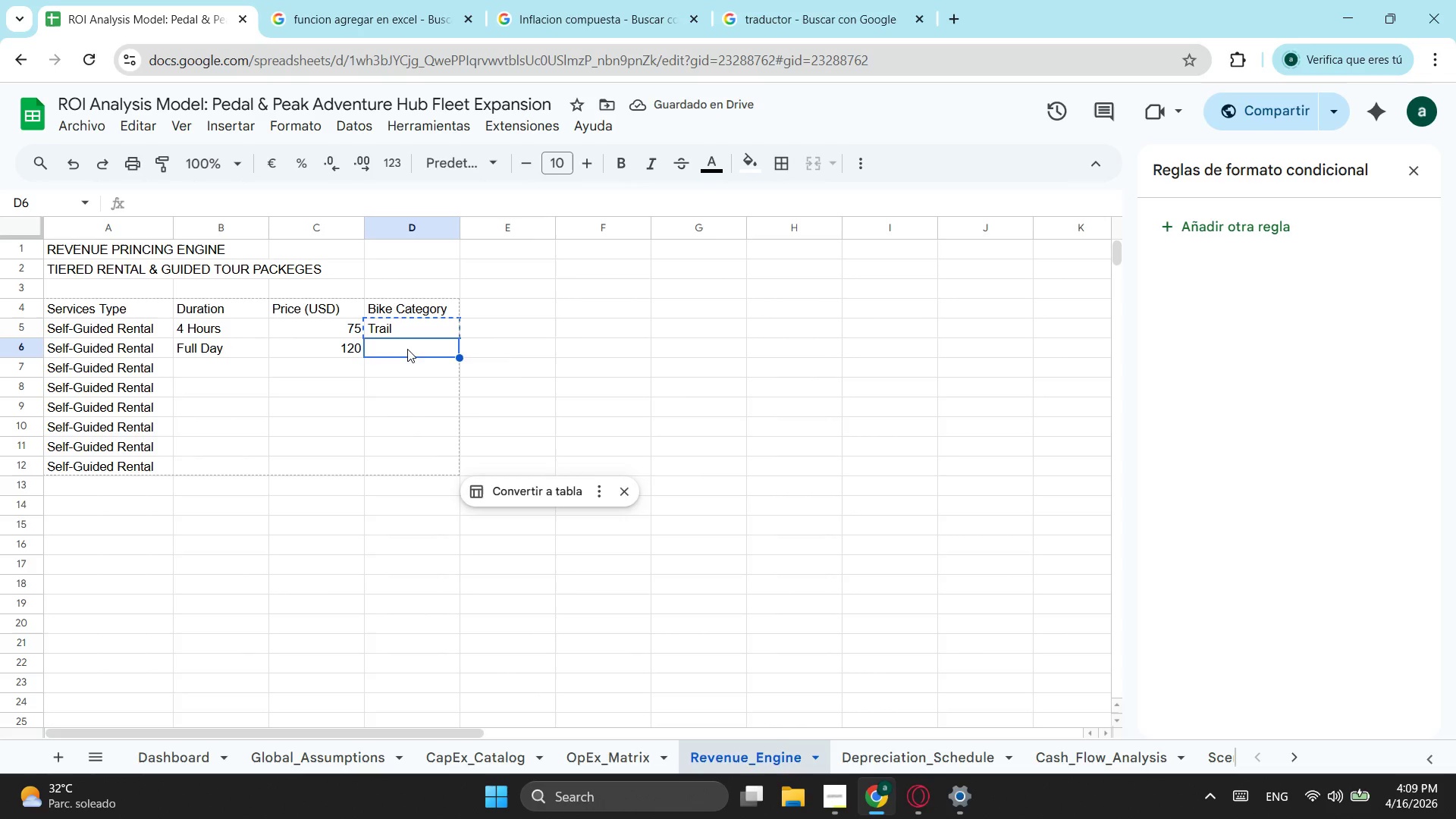 
key(Control+ControlLeft)
 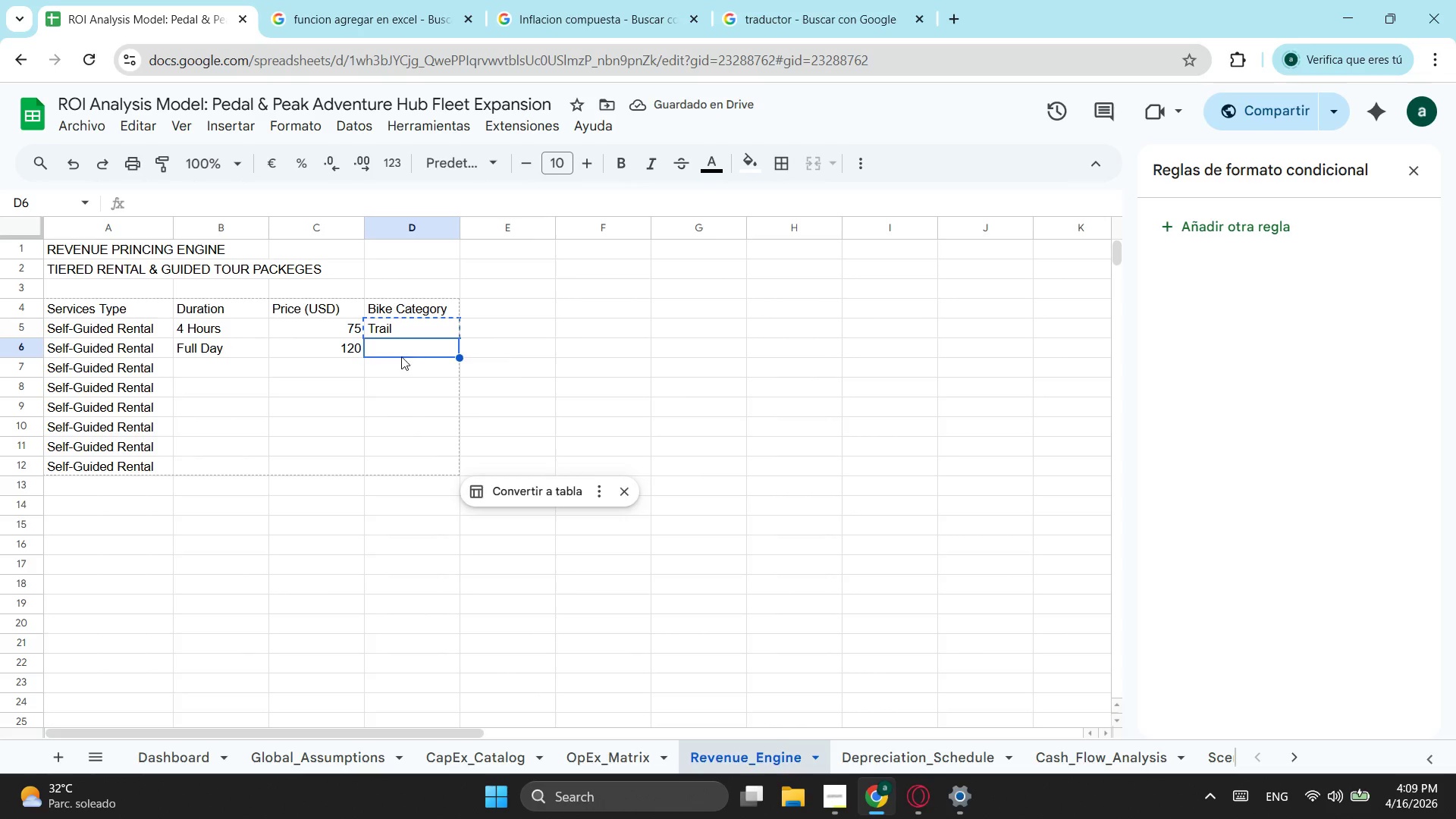 
key(Control+V)
 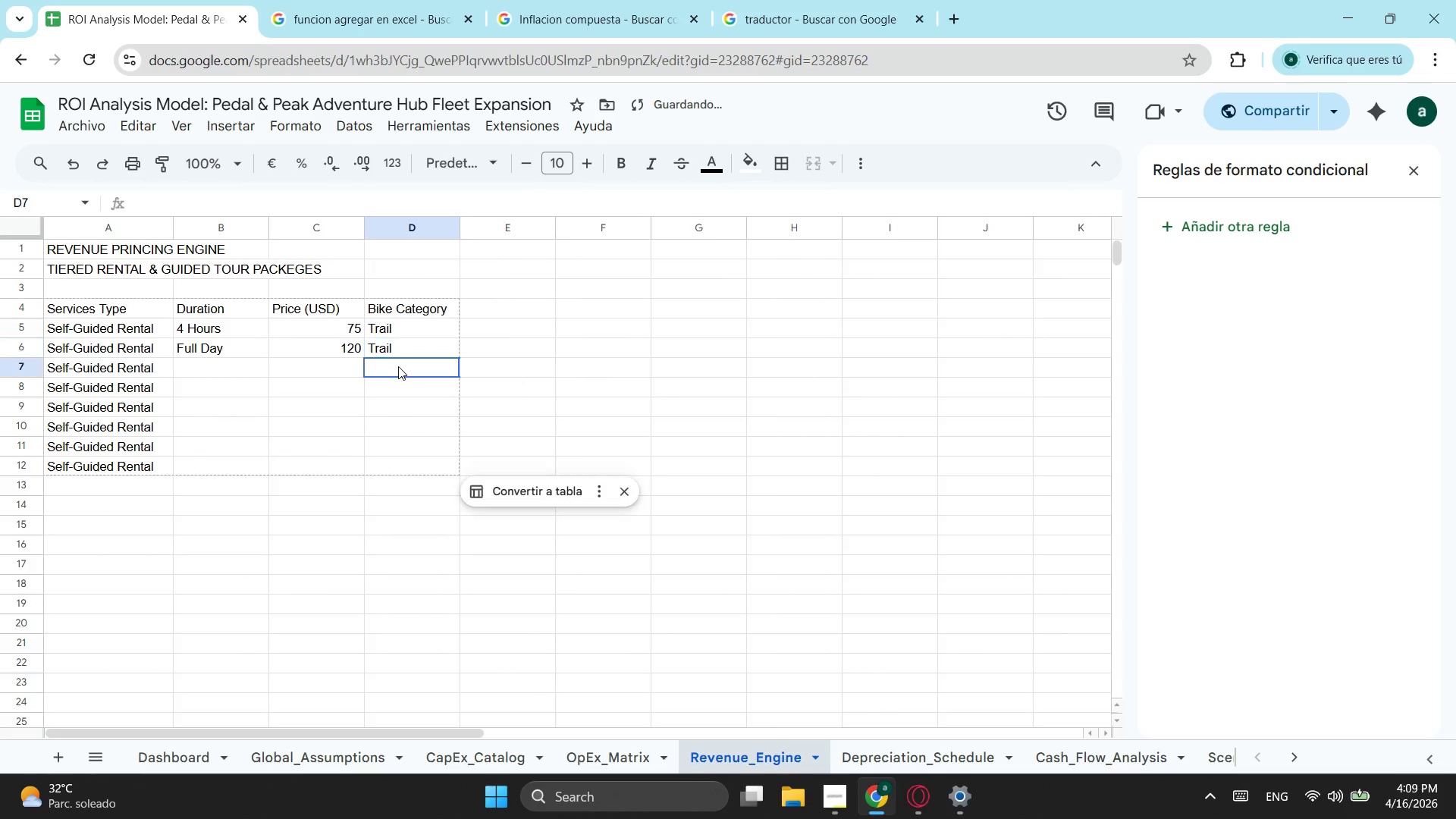 
left_click([398, 366])
 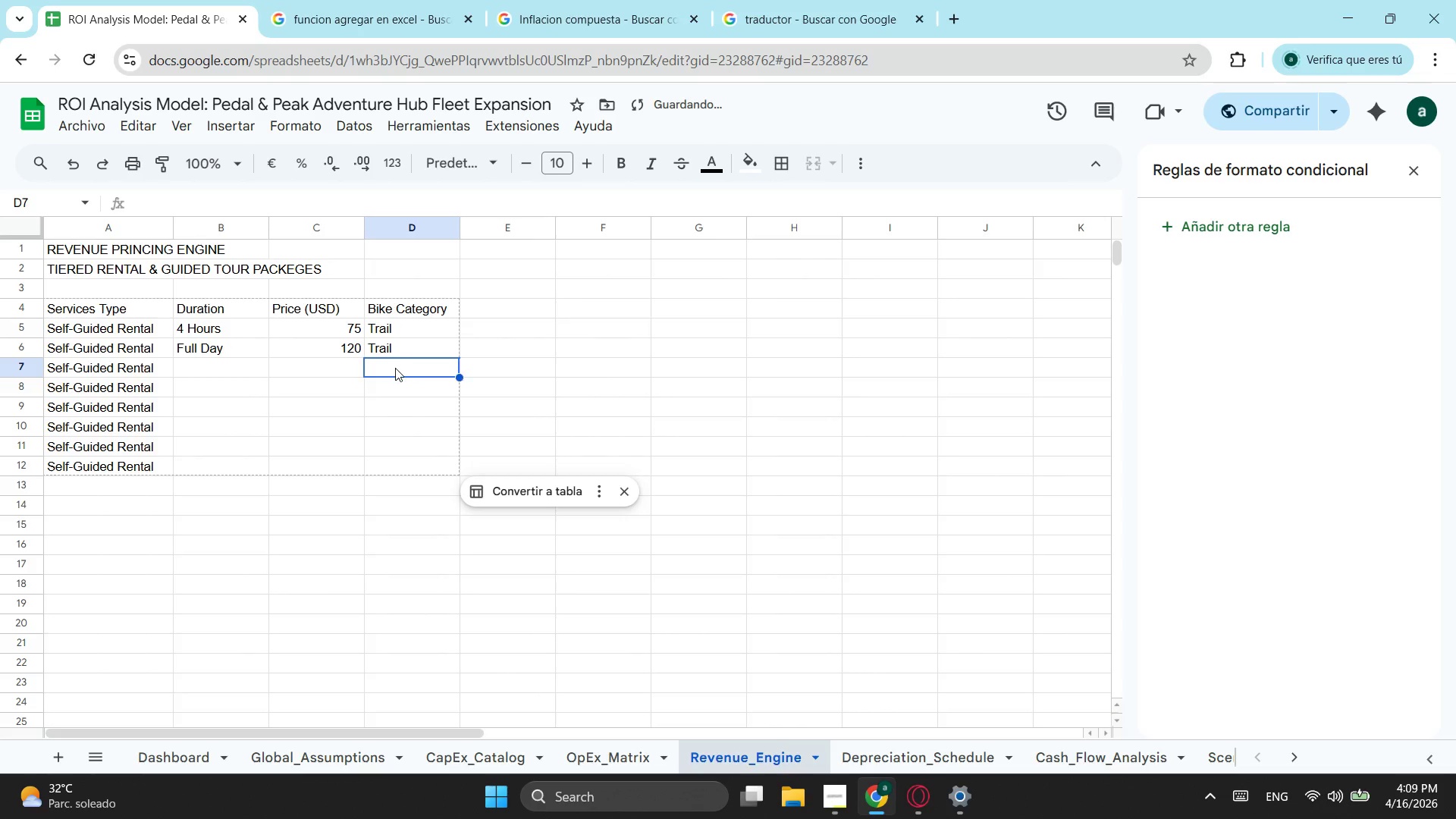 
key(Control+ControlLeft)
 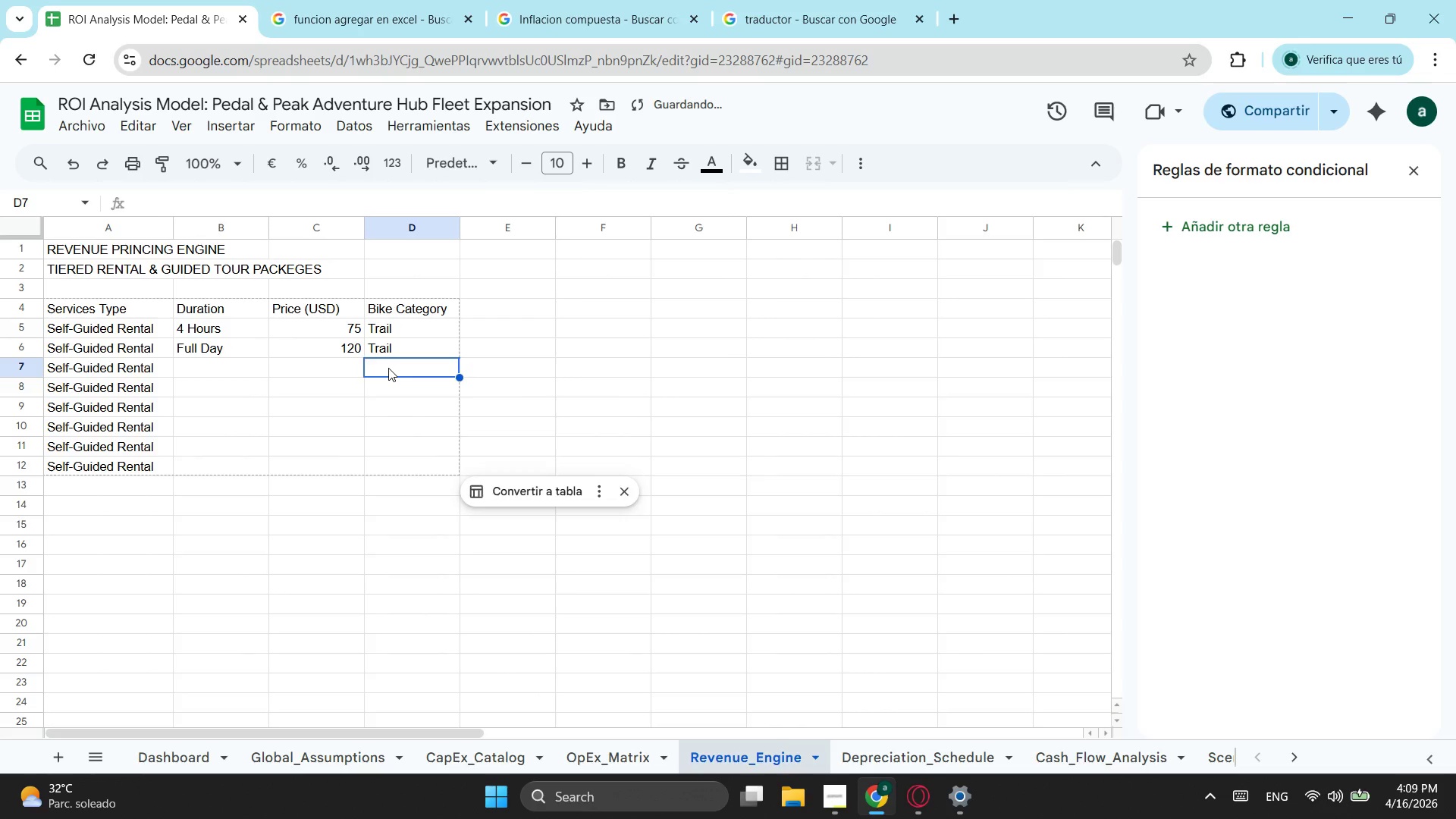 
key(Control+V)
 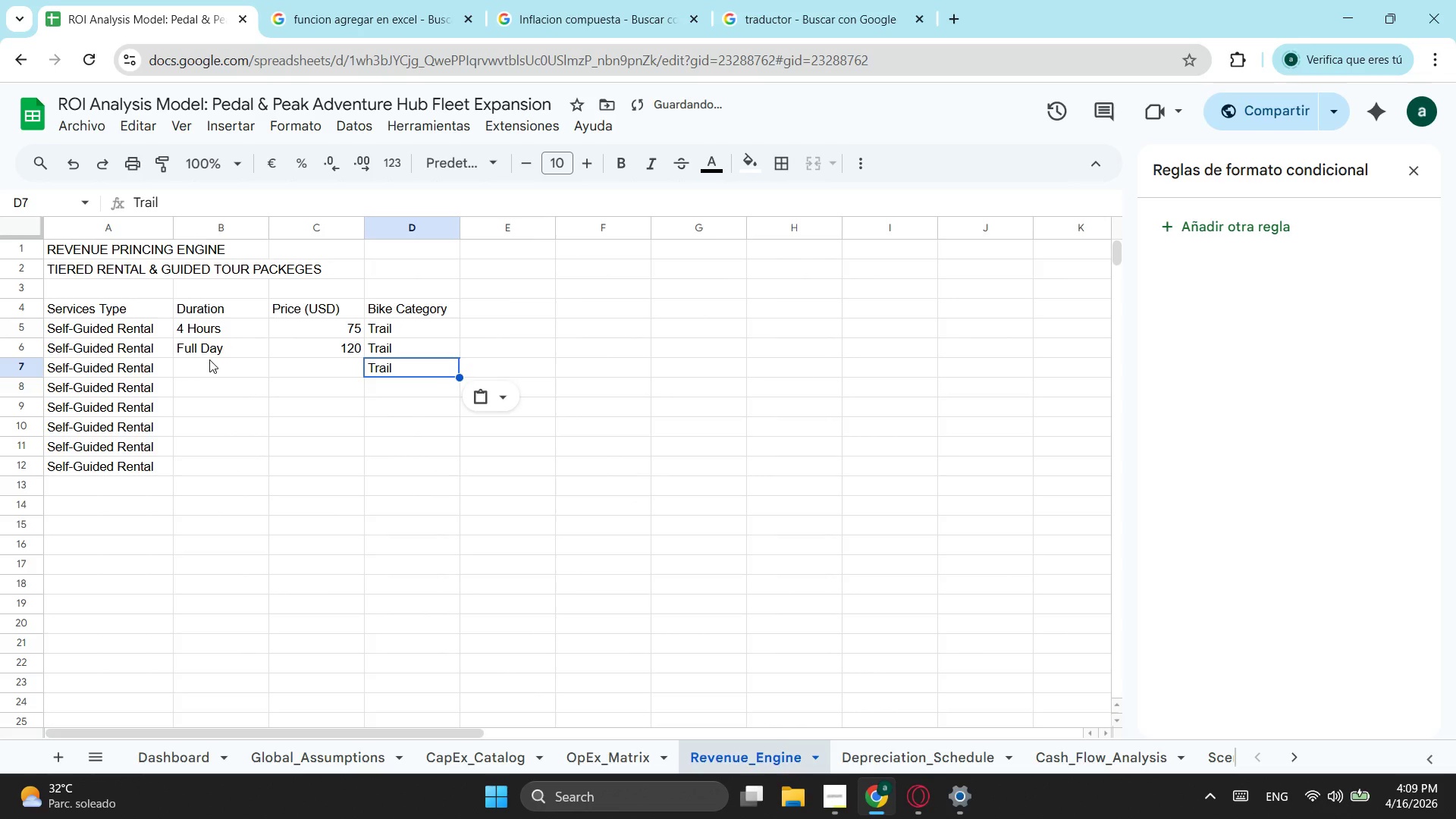 
left_click([209, 359])
 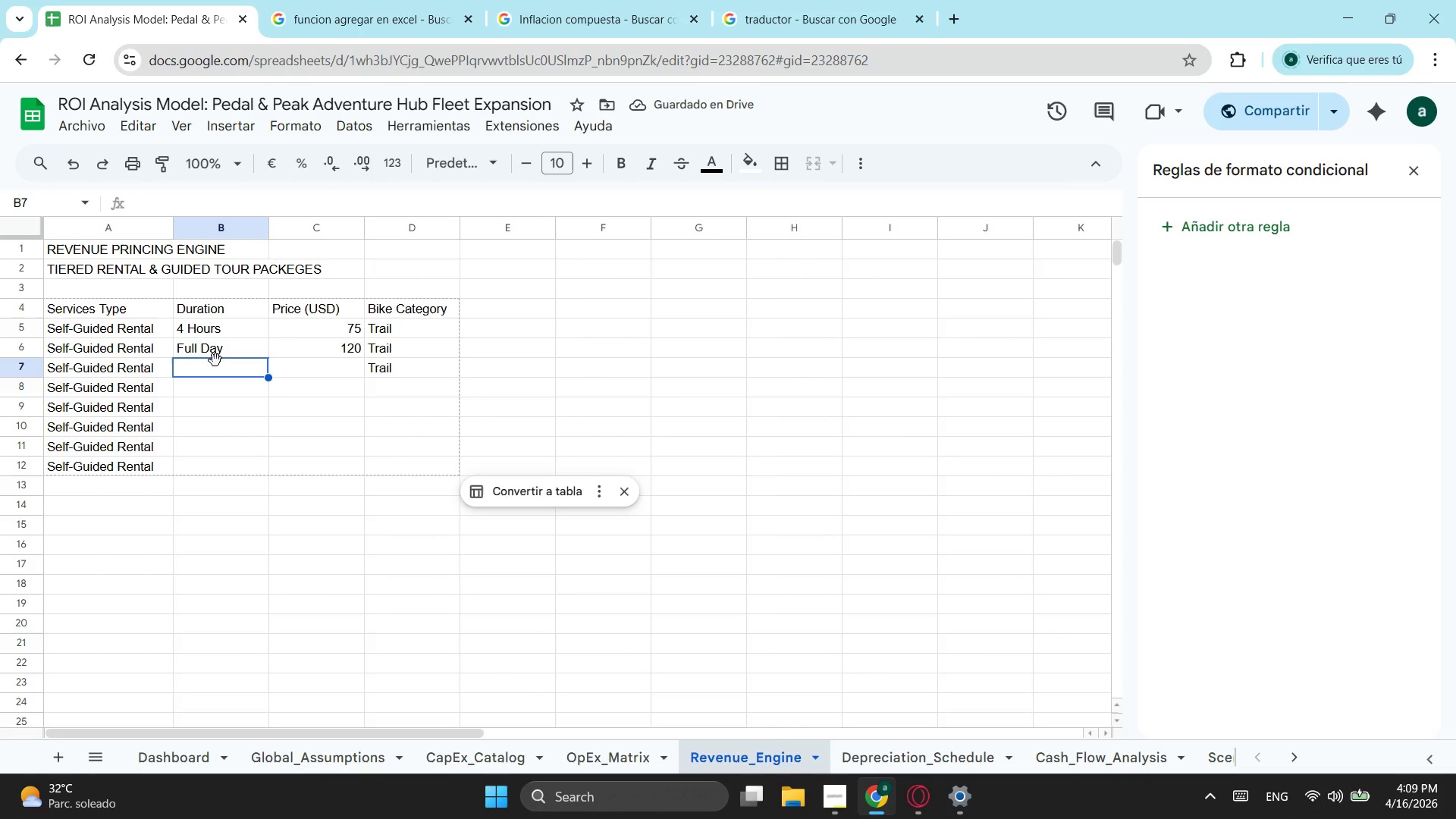 
type(Multi-Day(3 Days)
 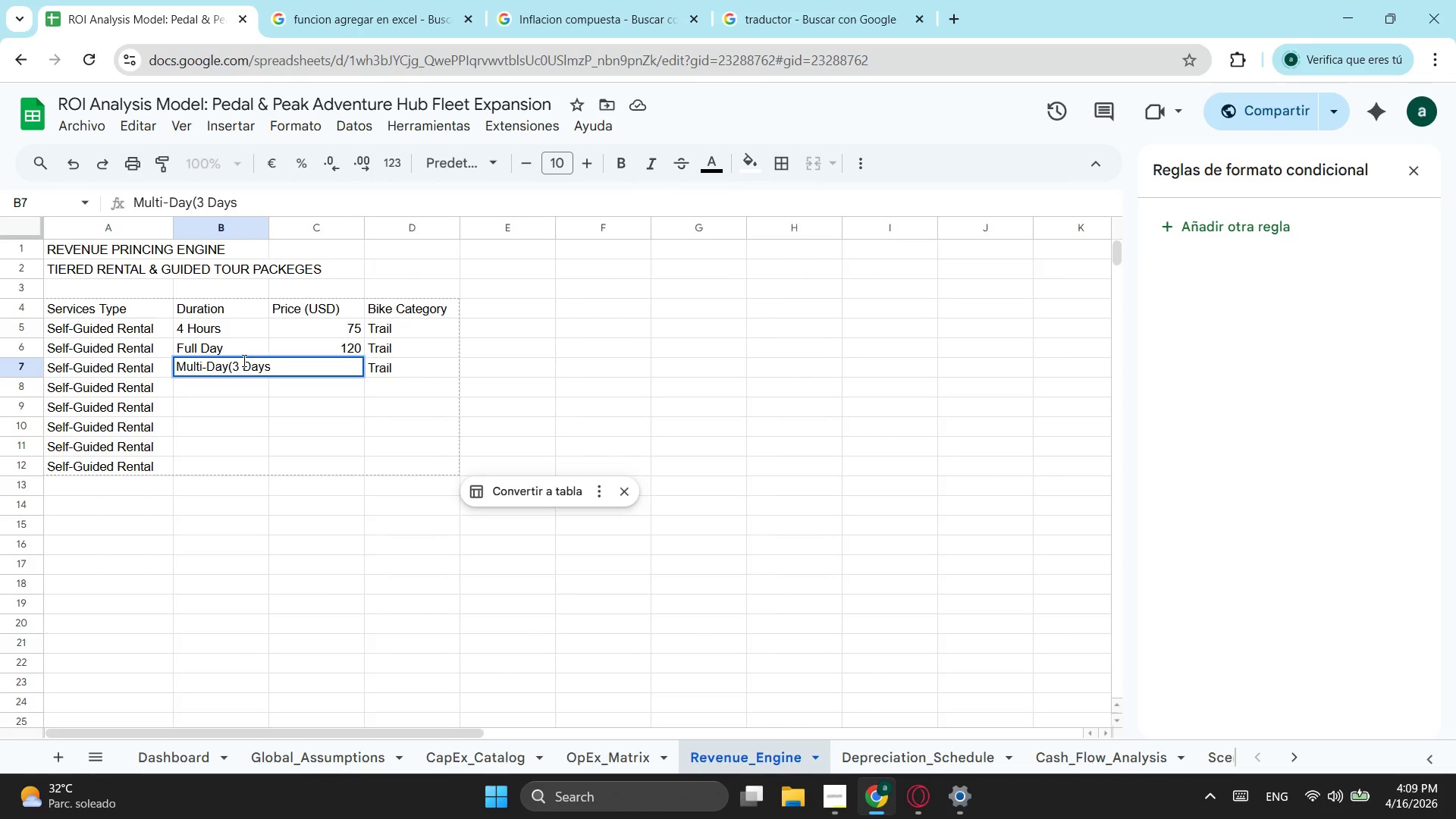 
key(Shift+0)
 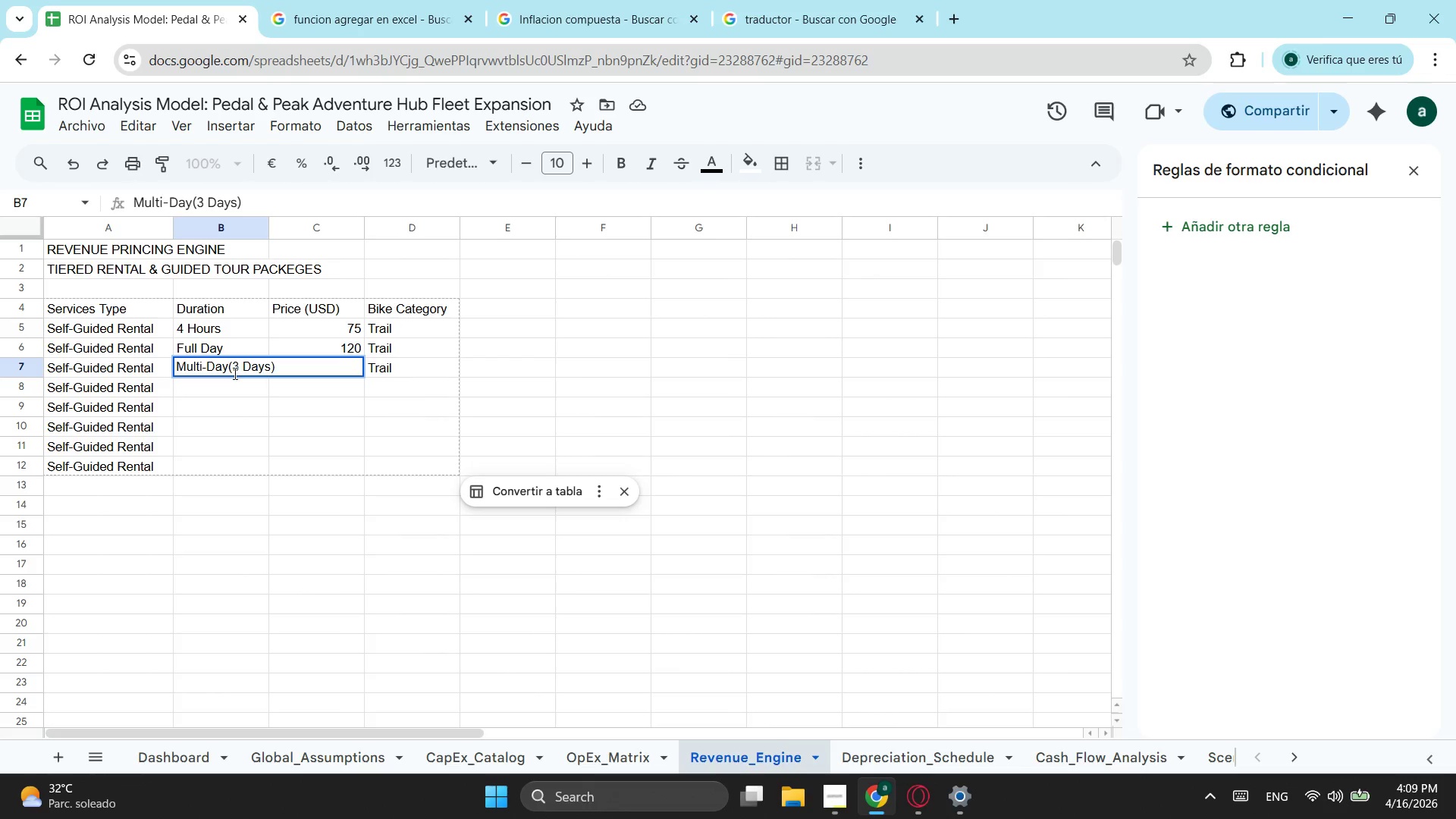 
left_click([228, 373])
 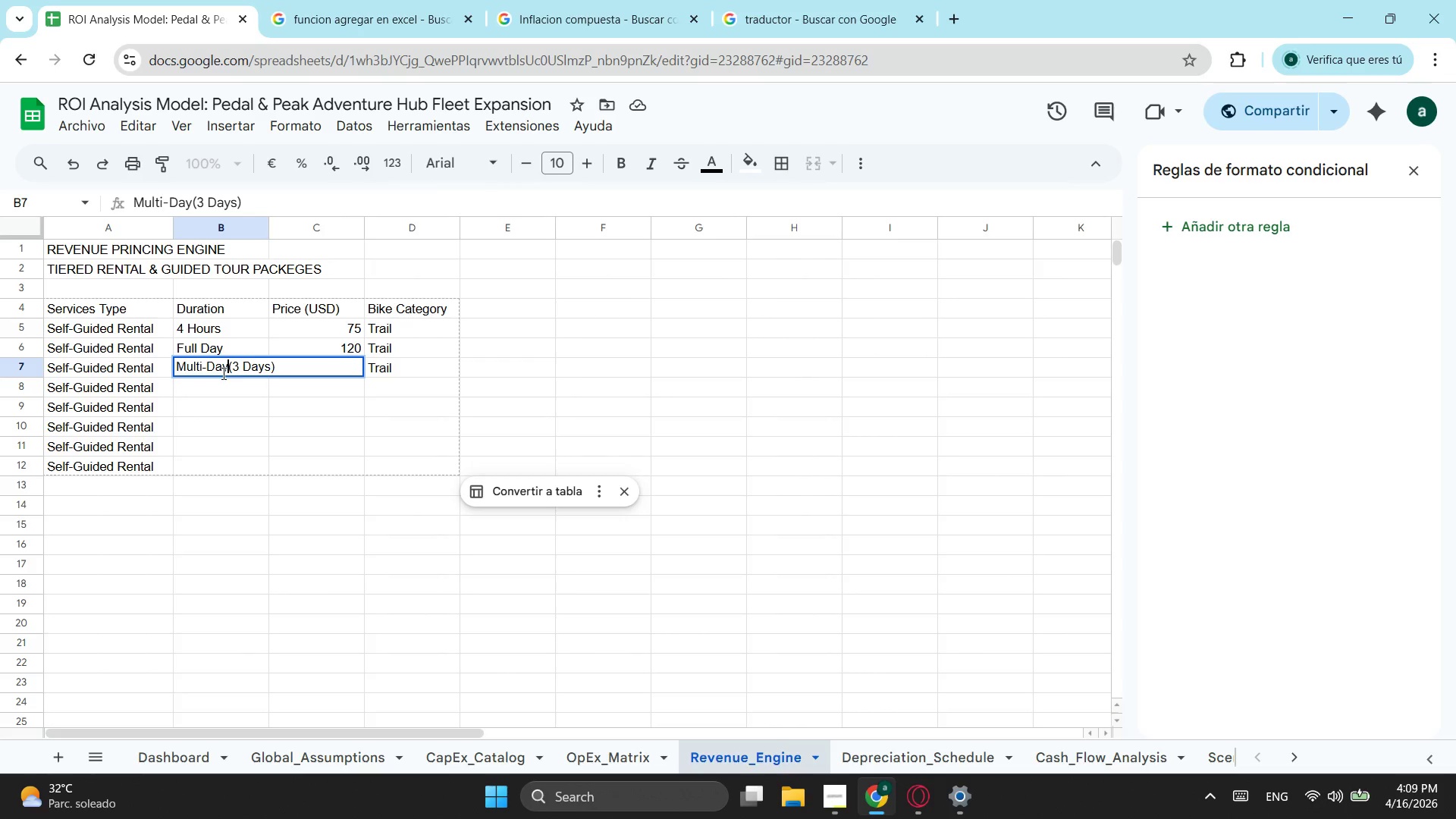 
key(Space)
 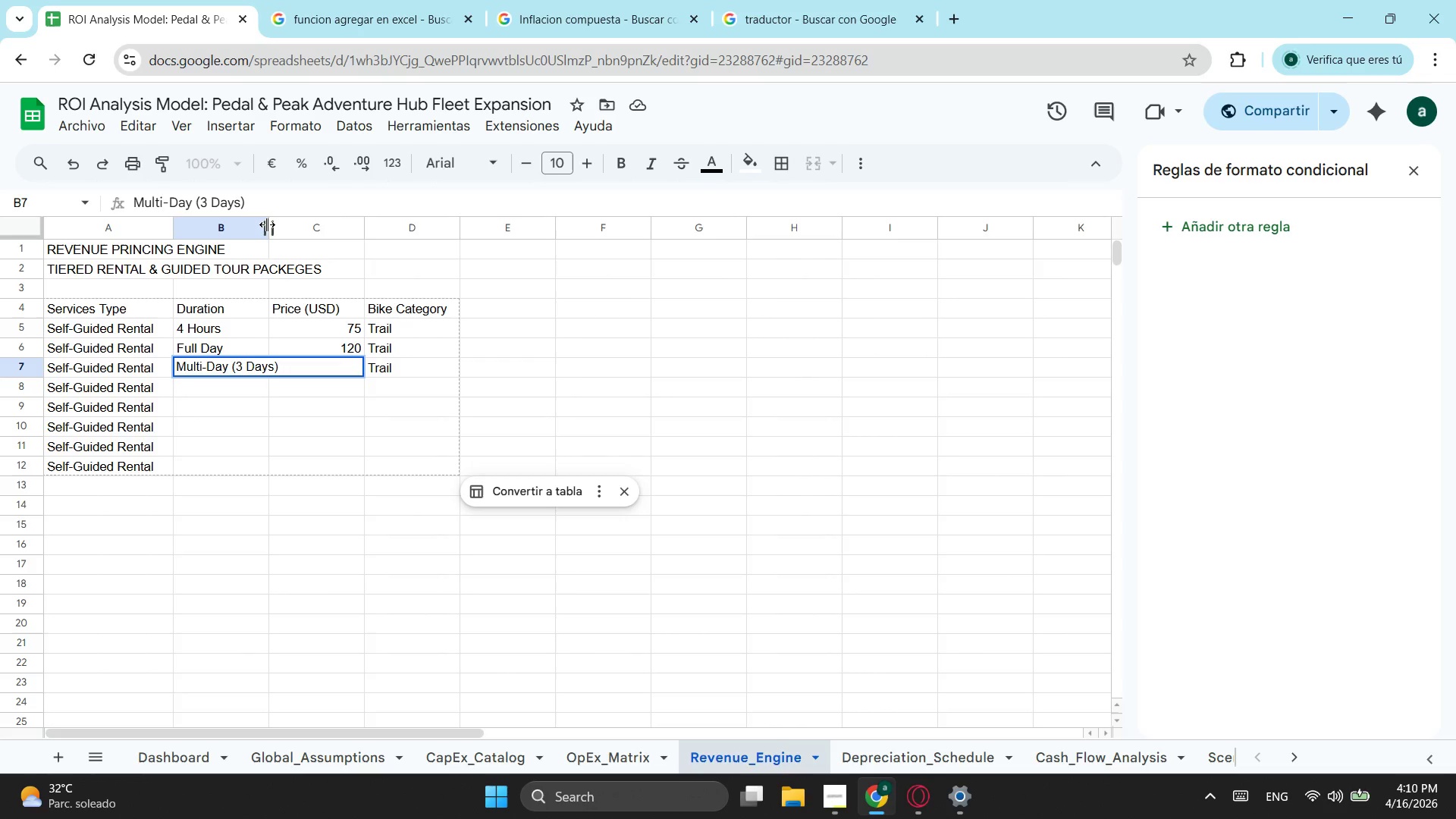 
left_click_drag(start_coordinate=[268, 224], to_coordinate=[279, 235])
 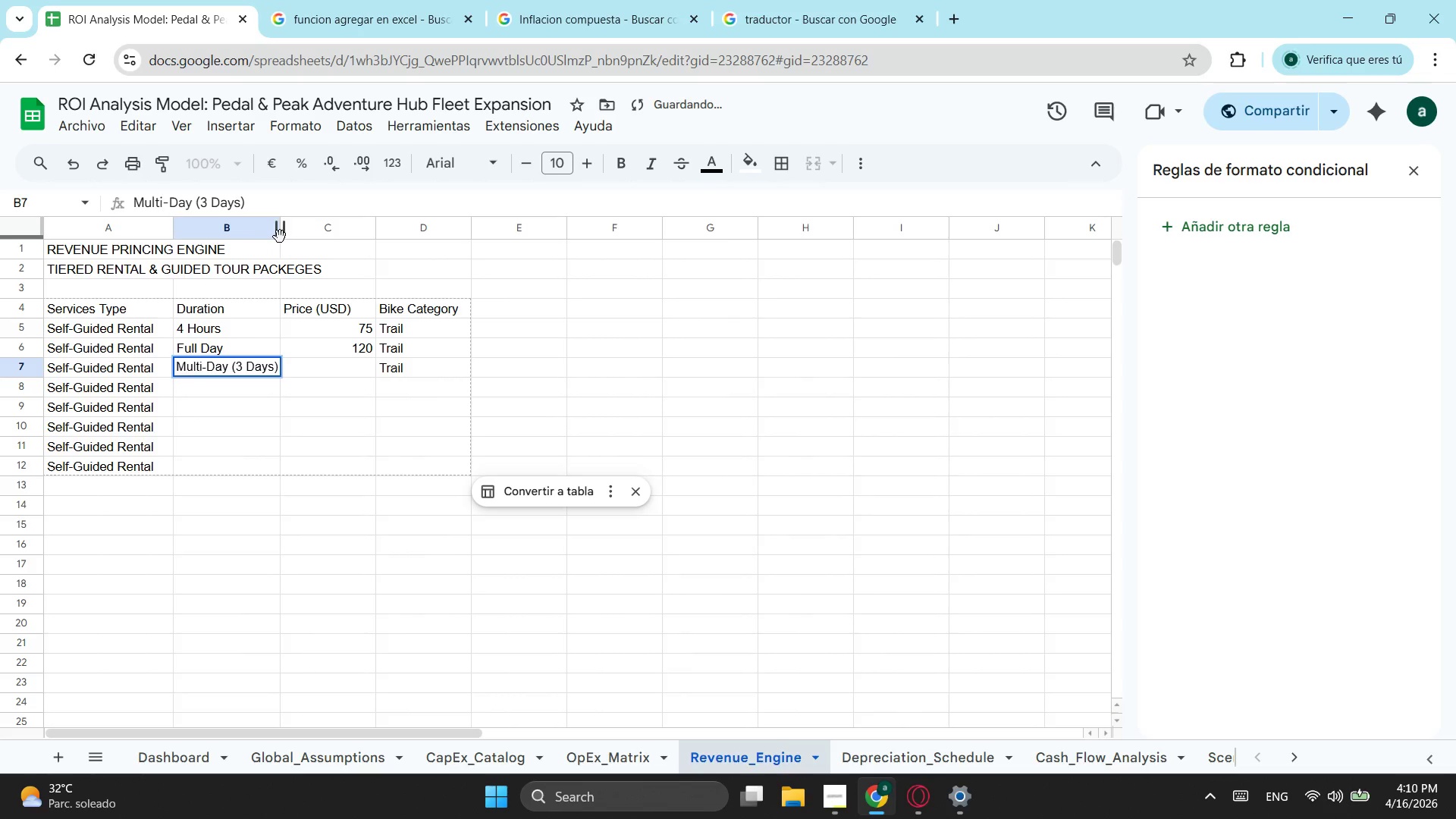 
left_click_drag(start_coordinate=[281, 231], to_coordinate=[285, 230])
 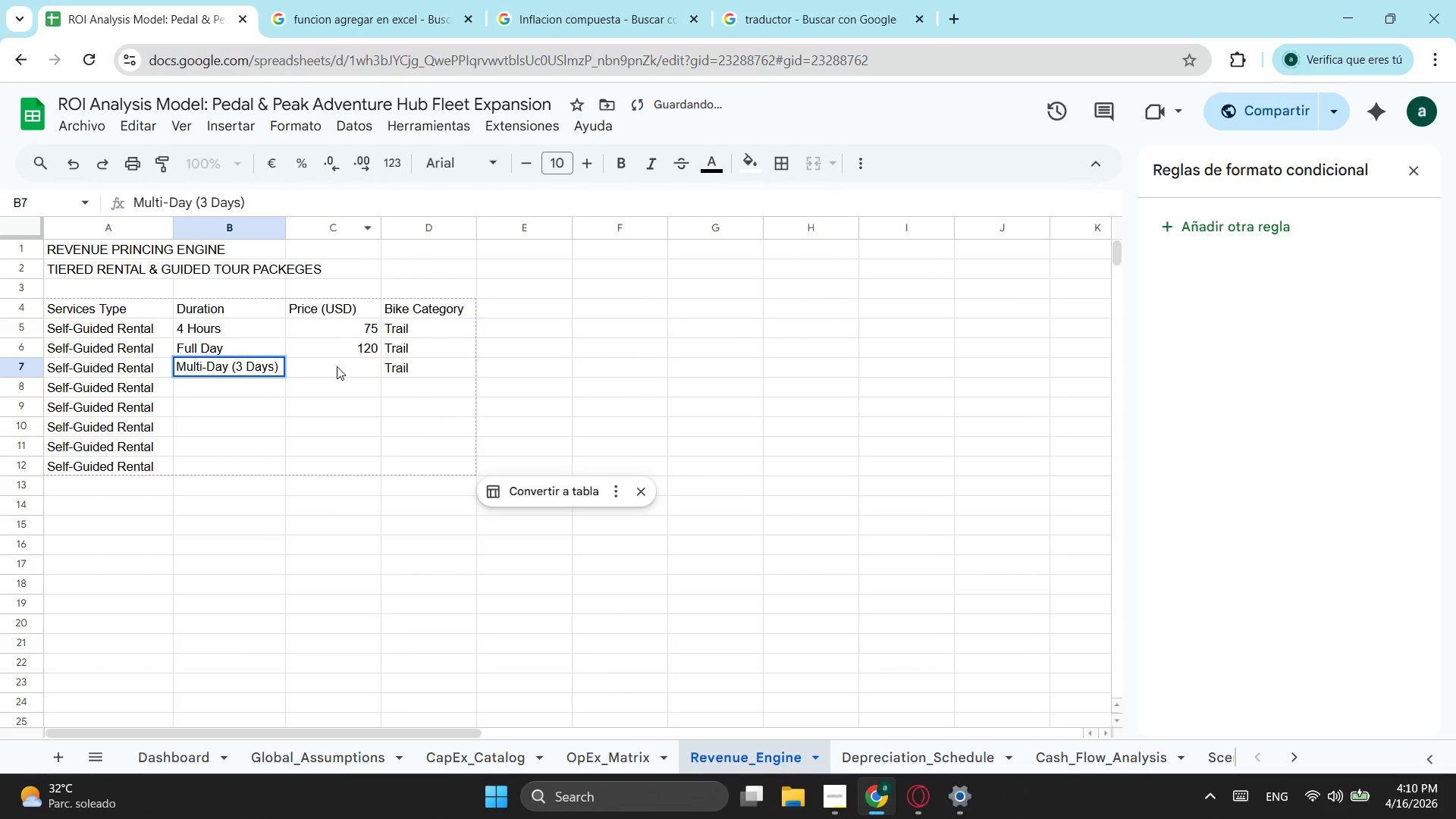 
left_click([339, 368])
 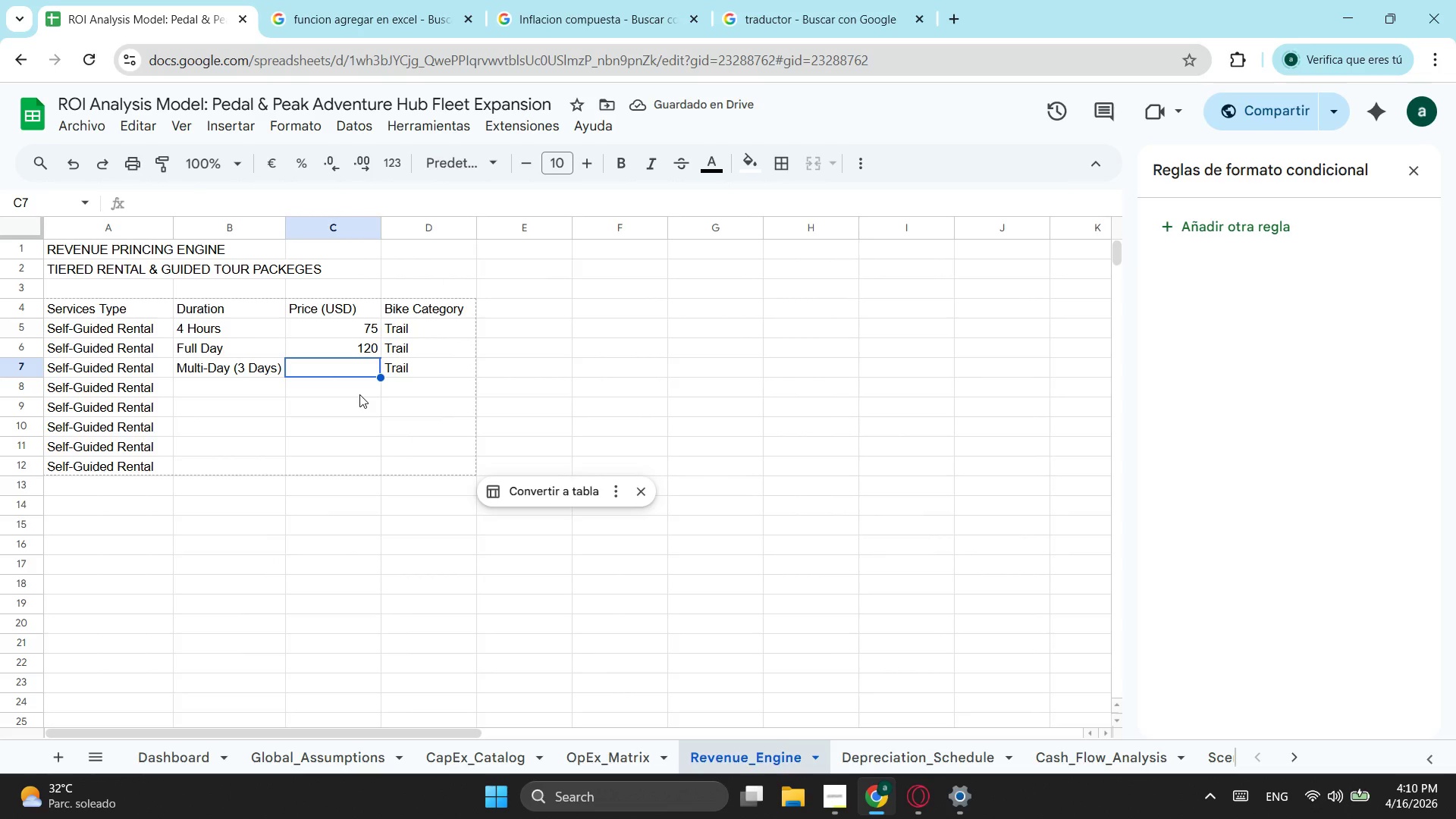 
type(300)
 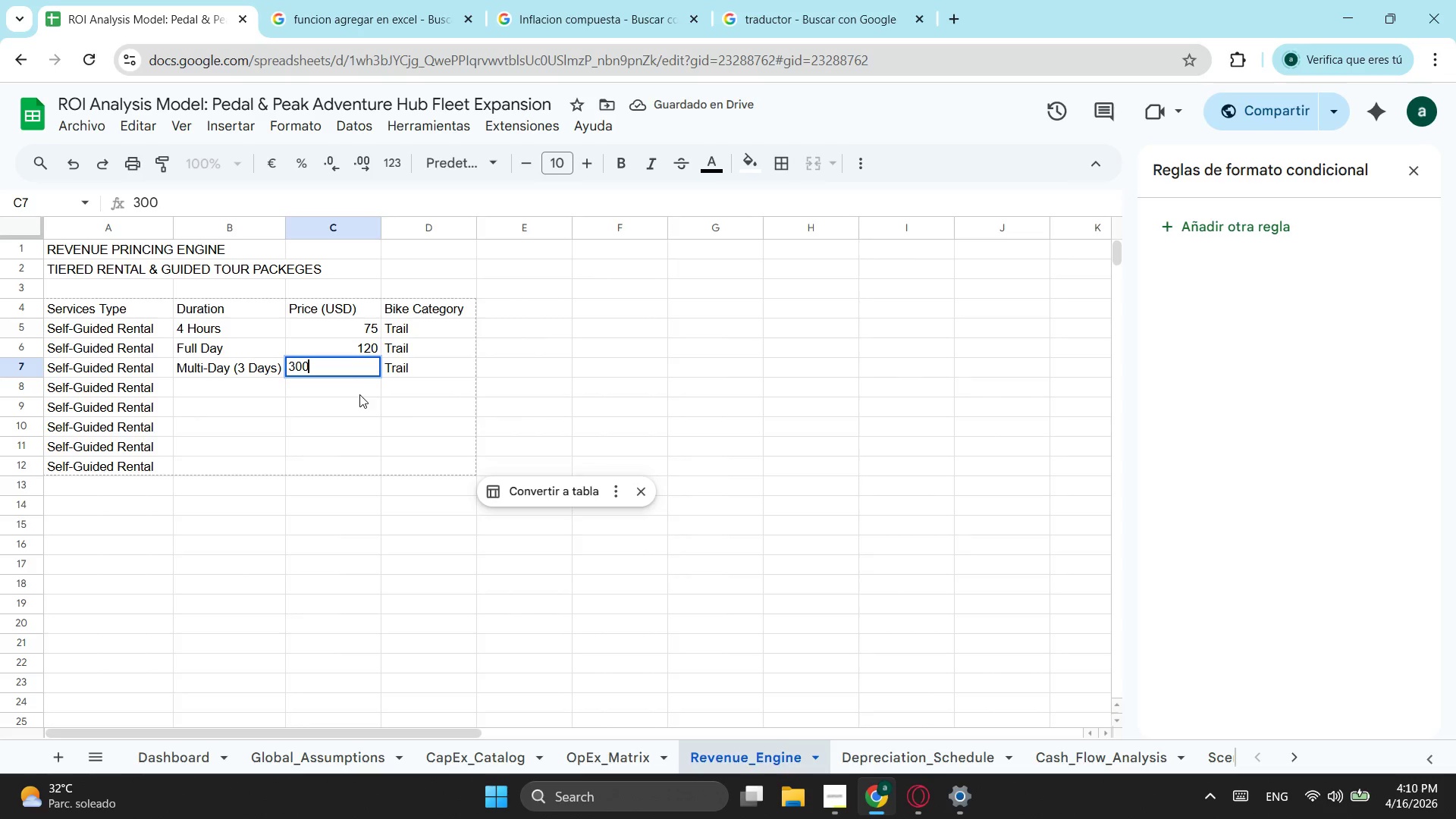 
key(Tab)
 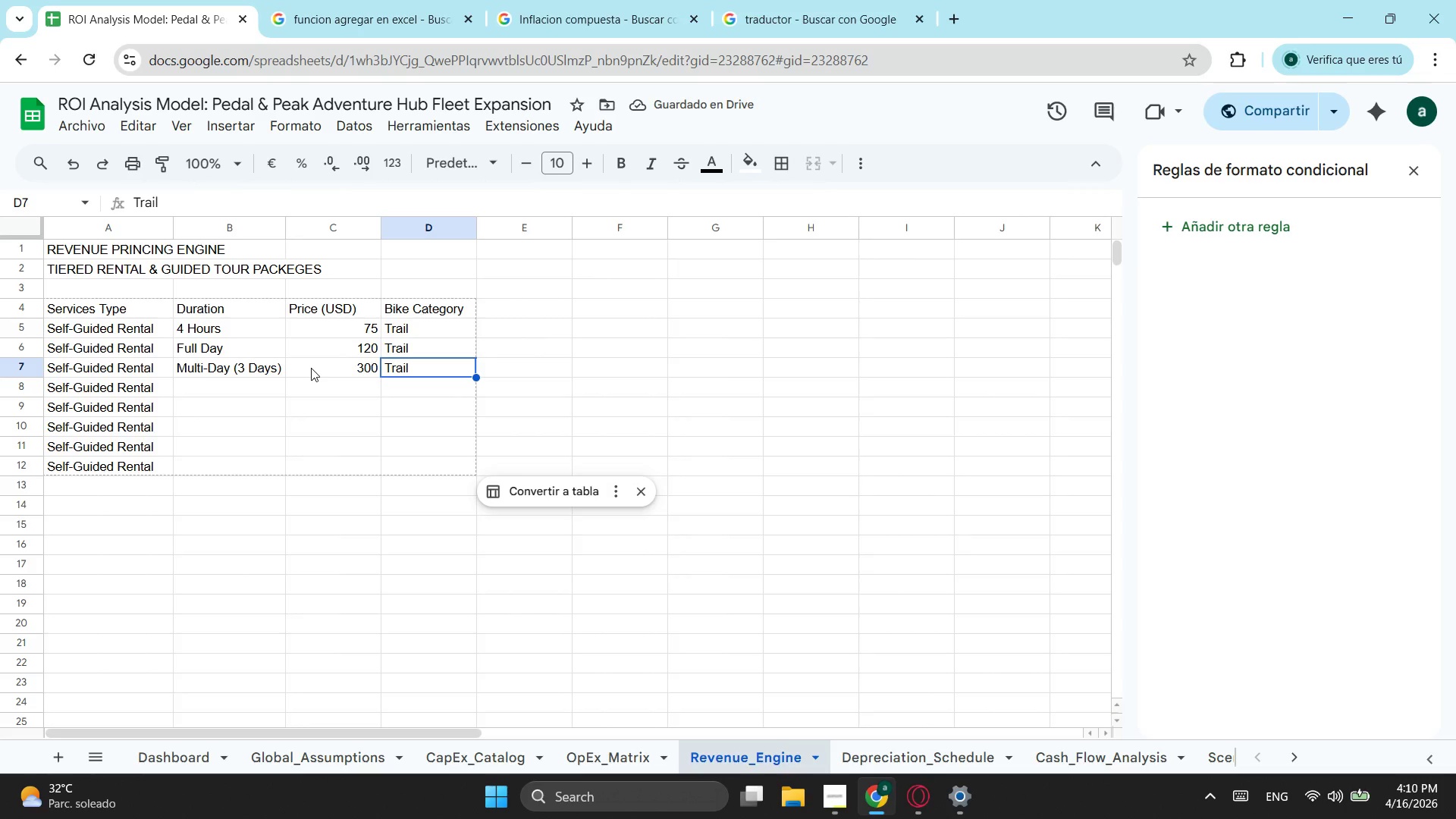 
wait(5.69)
 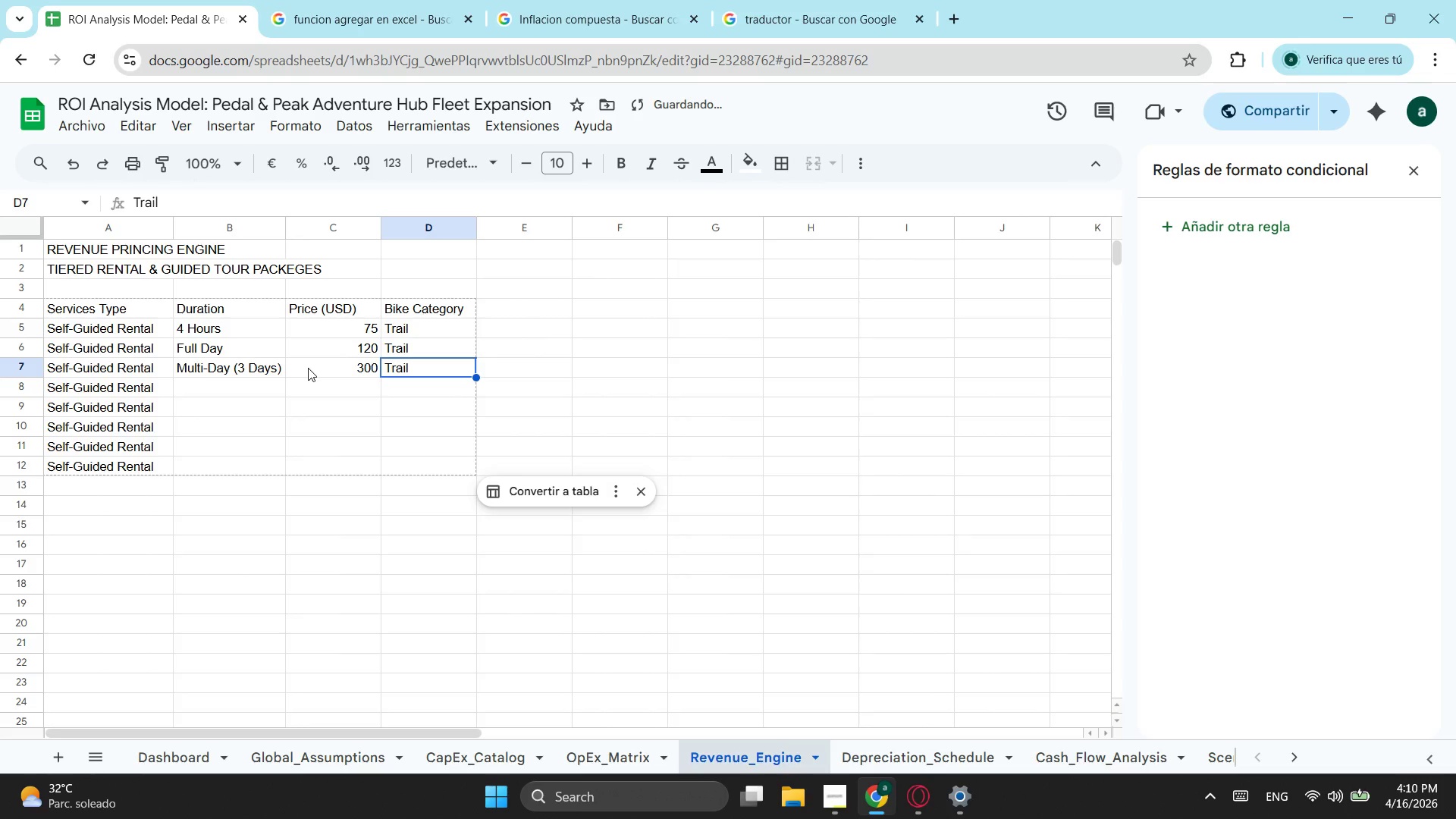 
left_click_drag(start_coordinate=[209, 333], to_coordinate=[230, 372])
 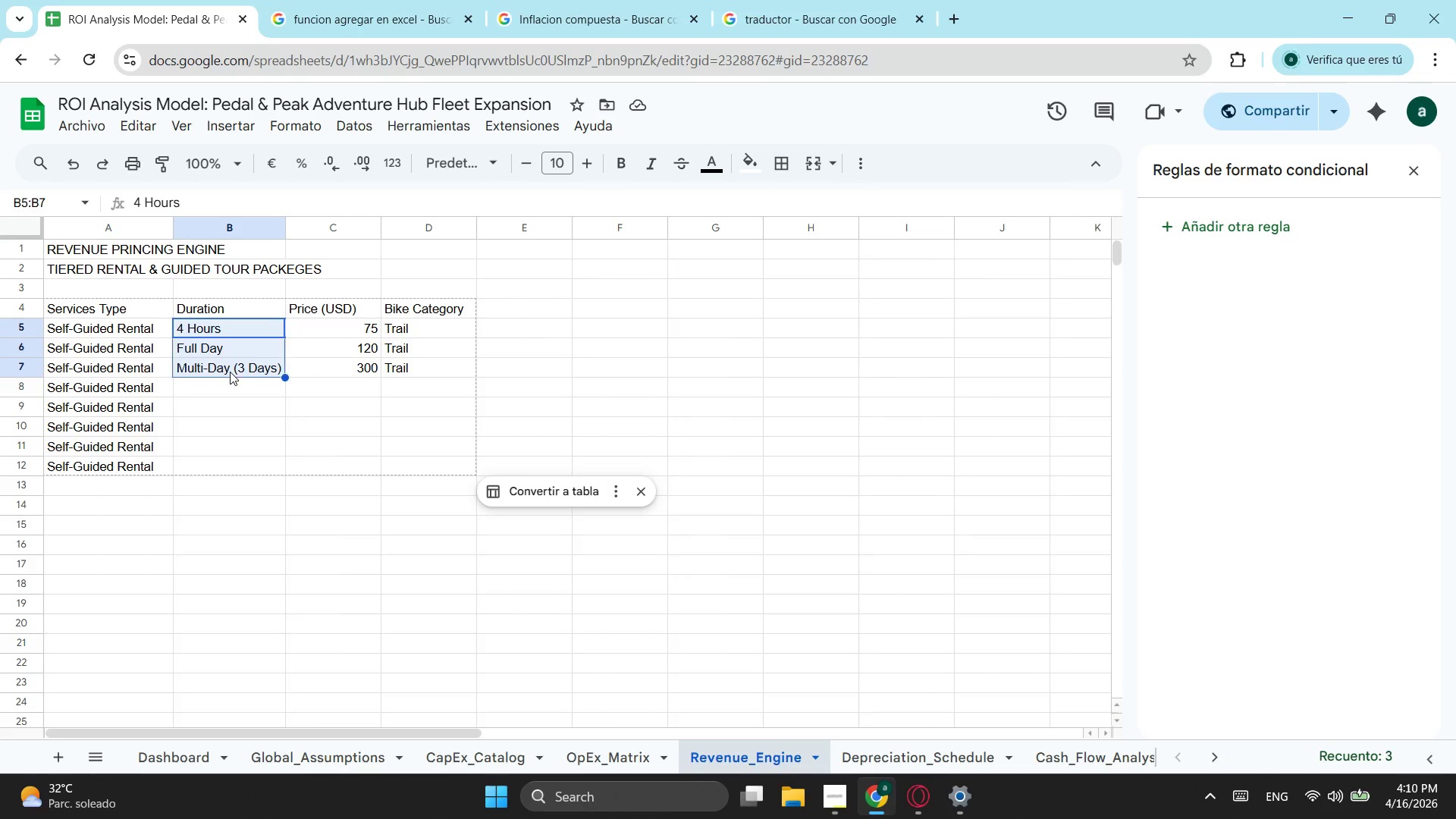 
key(Control+ControlLeft)
 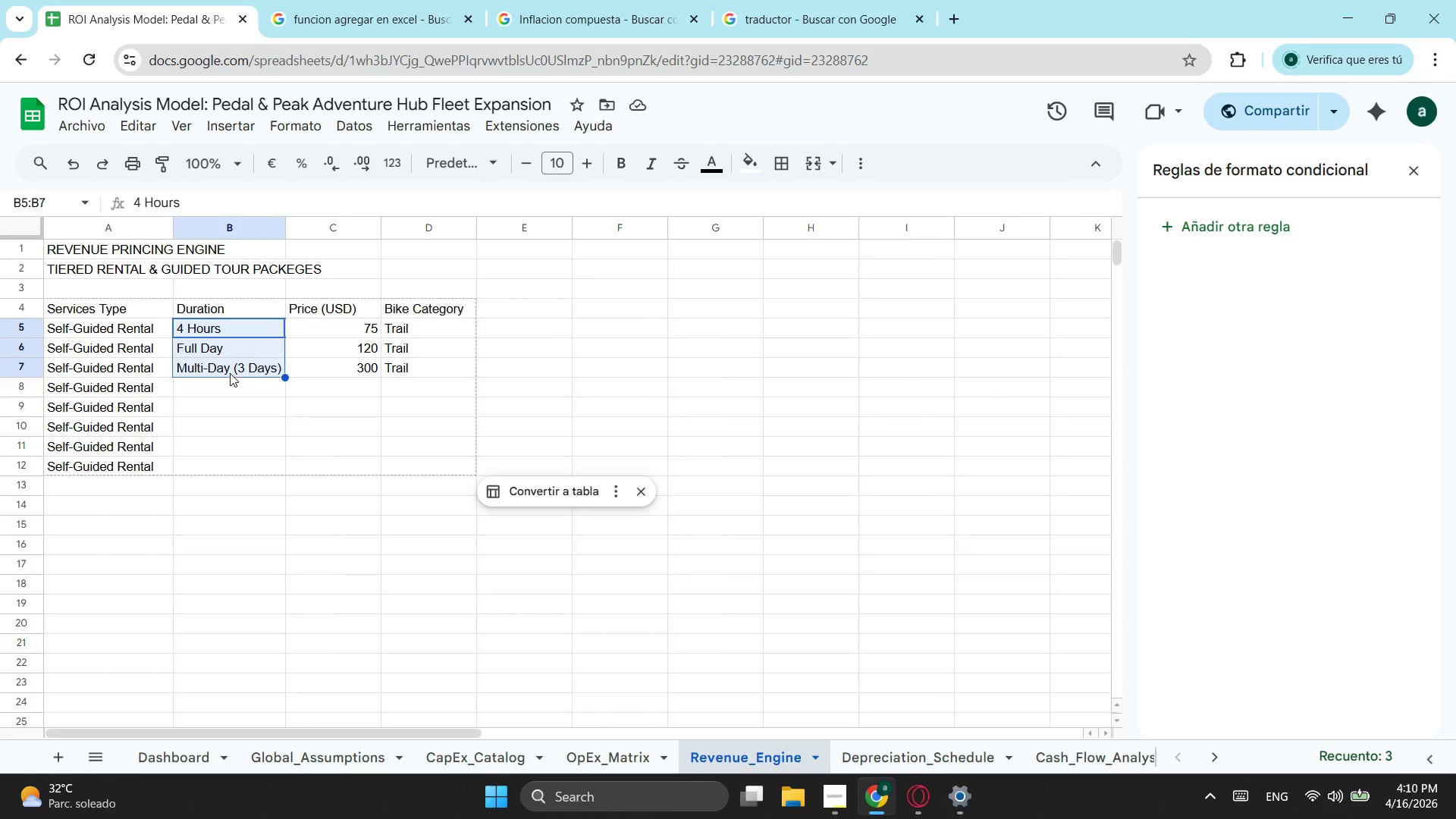 
key(Control+C)
 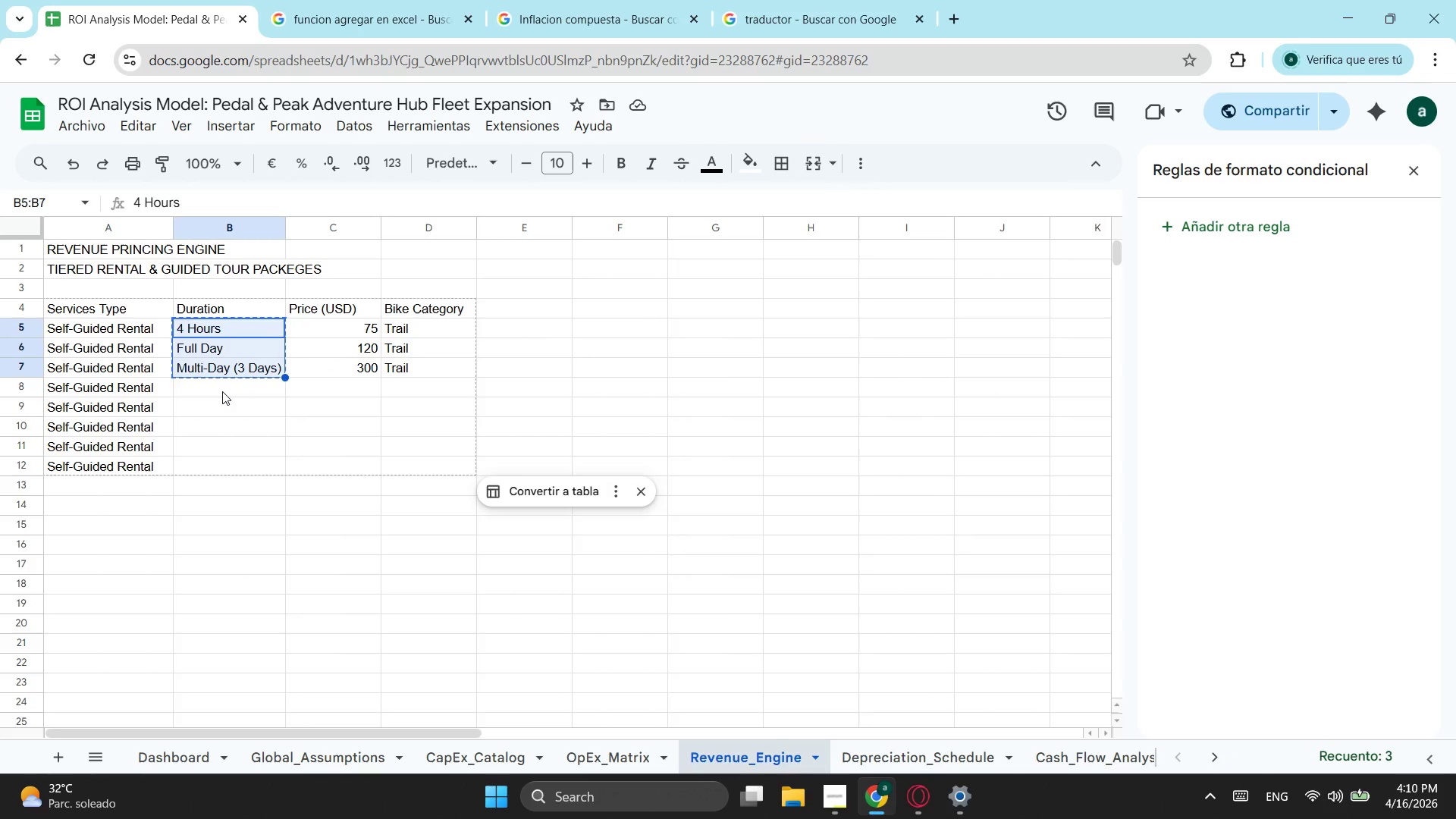 
left_click([222, 391])
 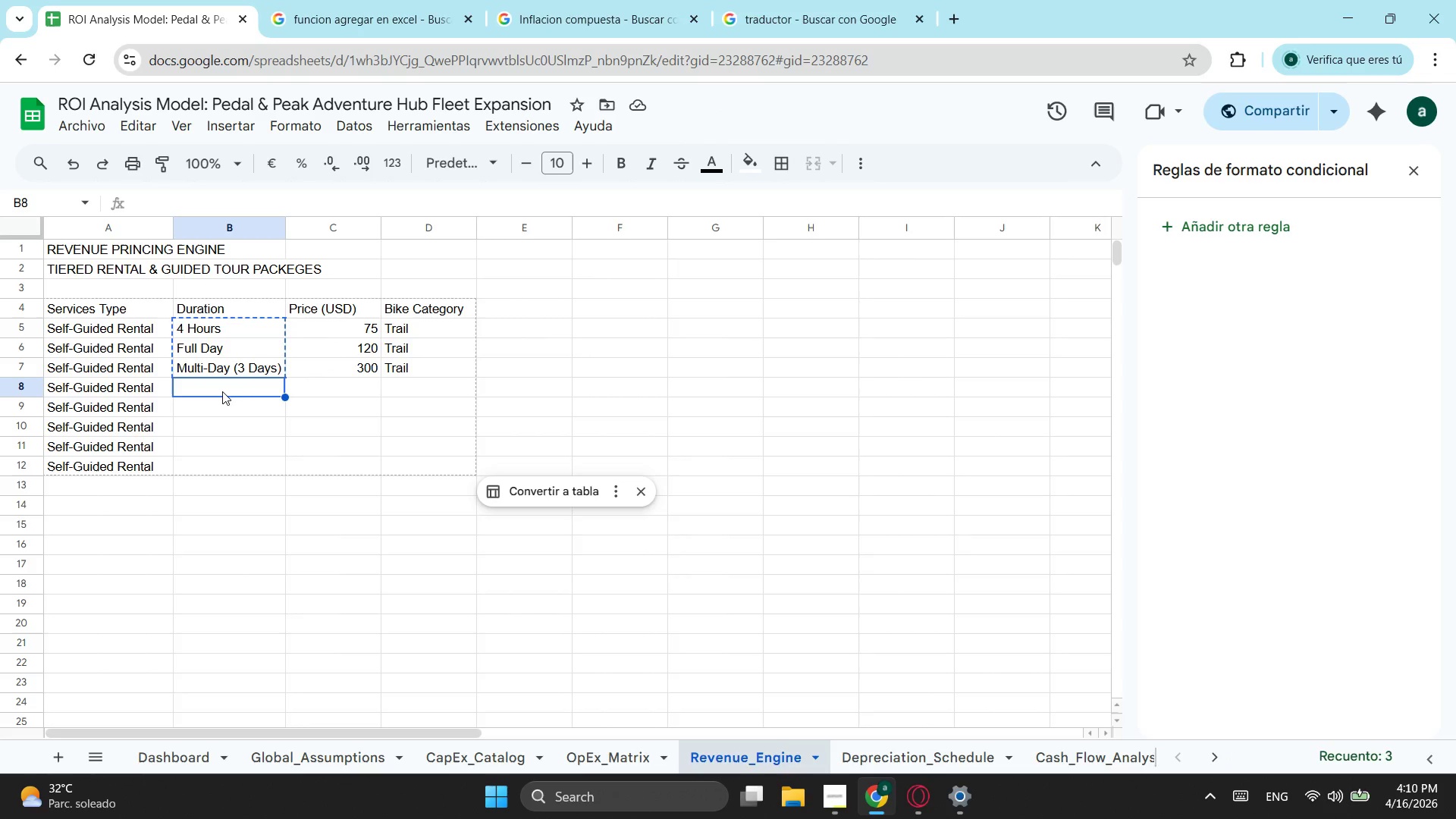 
key(Control+ControlLeft)
 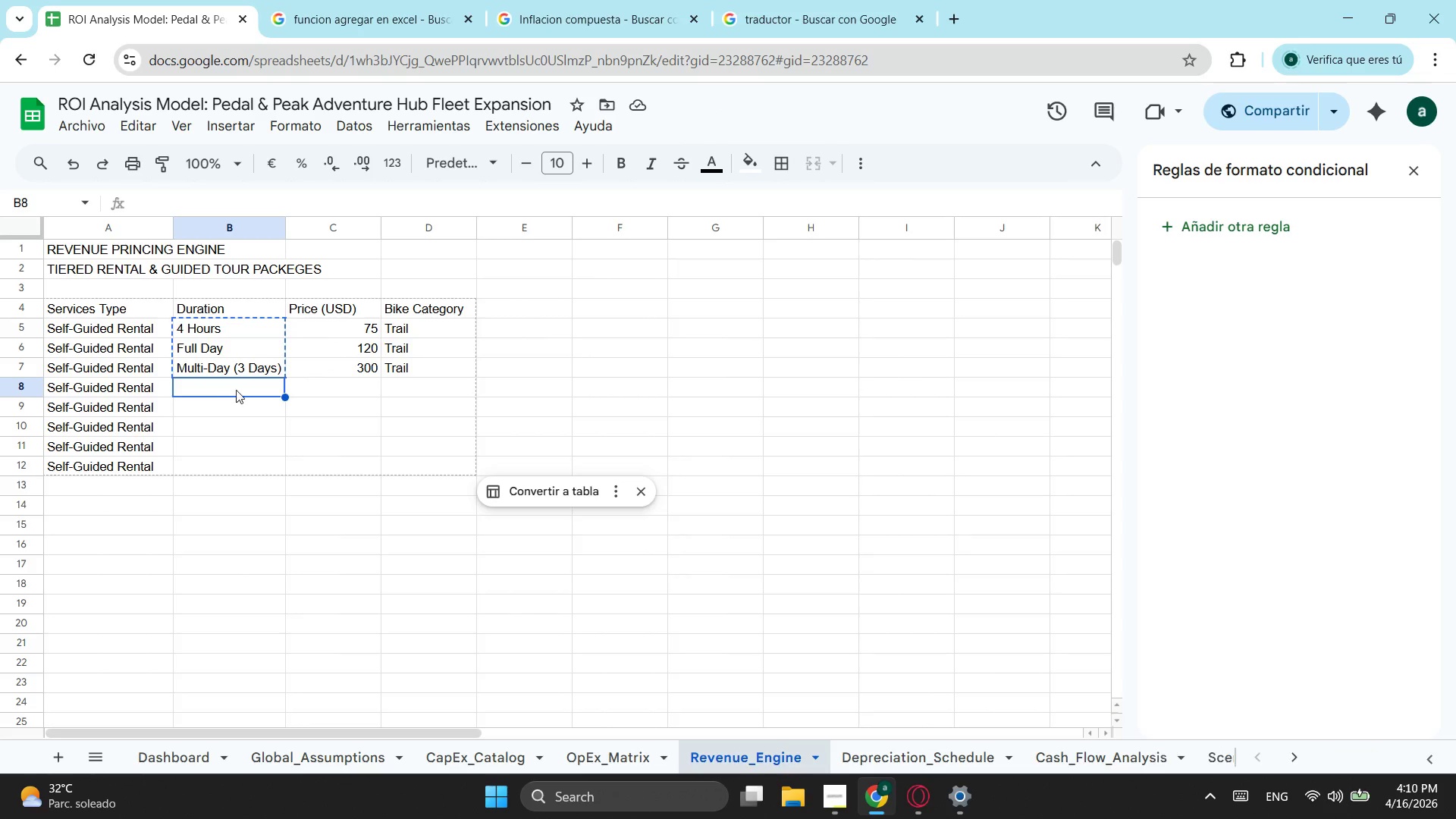 
key(Control+V)
 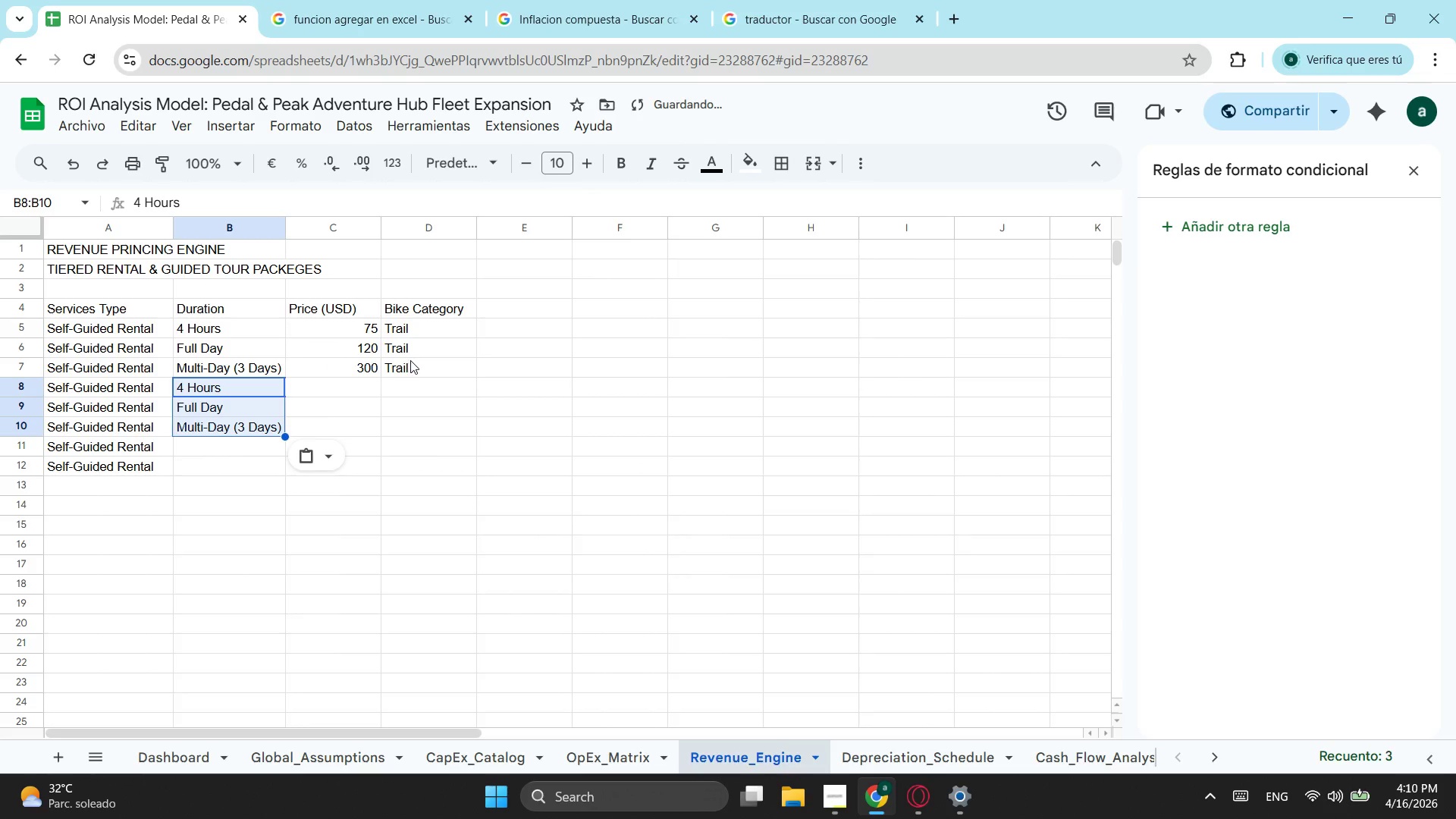 
left_click([412, 383])
 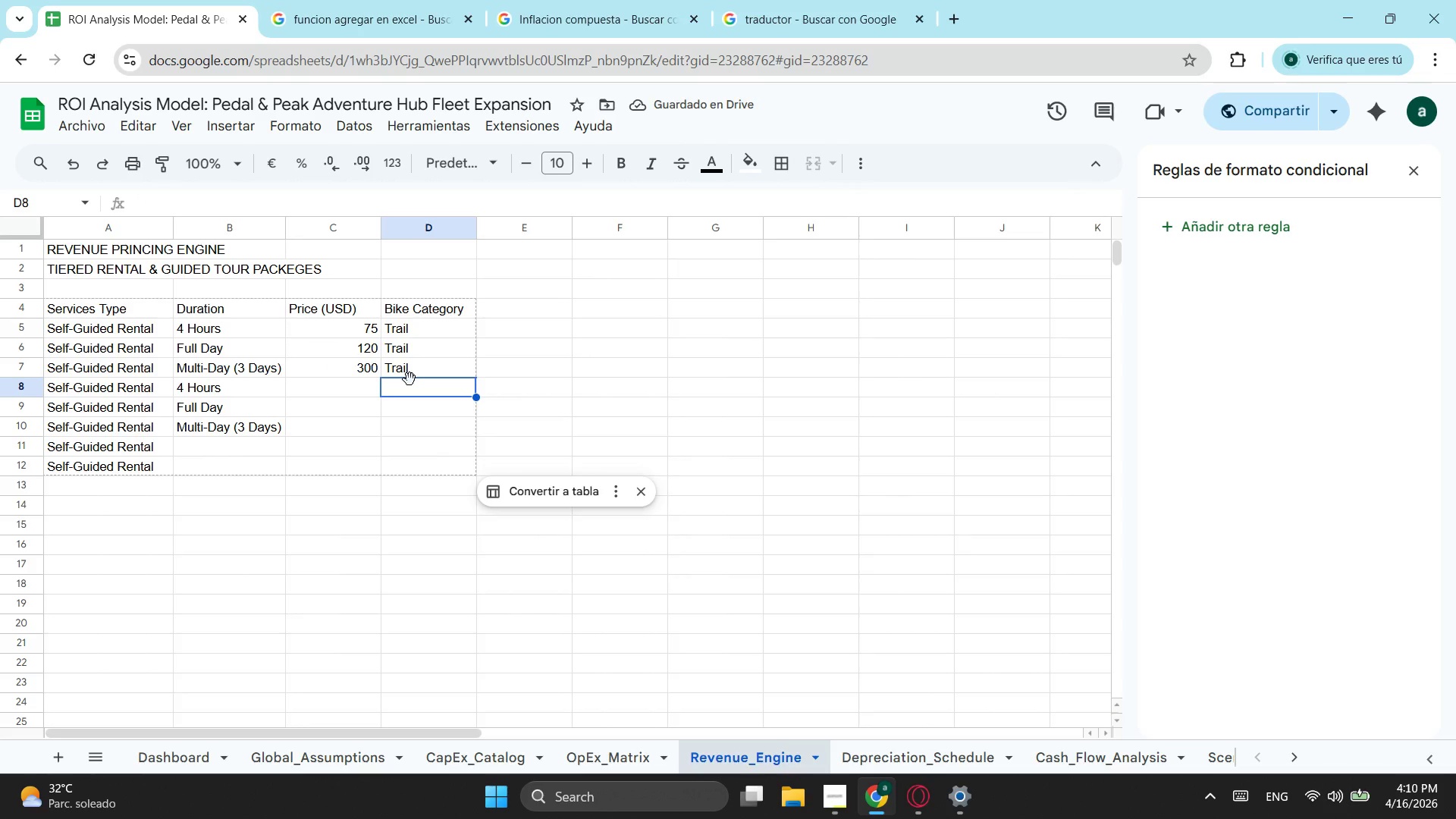 
type(Endure)
 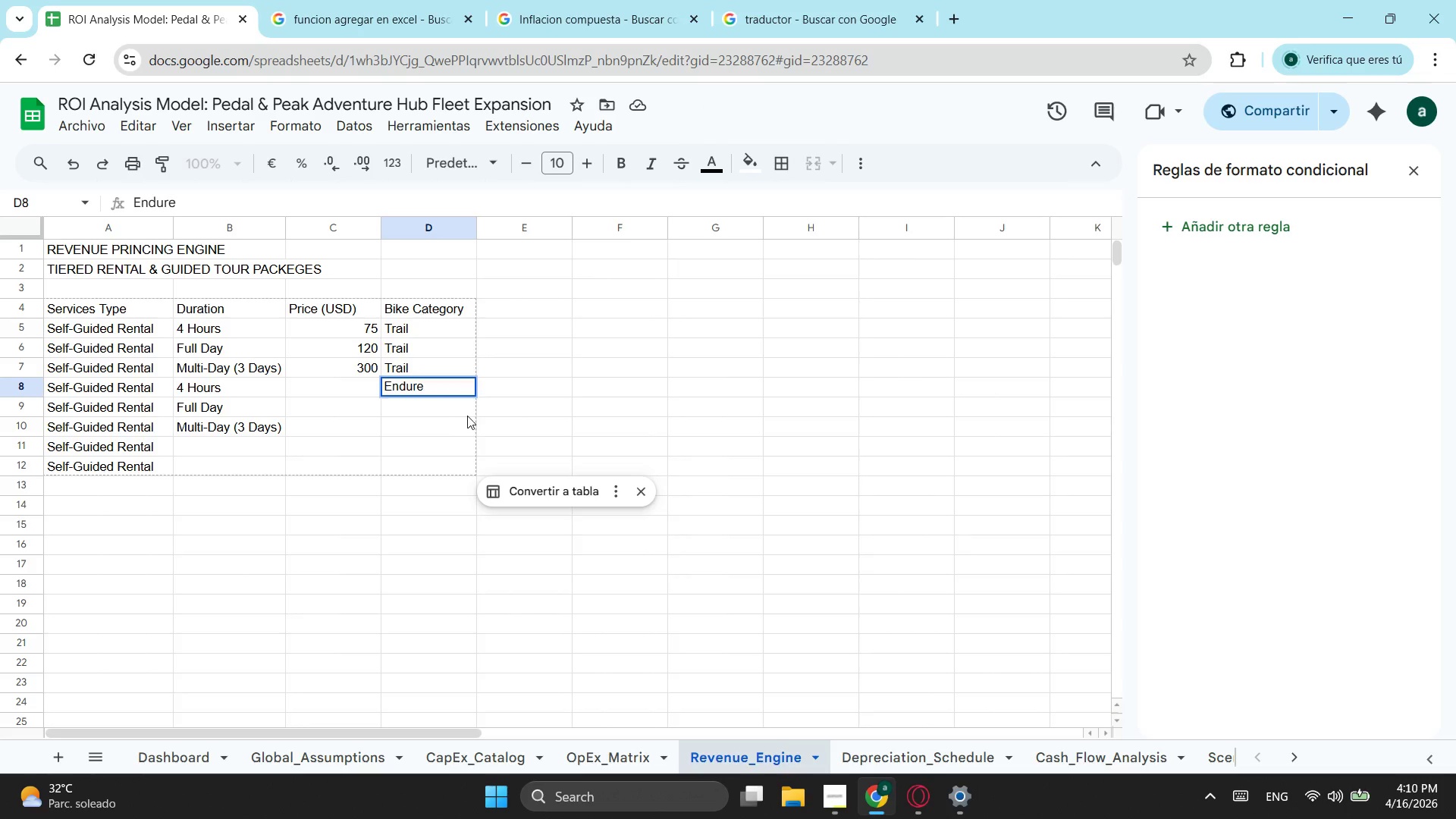 
double_click([464, 387])
 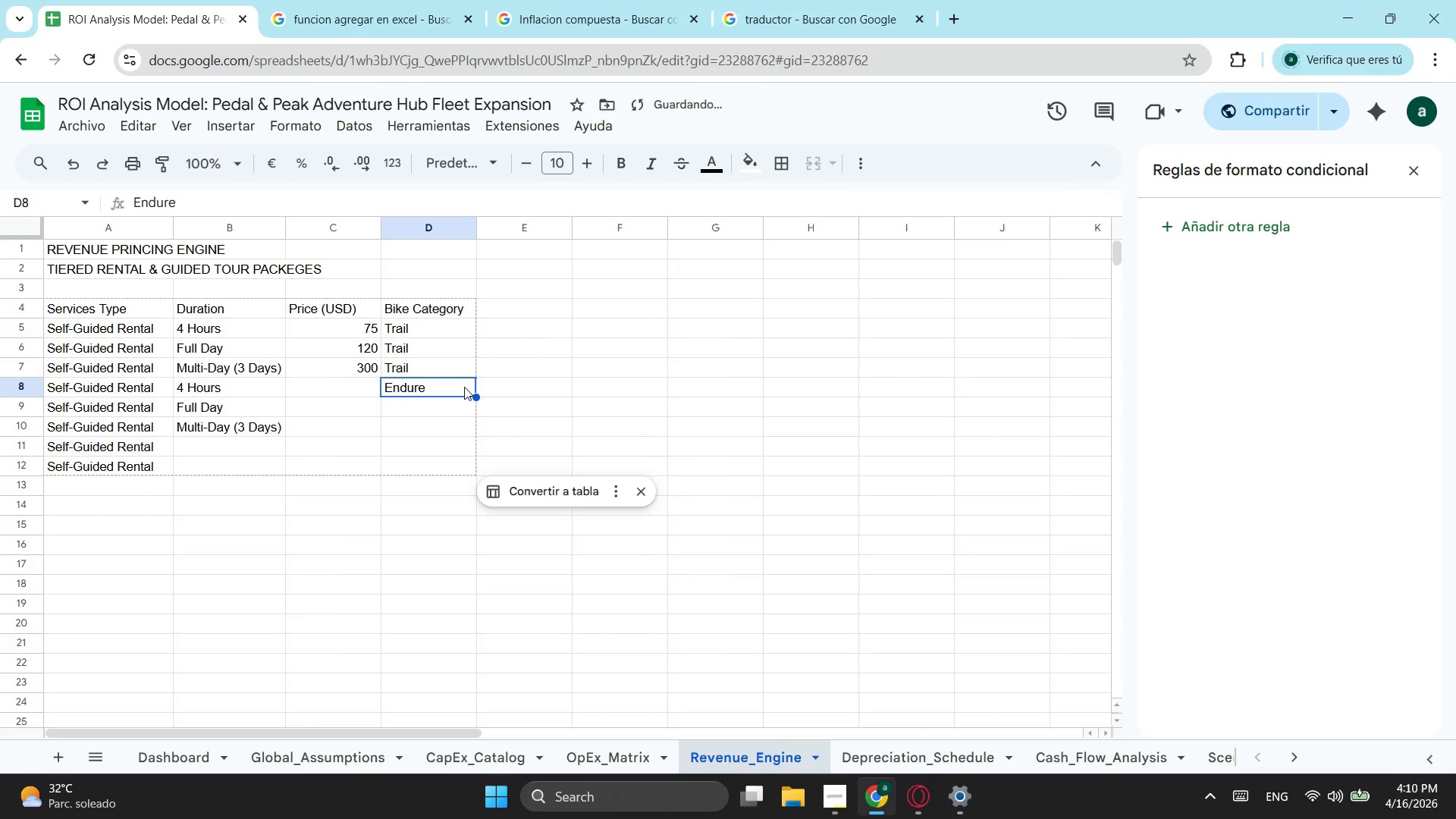 
key(Control+ControlLeft)
 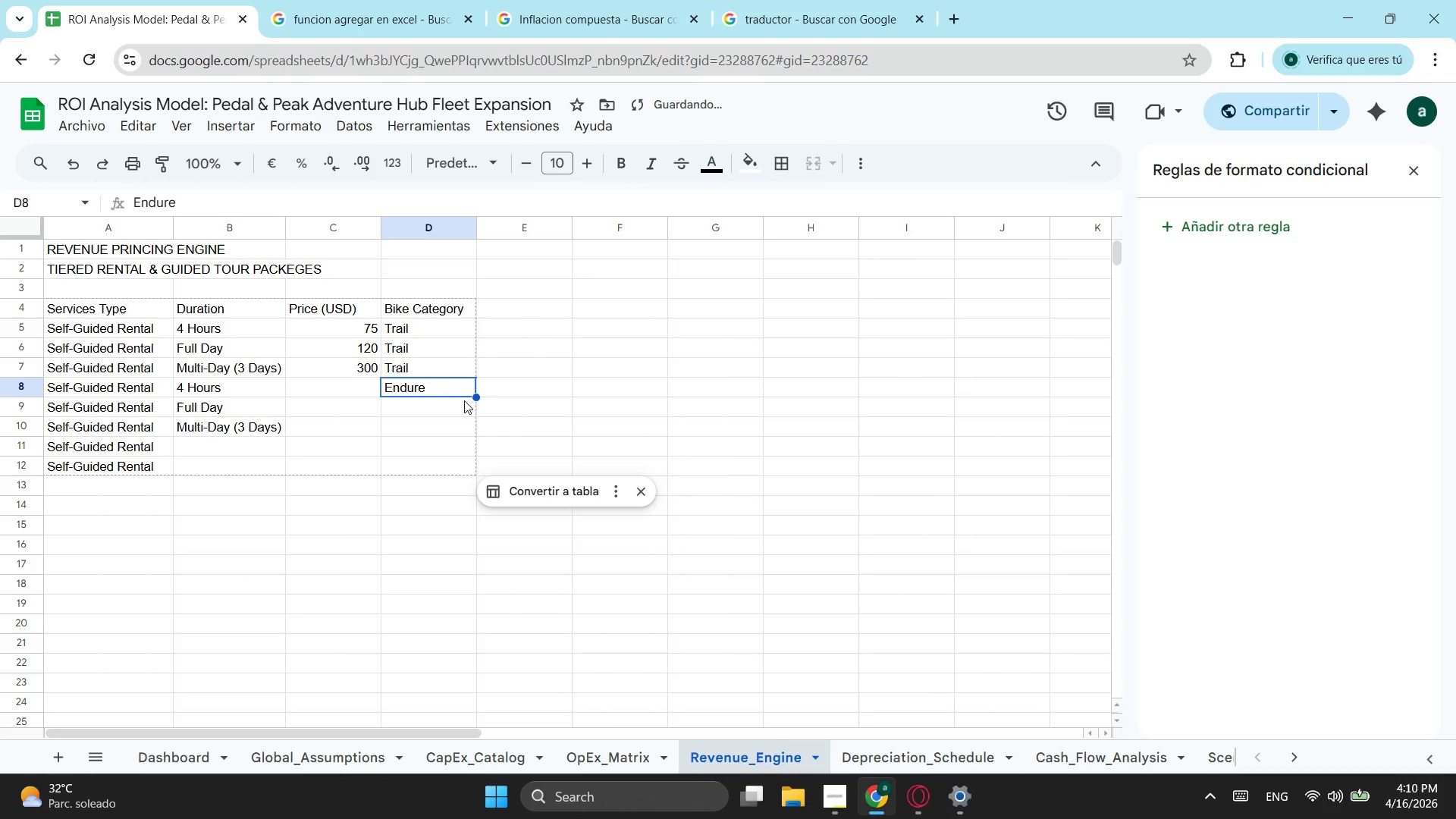 
key(Control+C)
 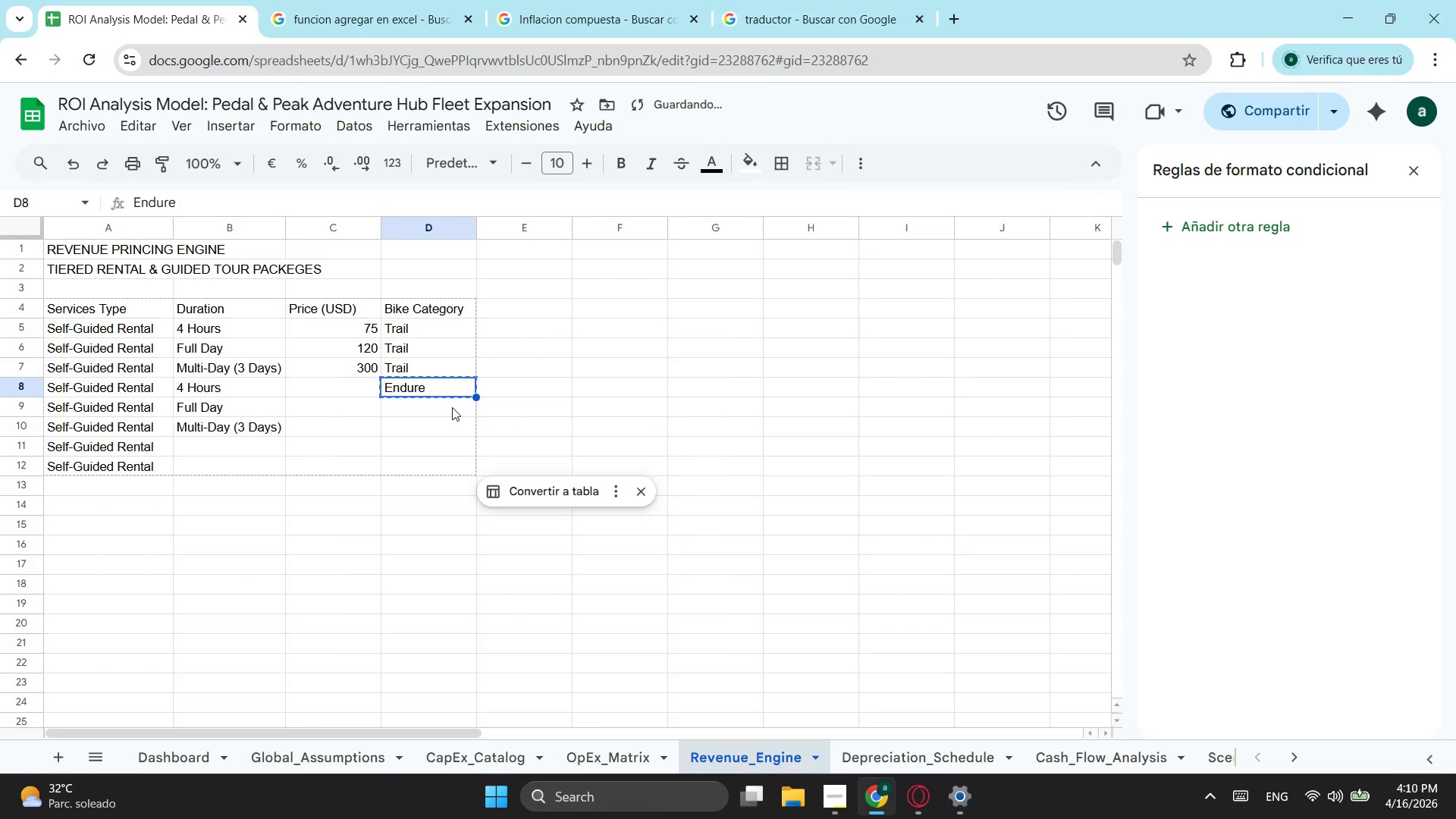 
left_click([452, 407])
 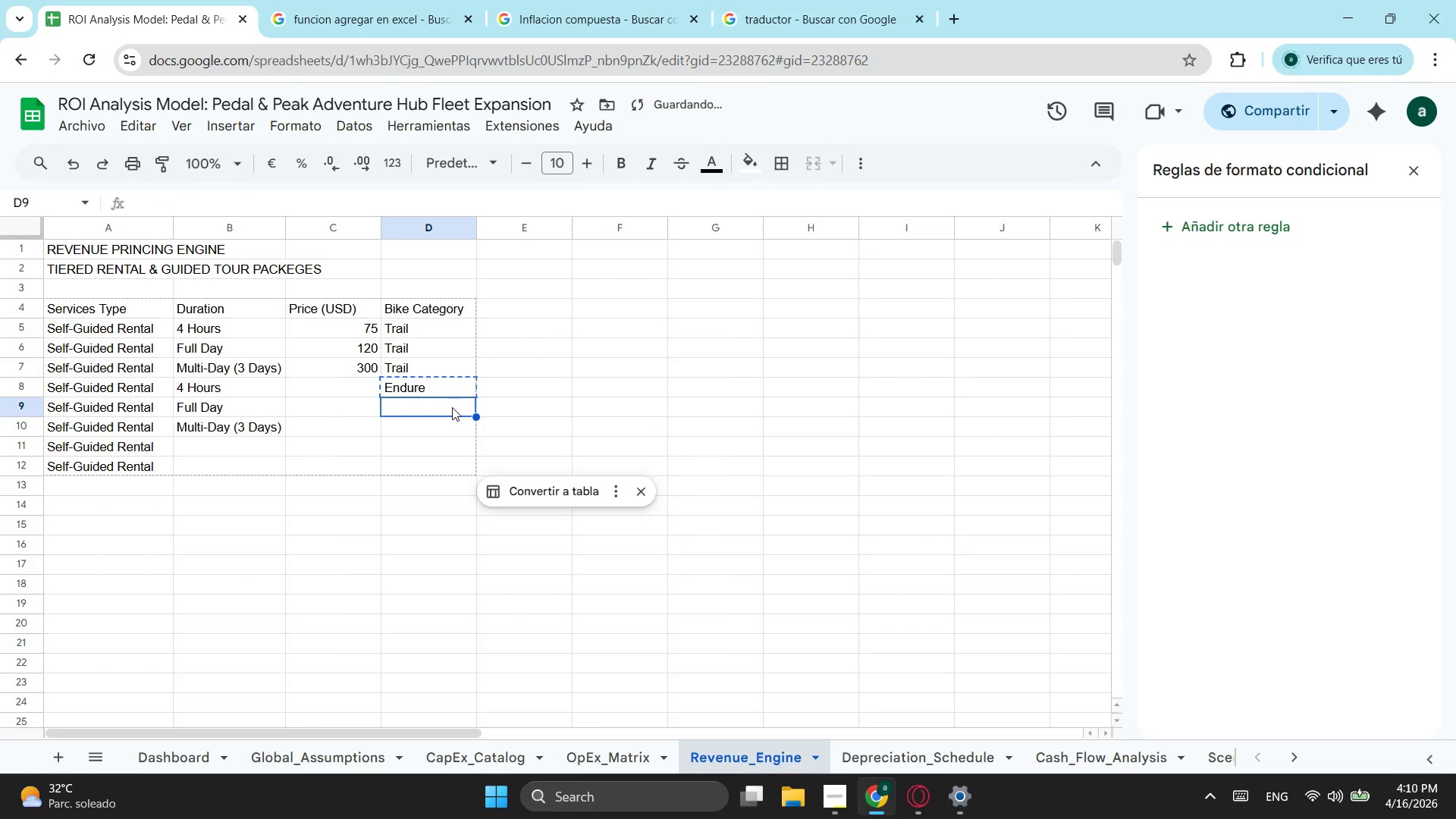 
key(Control+ControlLeft)
 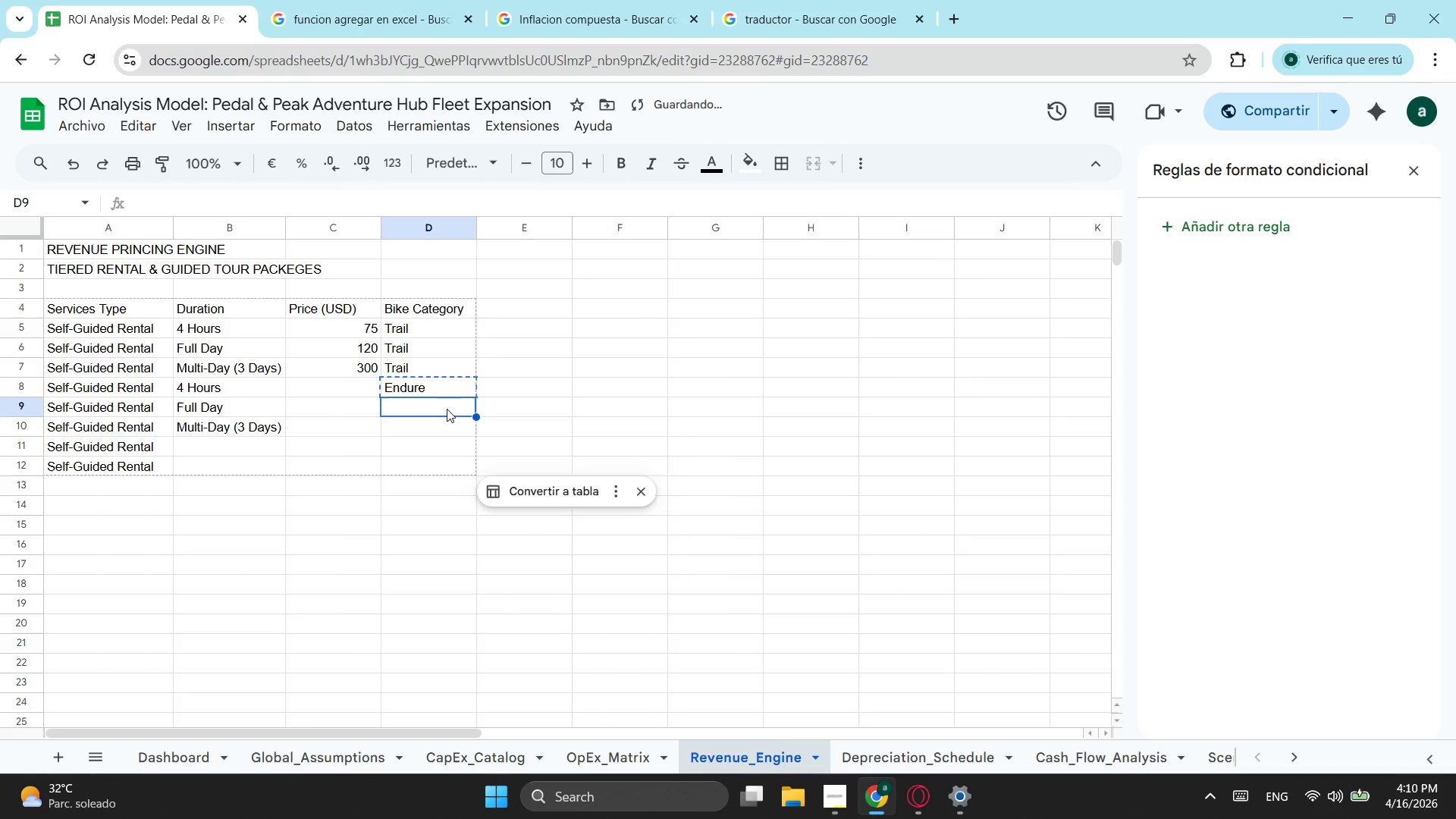 
key(Control+V)
 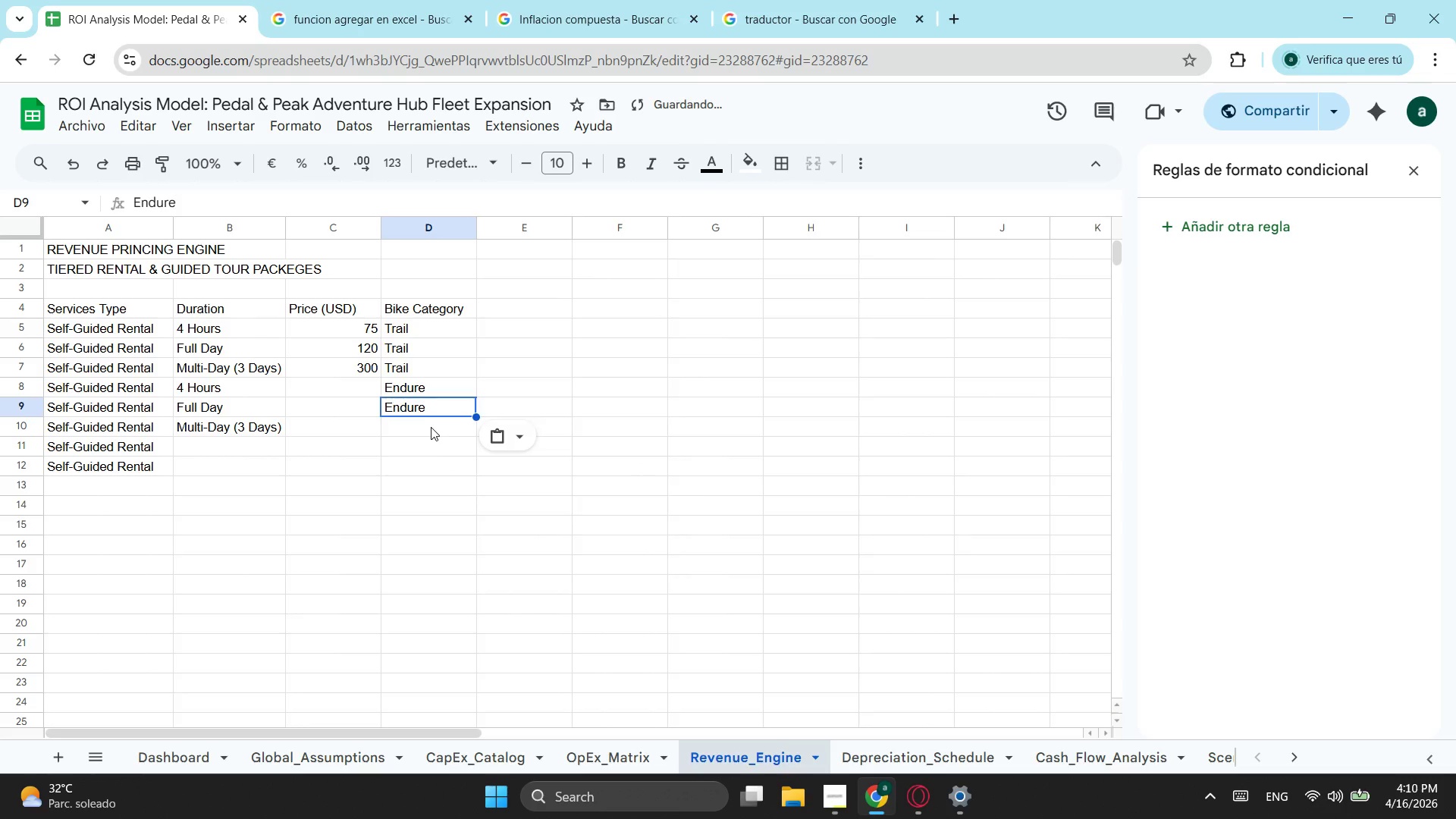 
left_click([431, 427])
 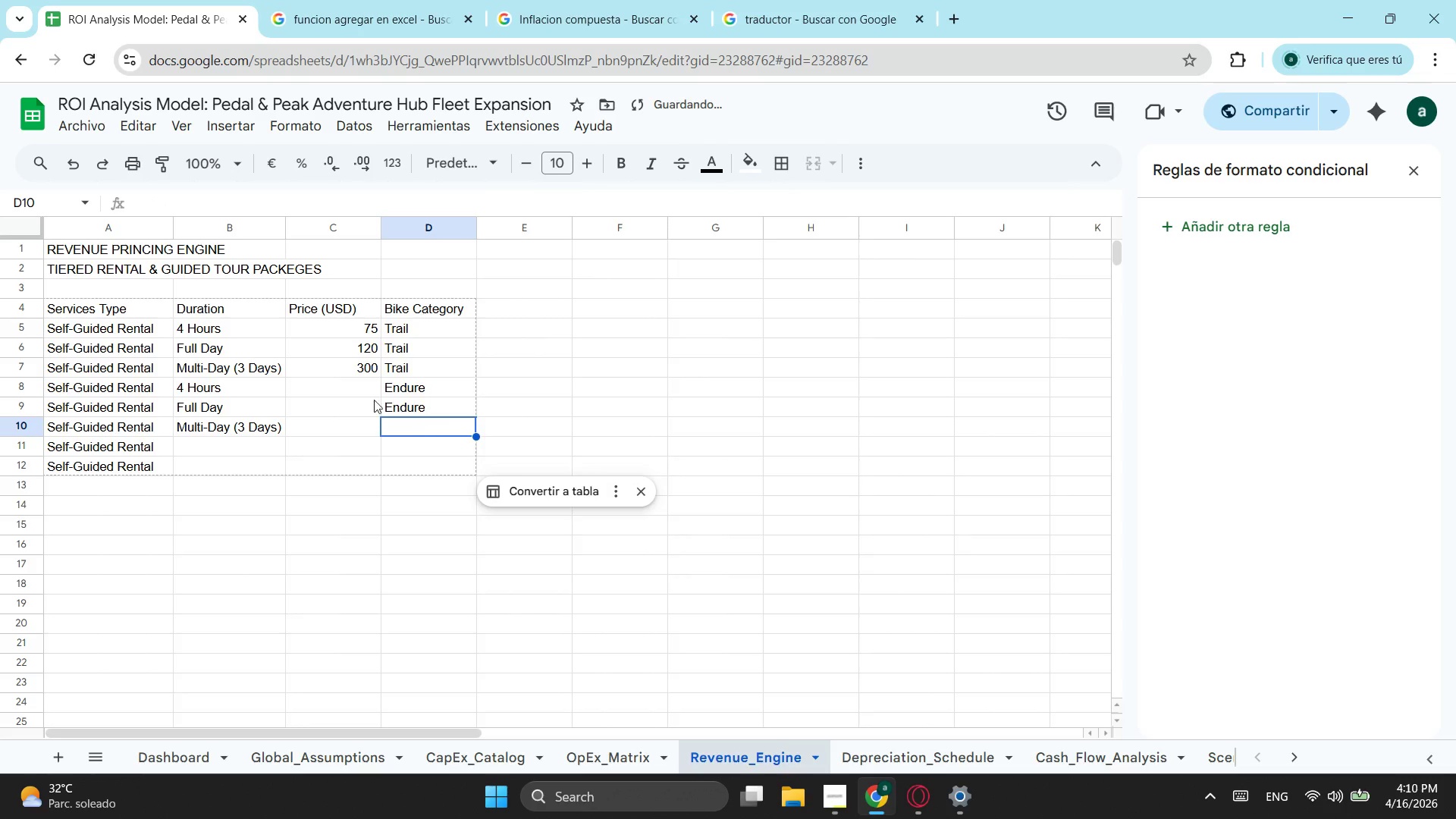 
key(Control+ControlLeft)
 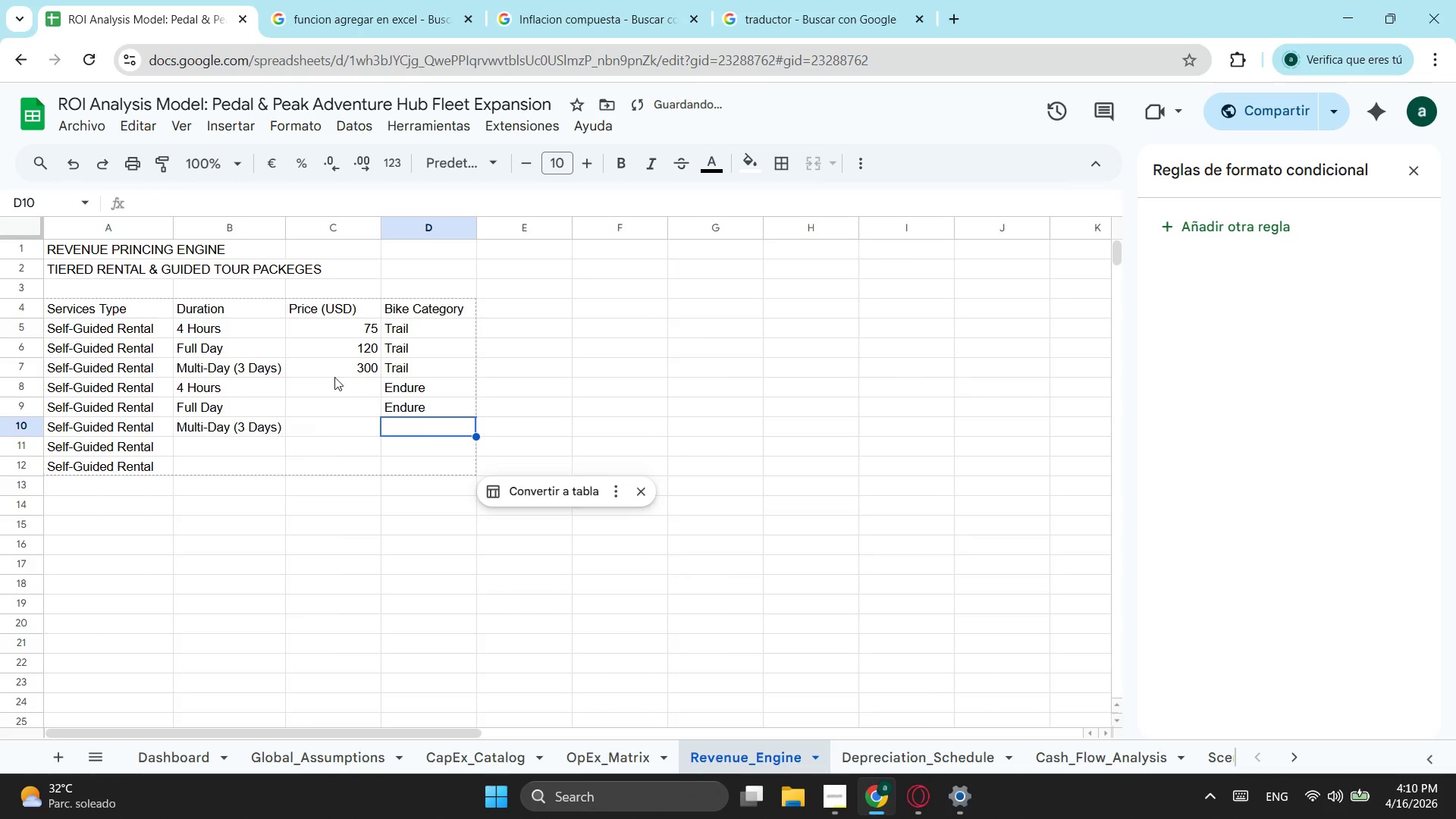 
key(Control+V)
 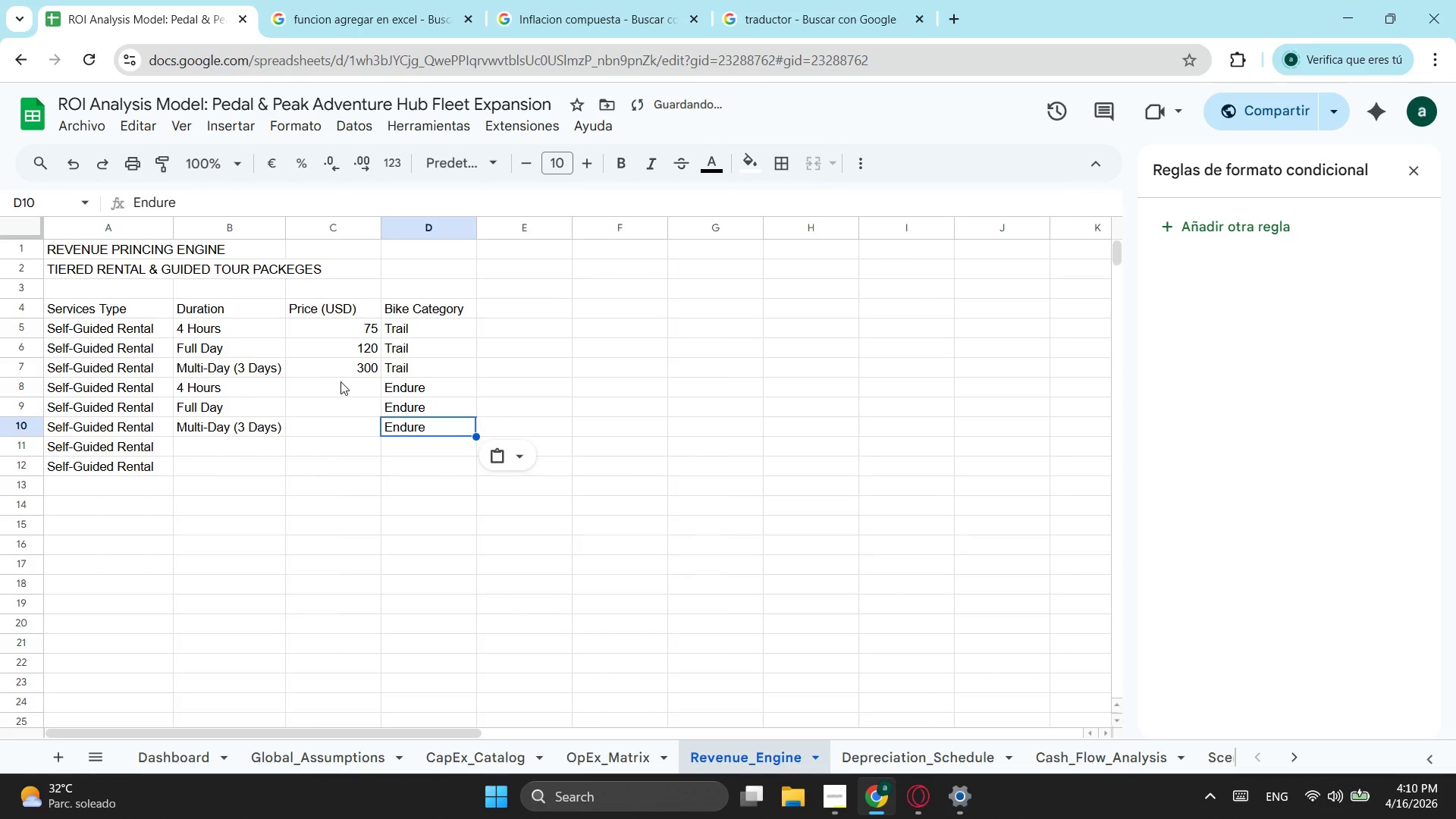 
left_click_drag(start_coordinate=[338, 380], to_coordinate=[344, 383])
 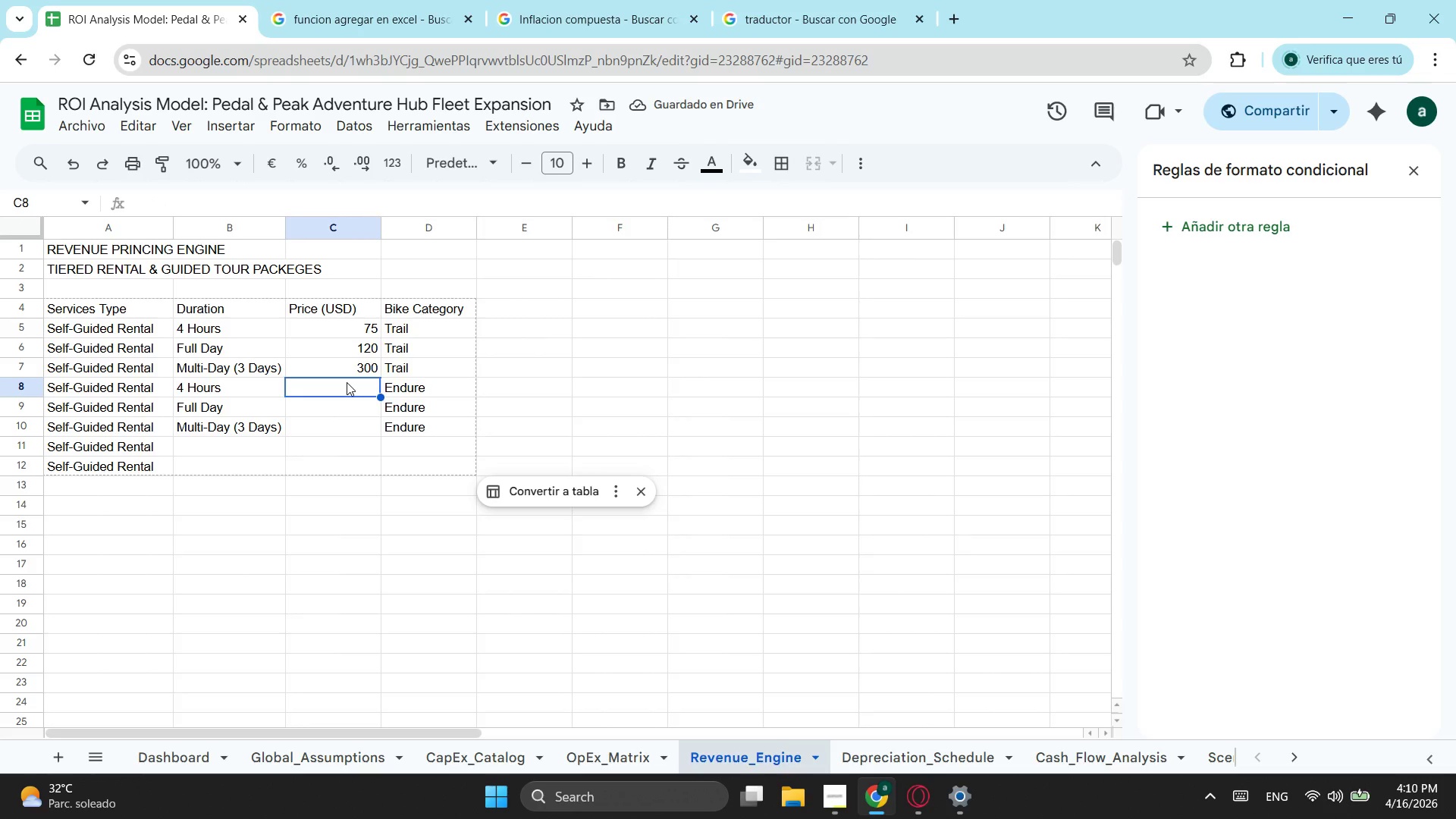 
type(95)
 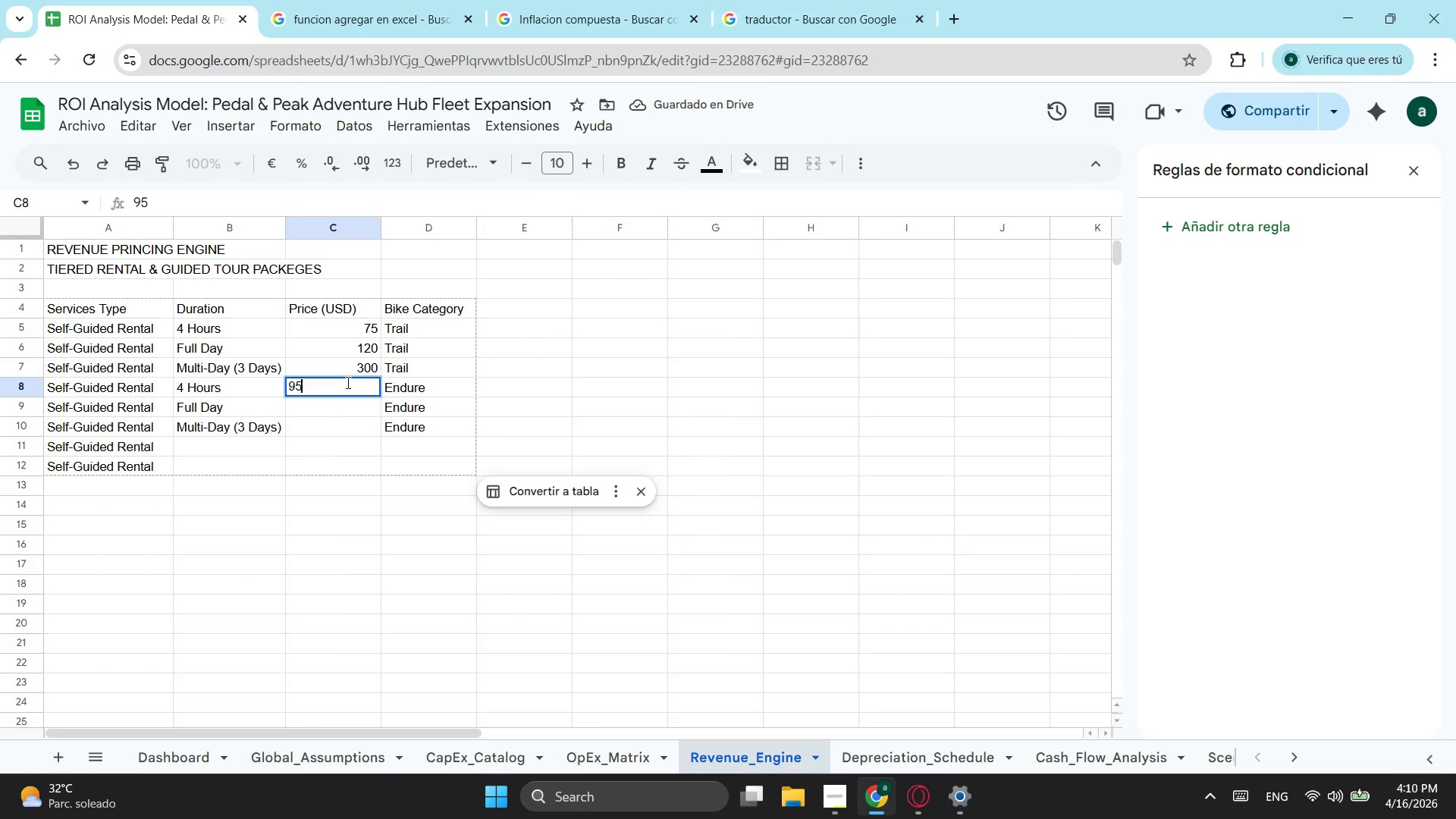 
key(ArrowDown)
 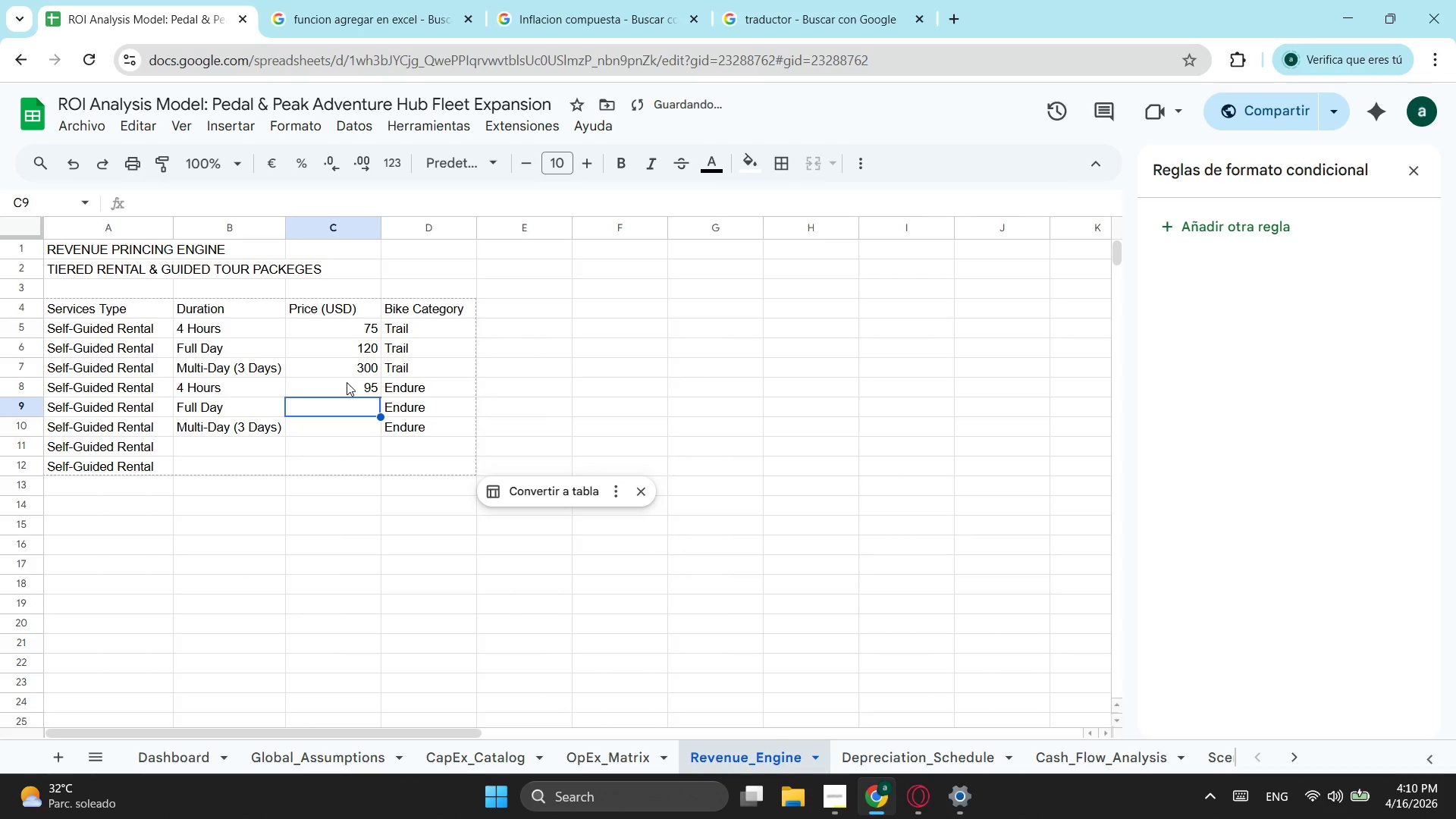 
type(150)
 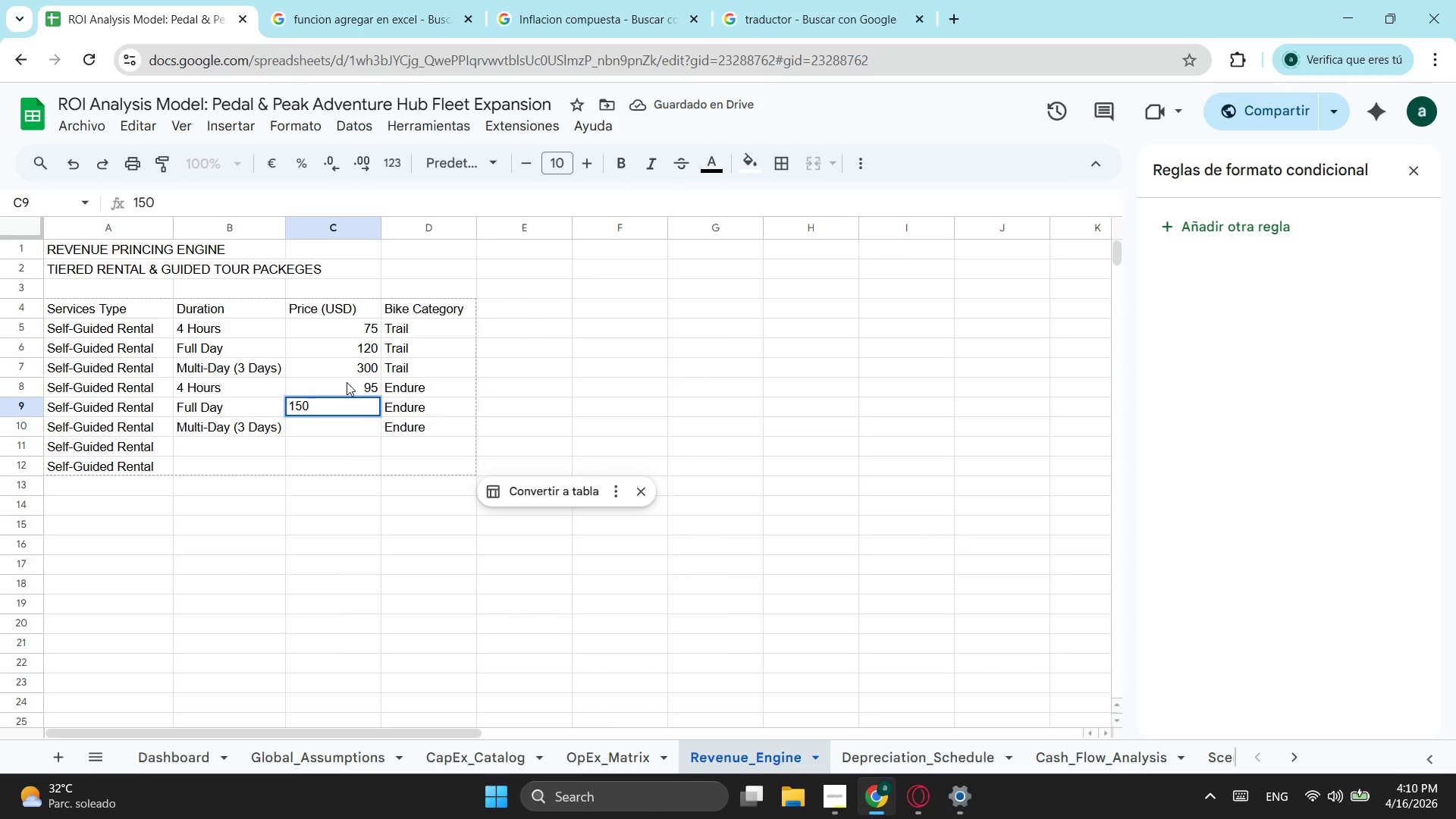 
key(ArrowDown)
 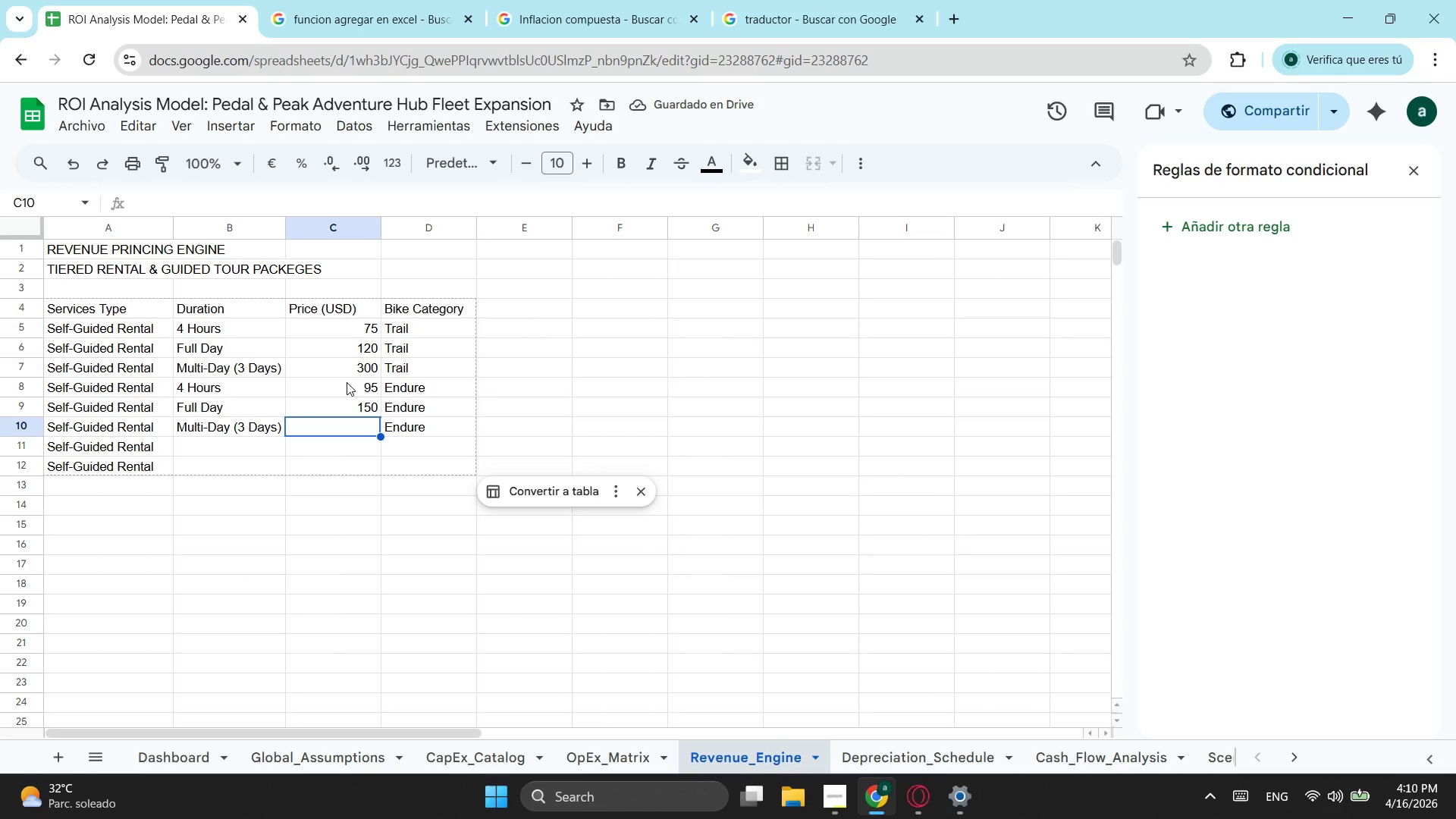 
type(380)
 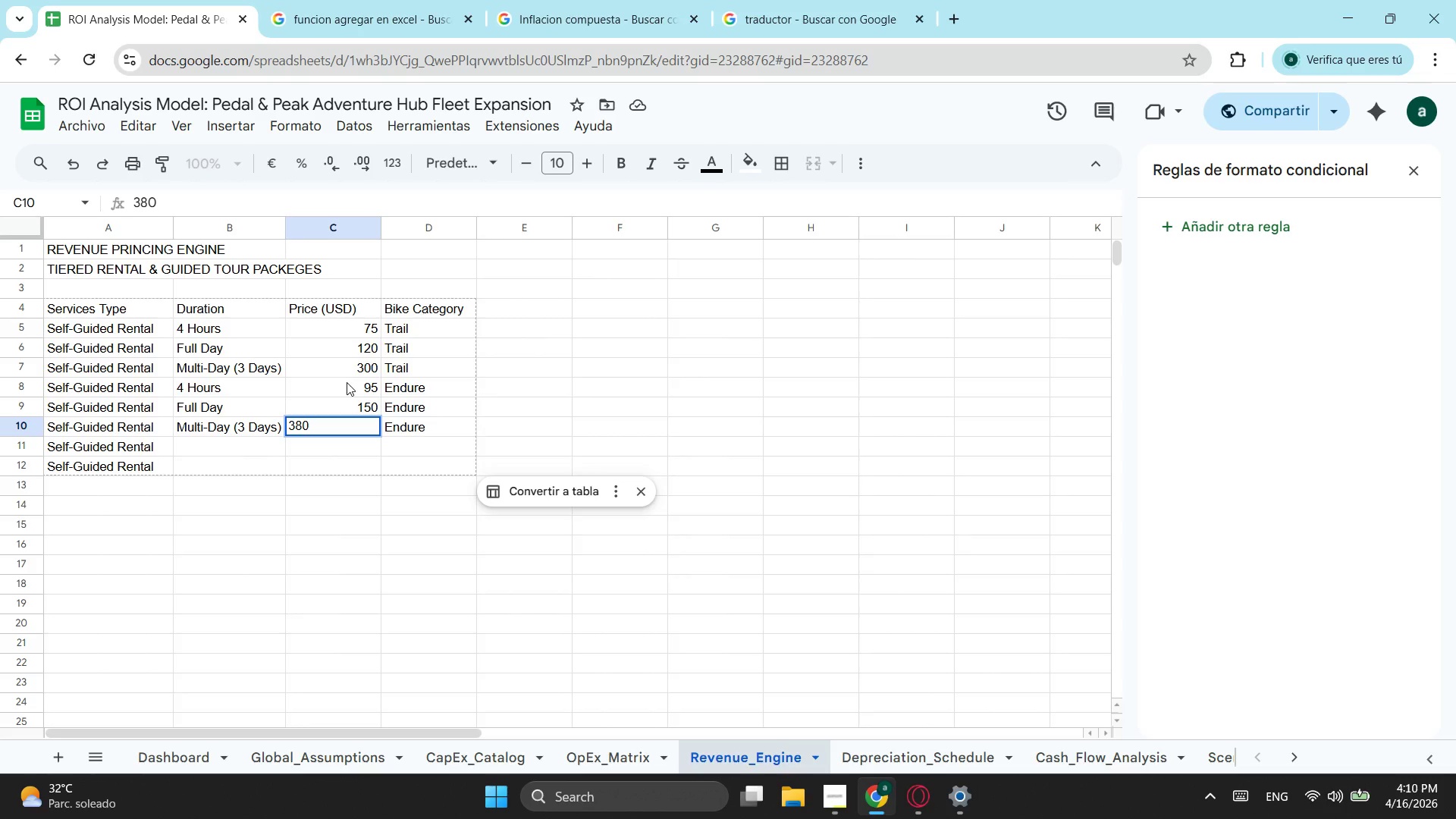 
key(ArrowDown)
 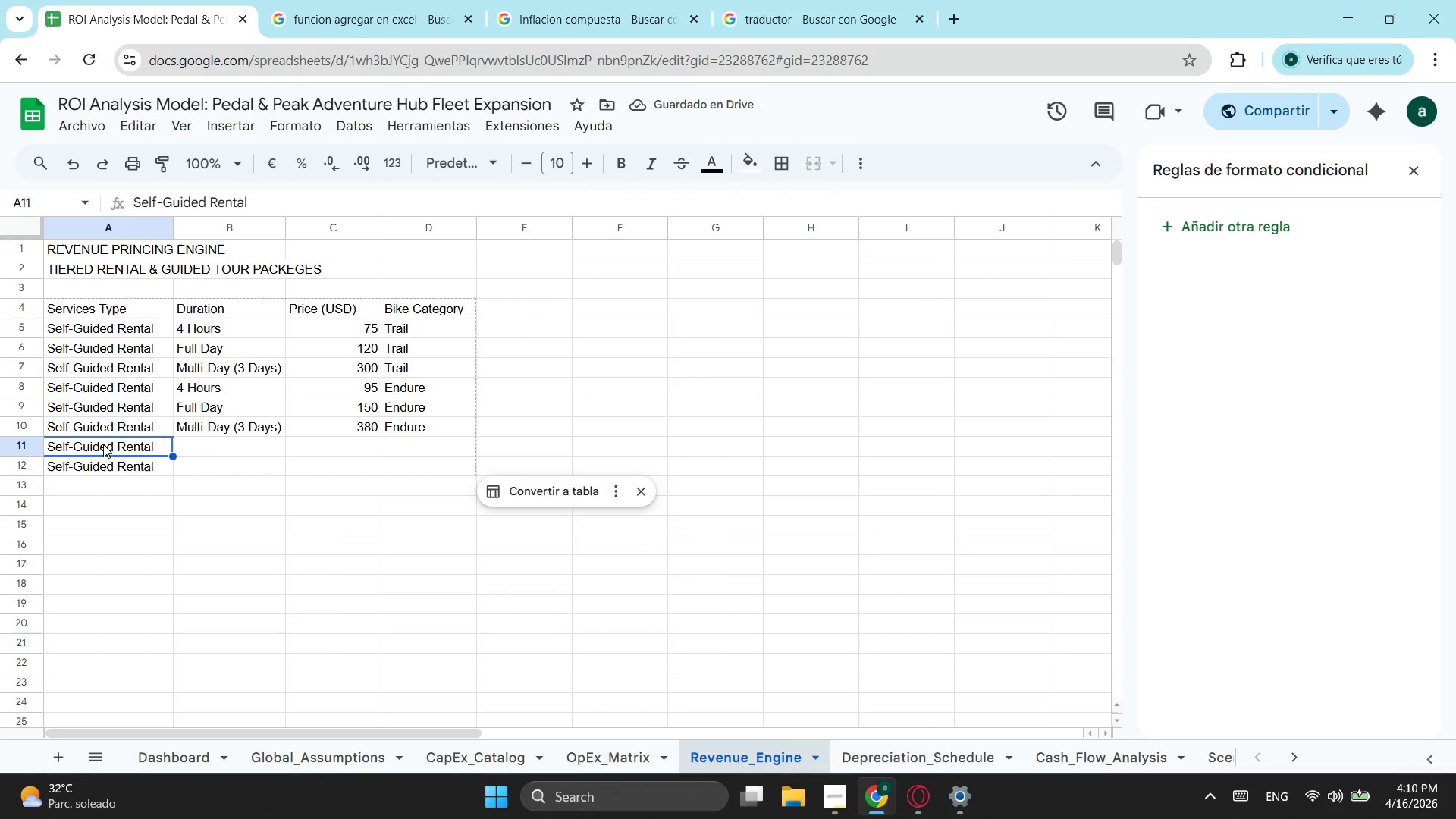 
left_click_drag(start_coordinate=[164, 205], to_coordinate=[127, 209])
 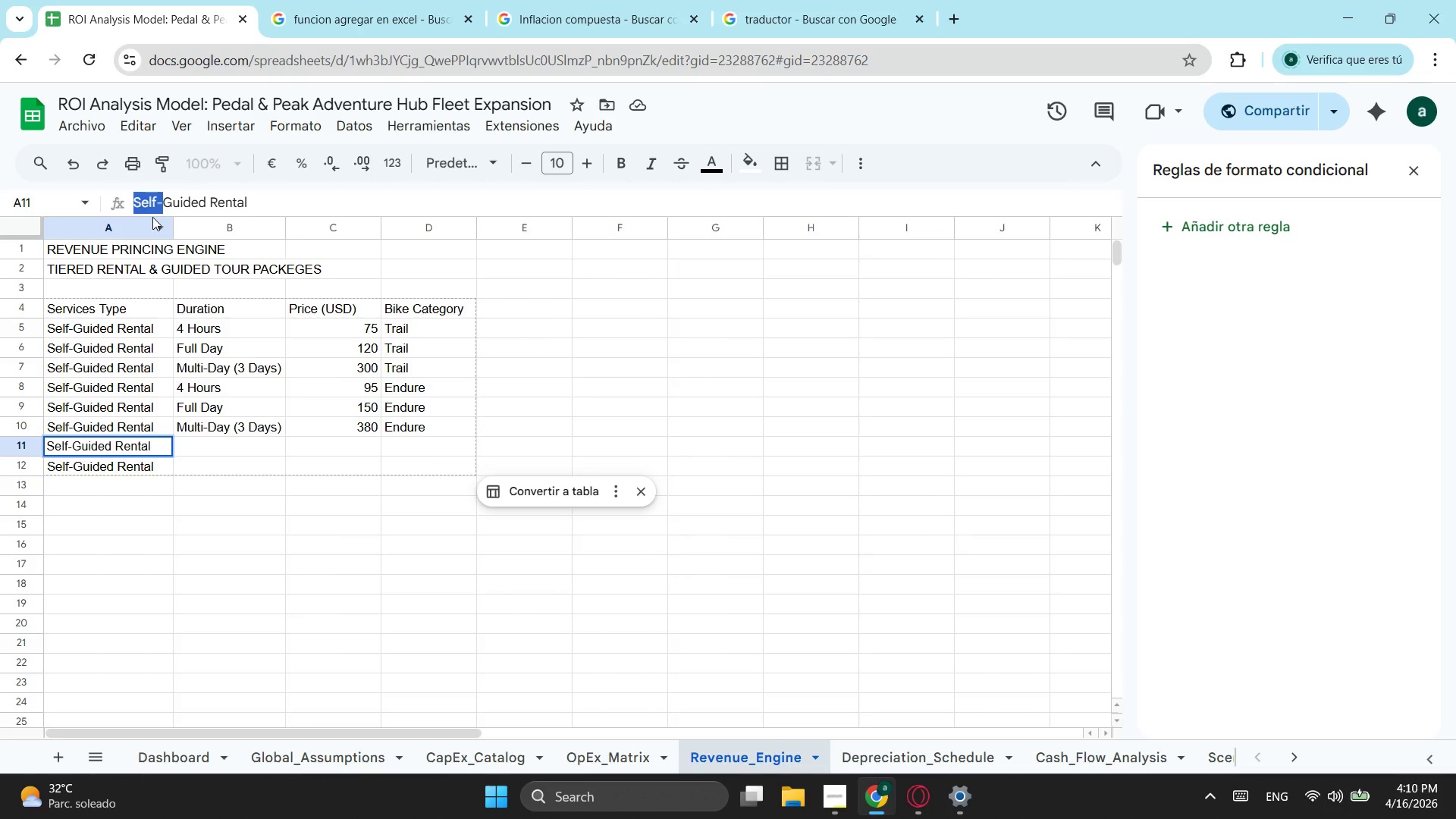 
key(Backspace)
 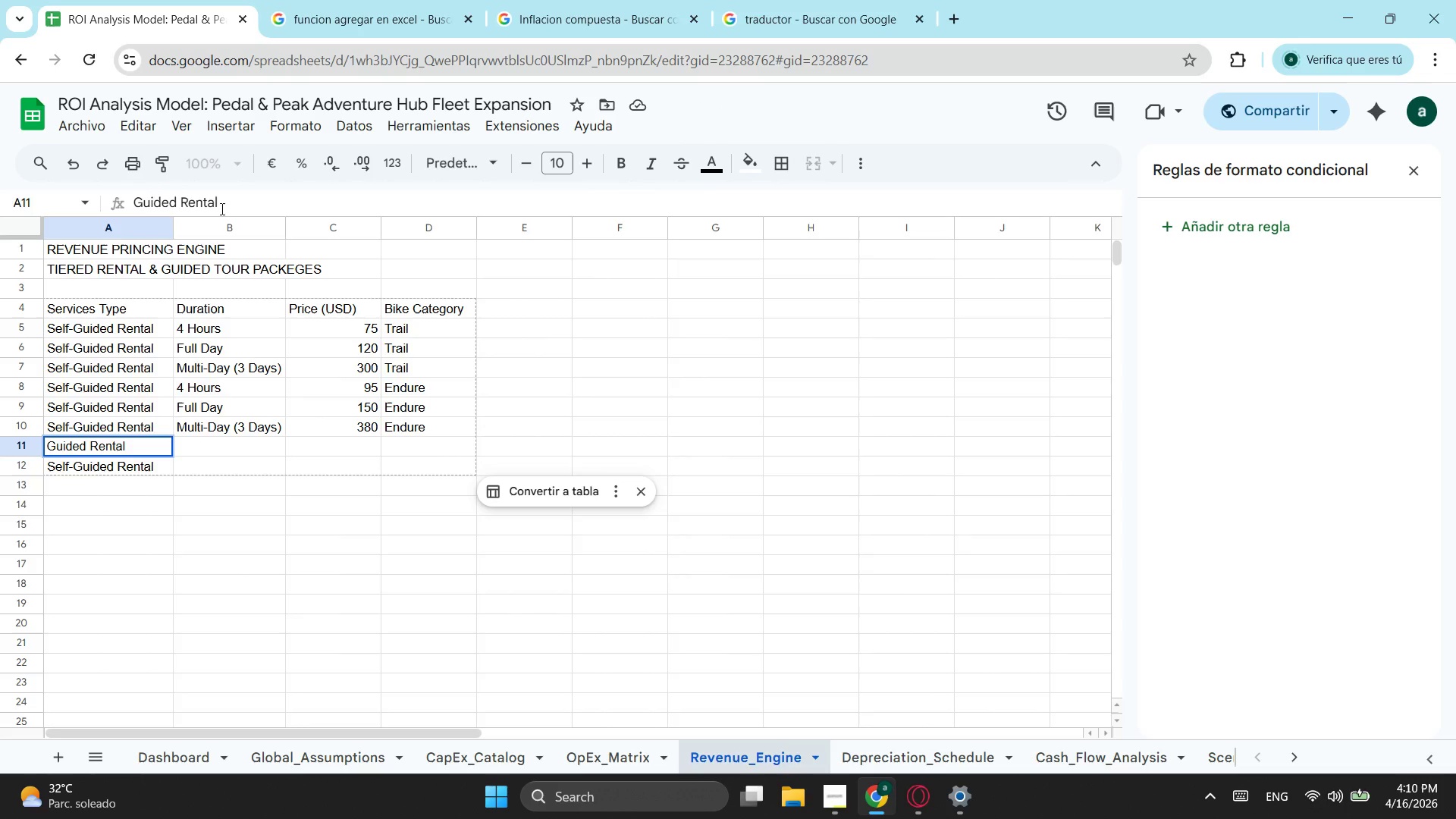 
left_click_drag(start_coordinate=[221, 209], to_coordinate=[183, 205])
 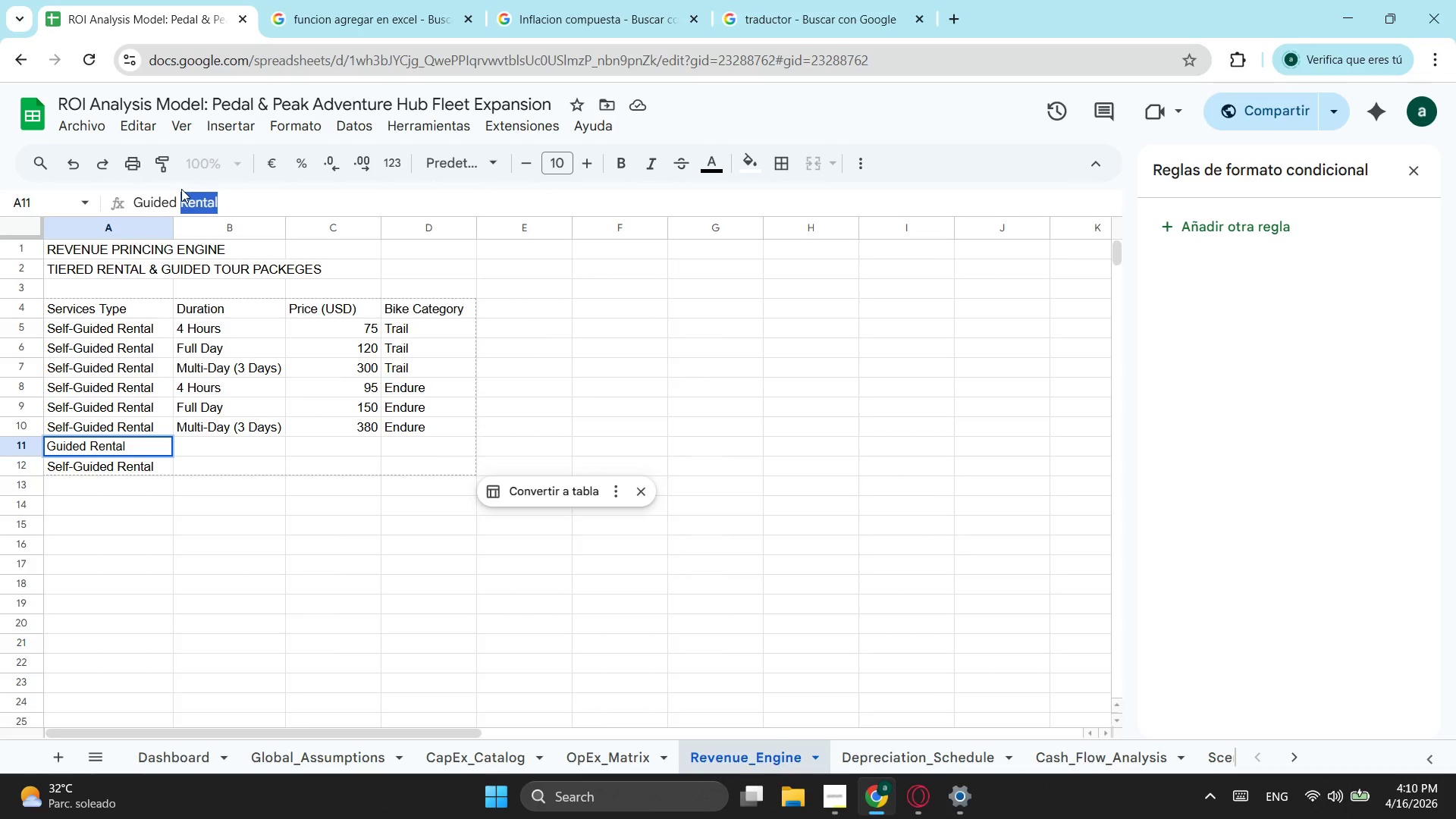 
type(Tour)
 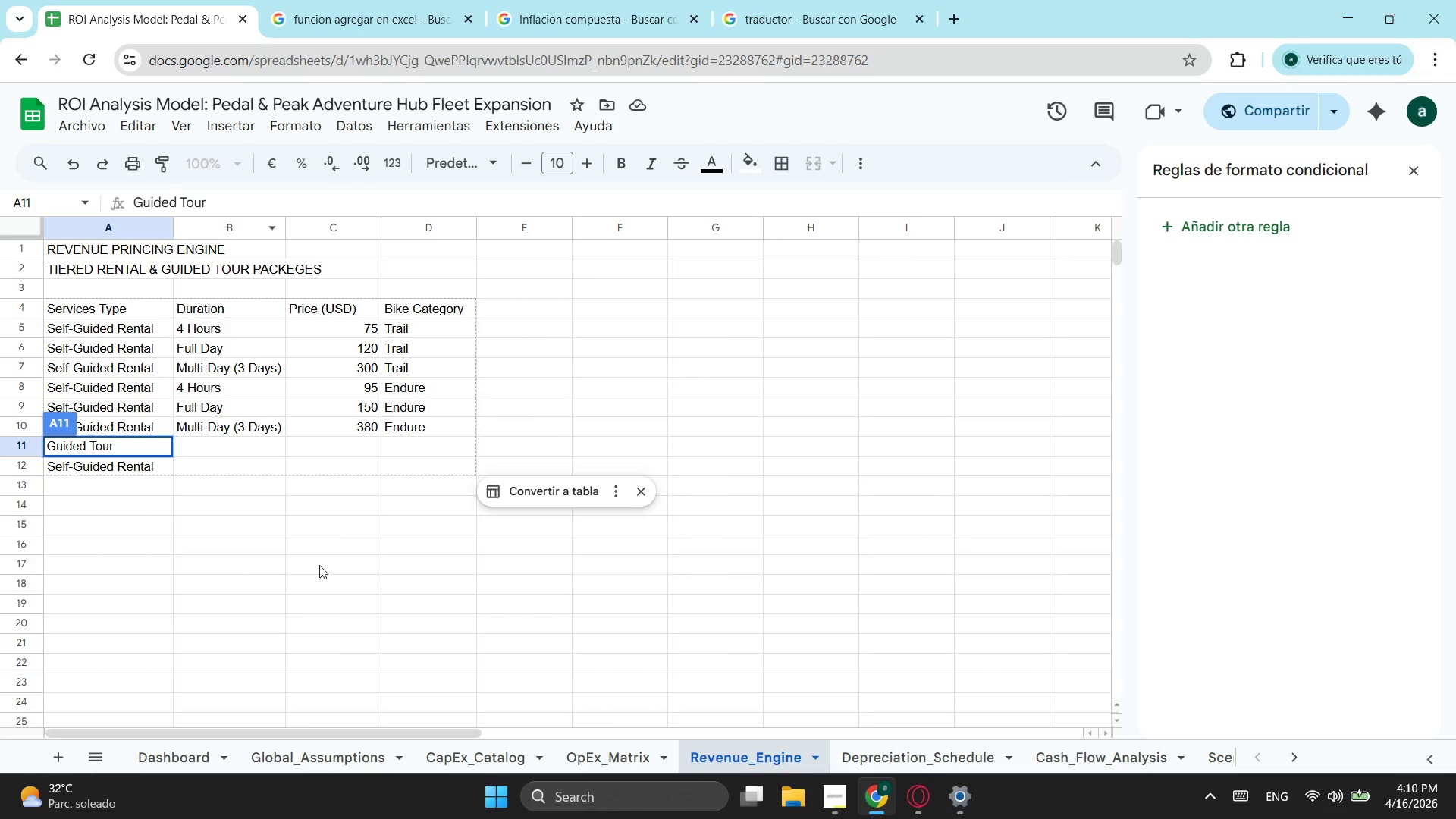 
left_click([228, 573])
 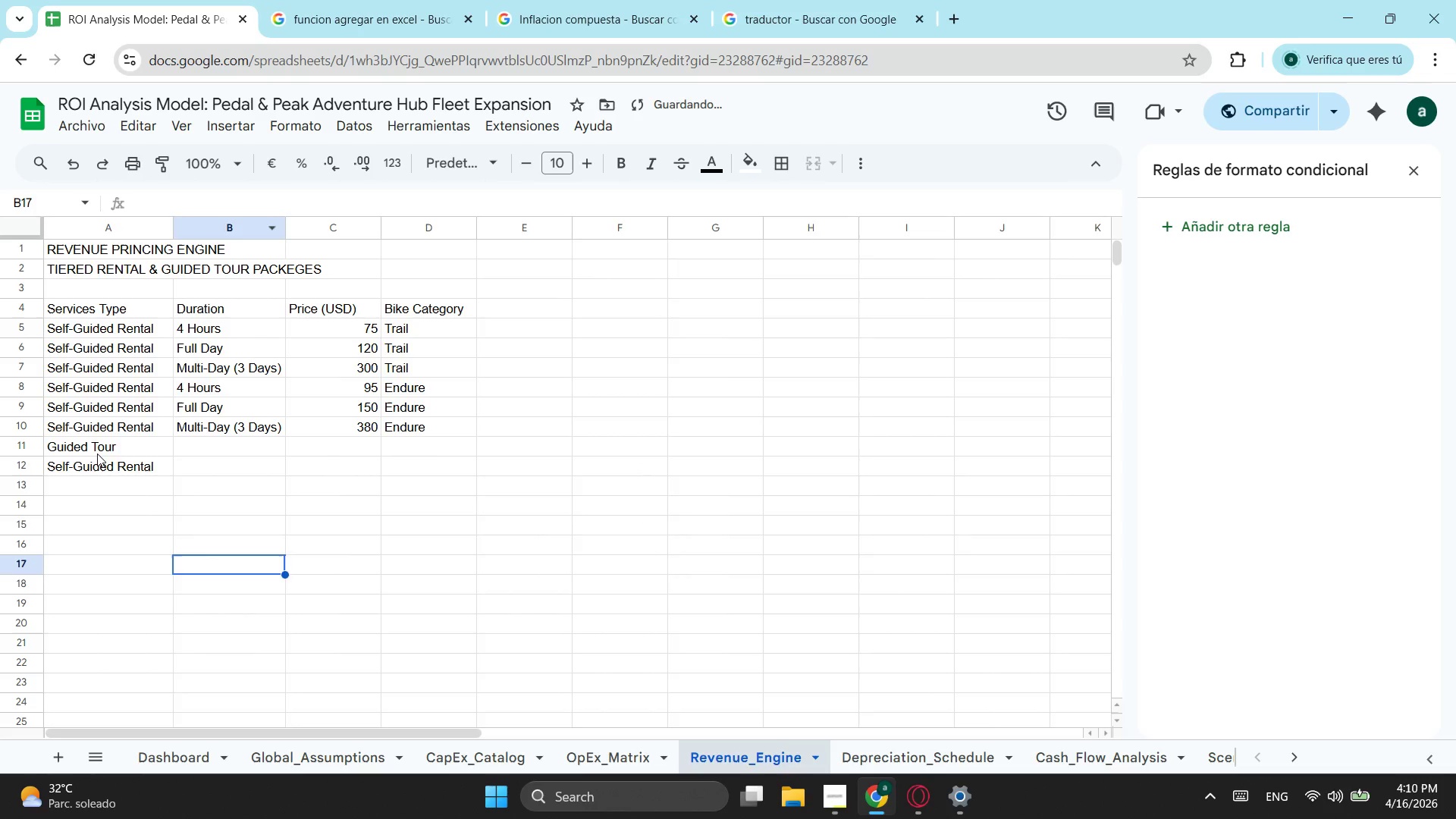 
left_click([97, 453])
 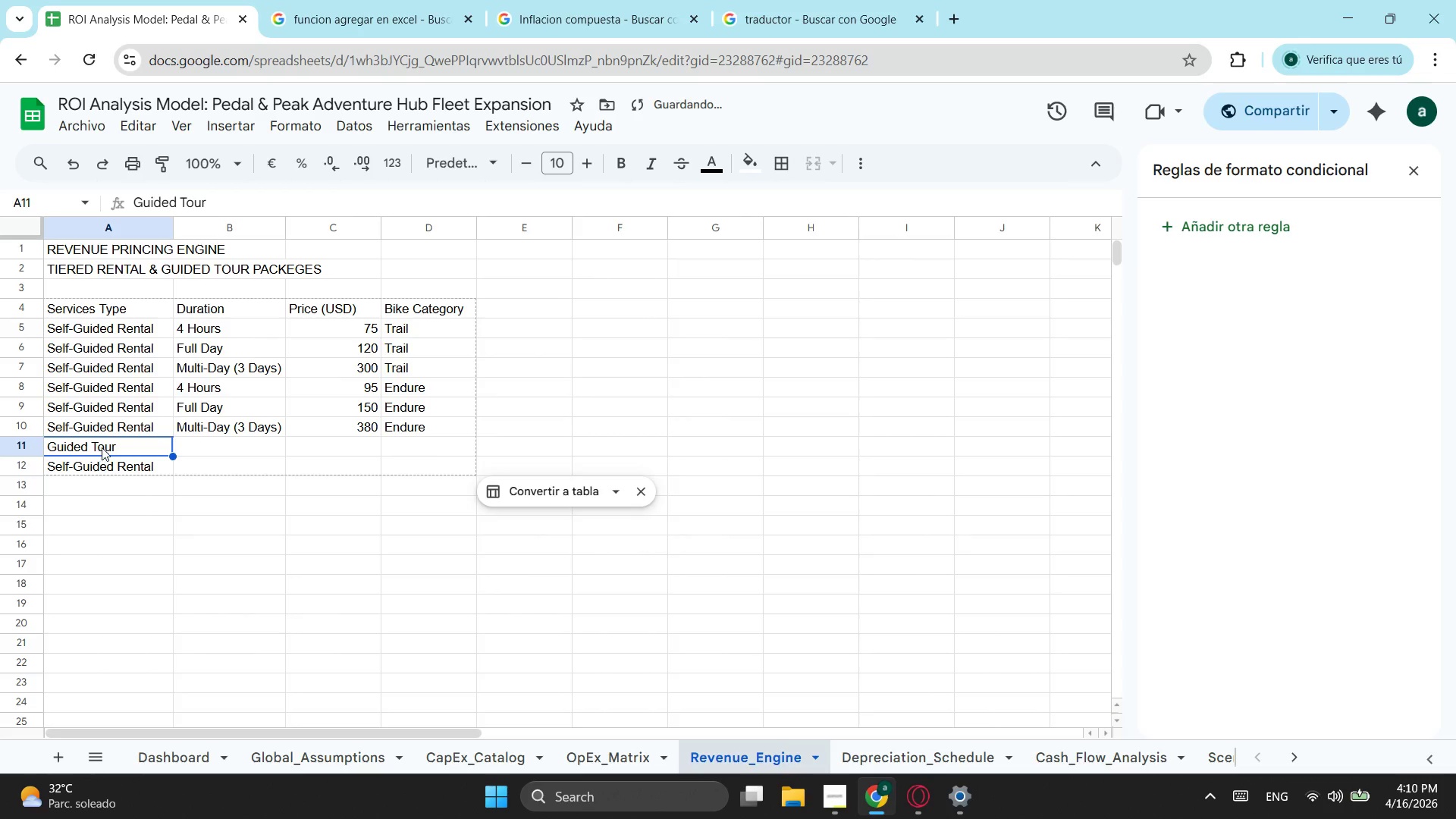 
key(Control+ControlLeft)
 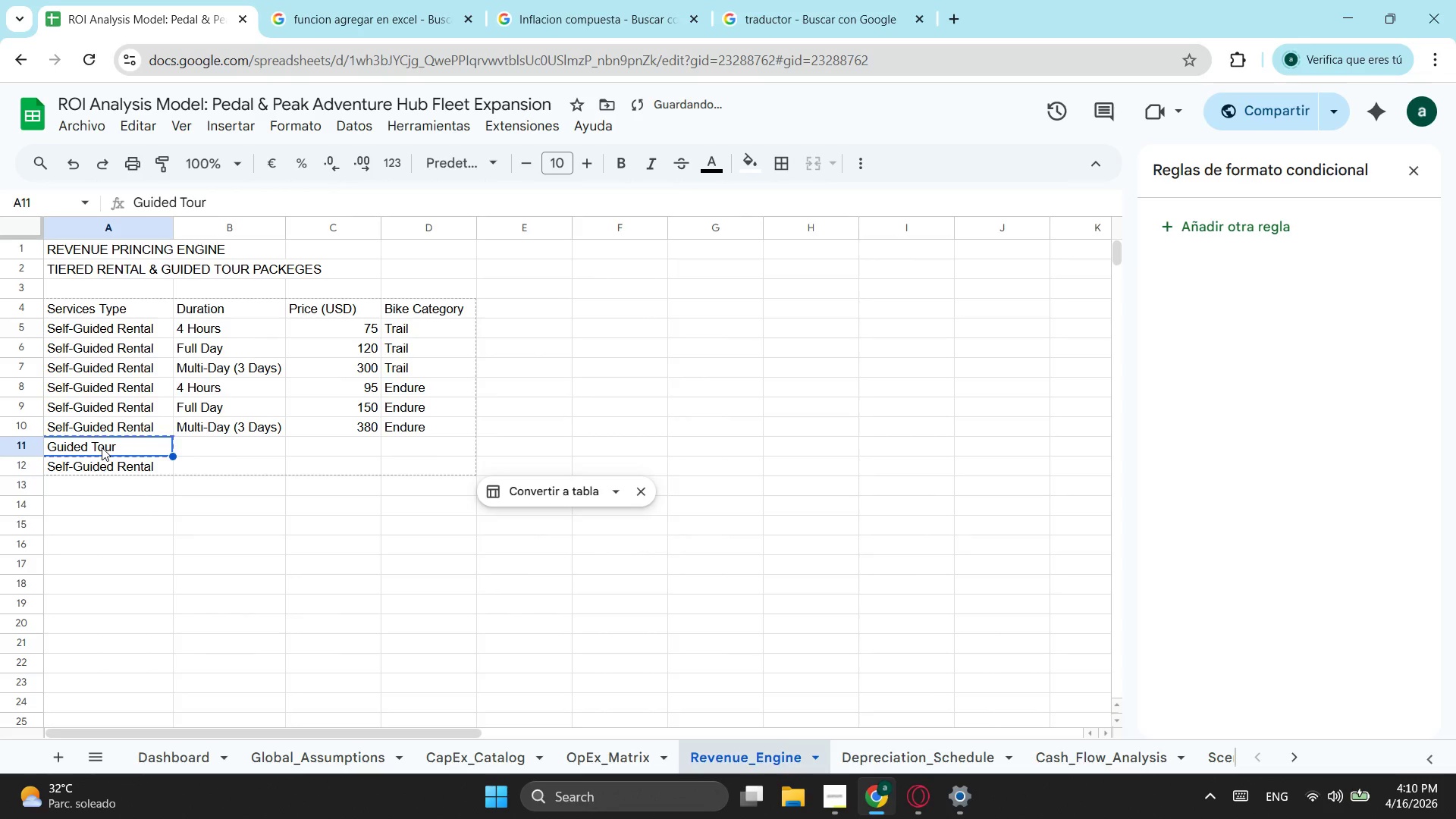 
key(Control+C)
 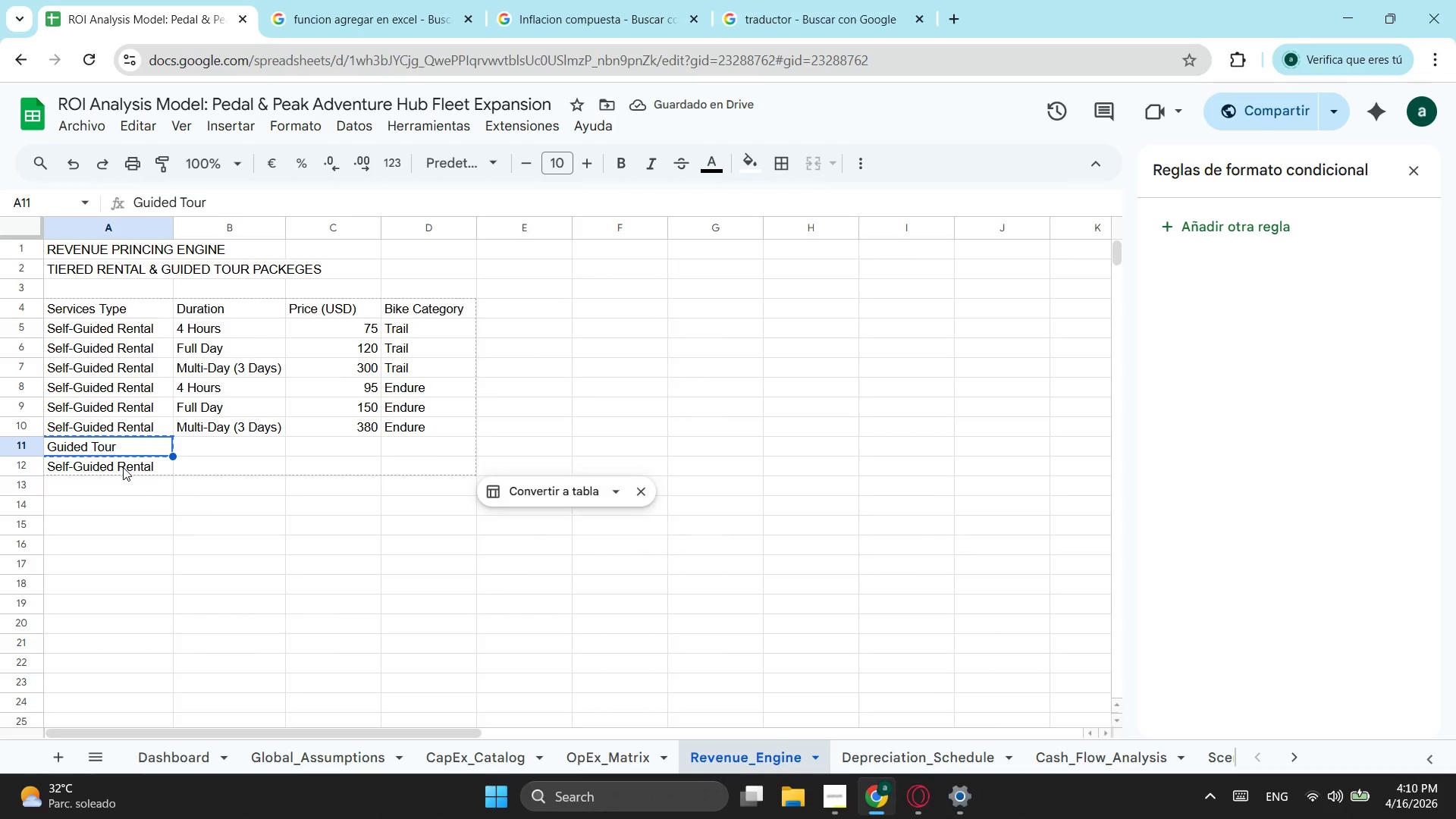 
left_click([123, 467])
 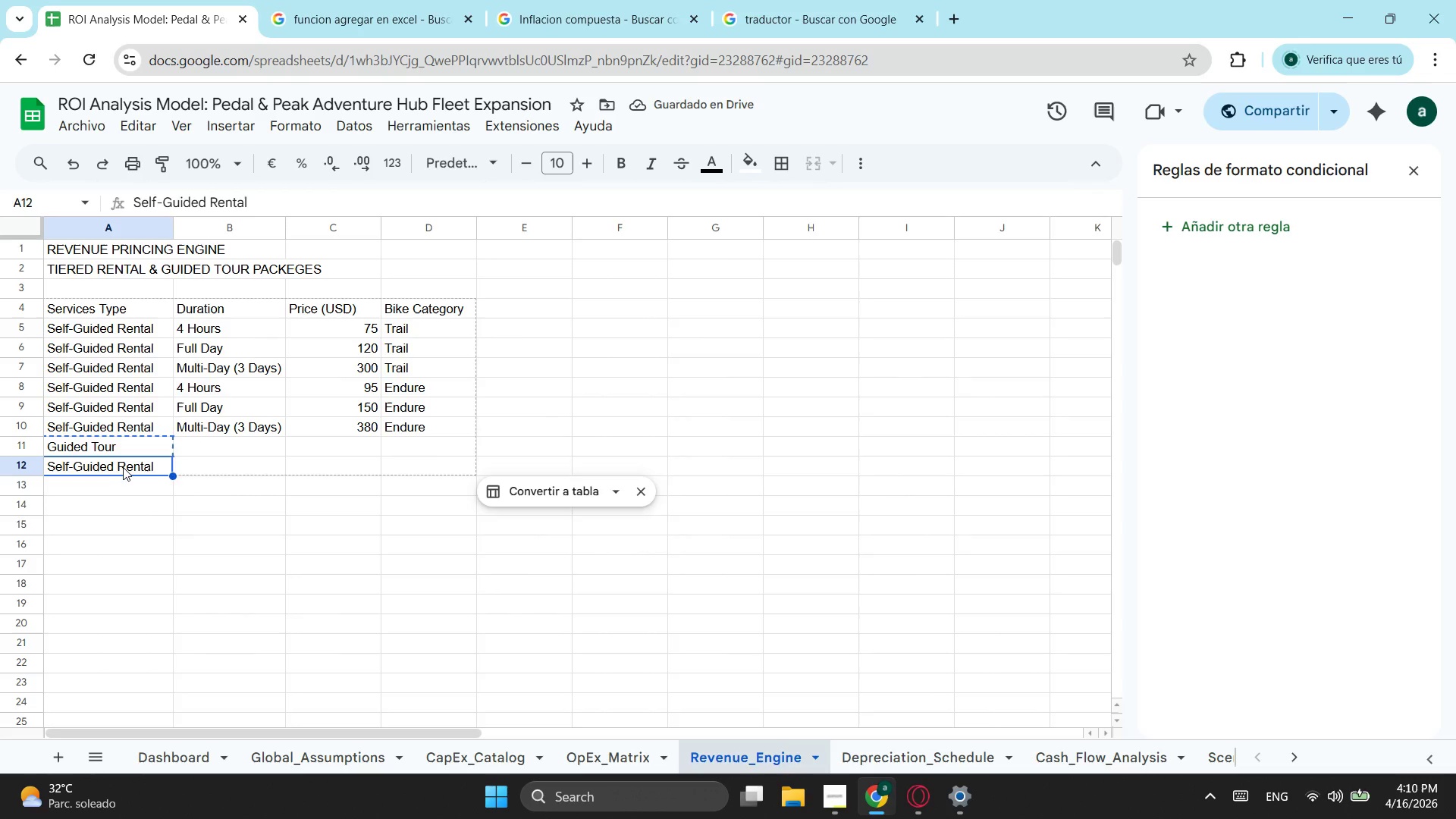 
key(Control+ControlLeft)
 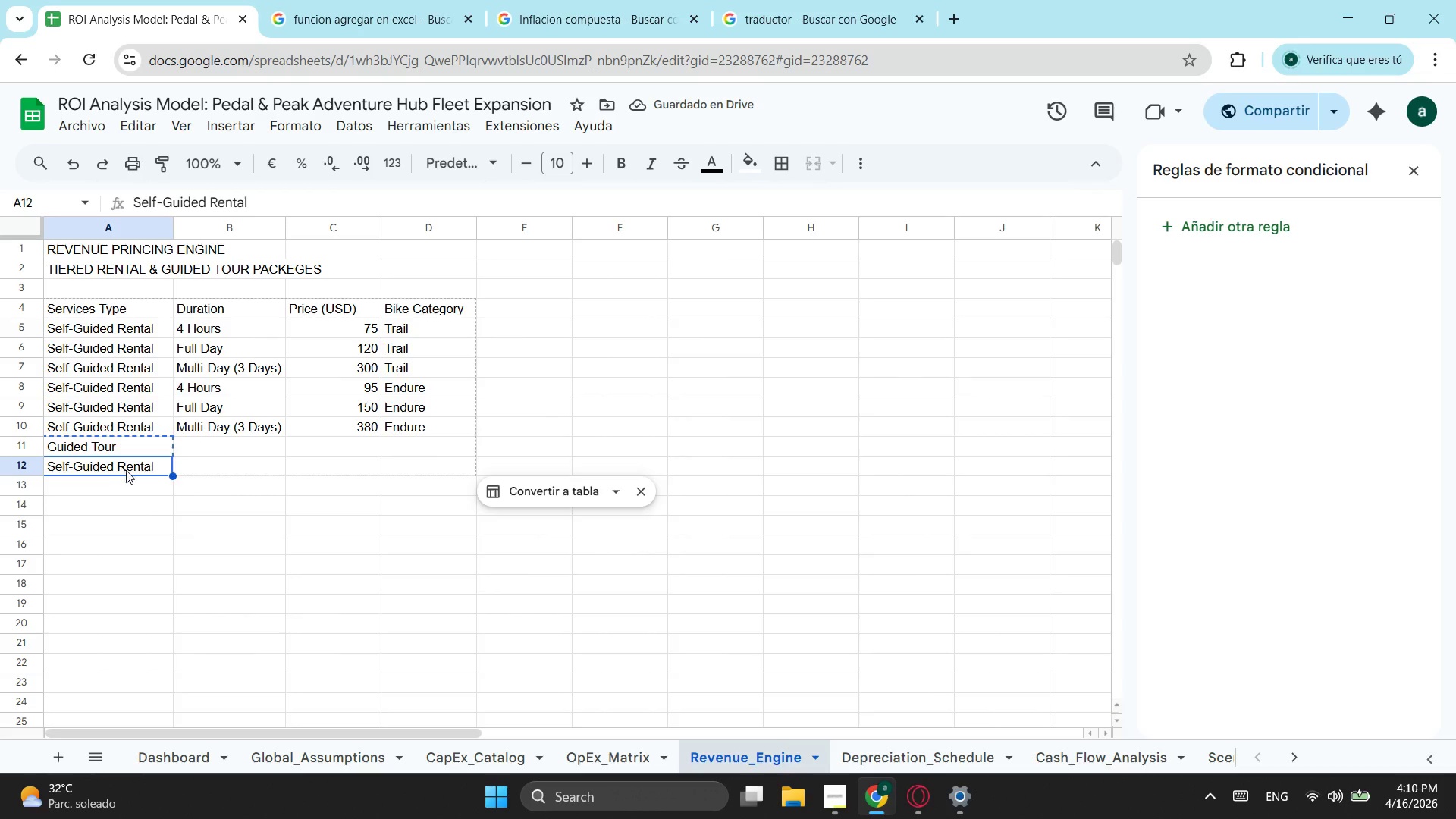 
key(Control+V)
 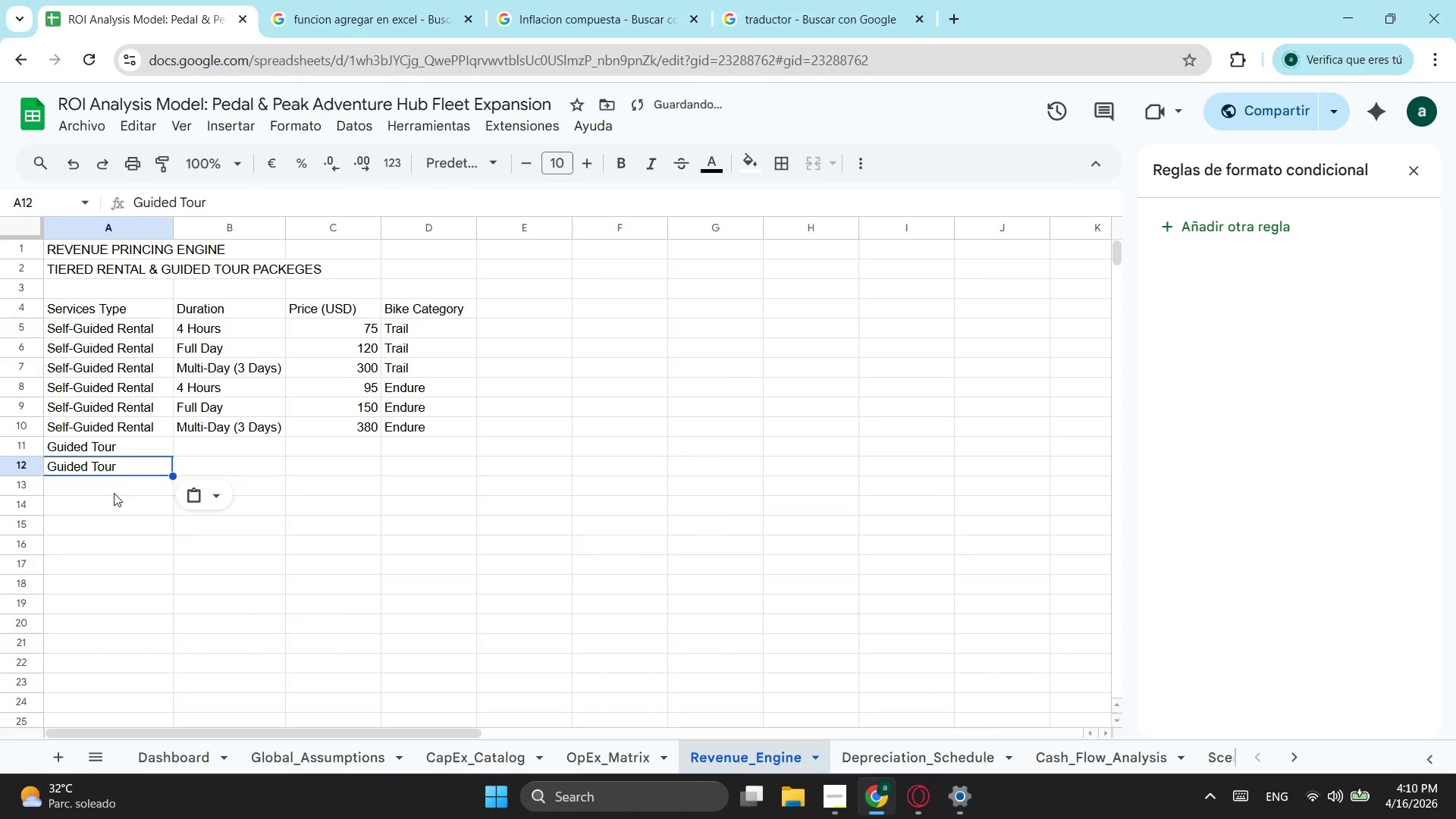 
left_click([114, 493])
 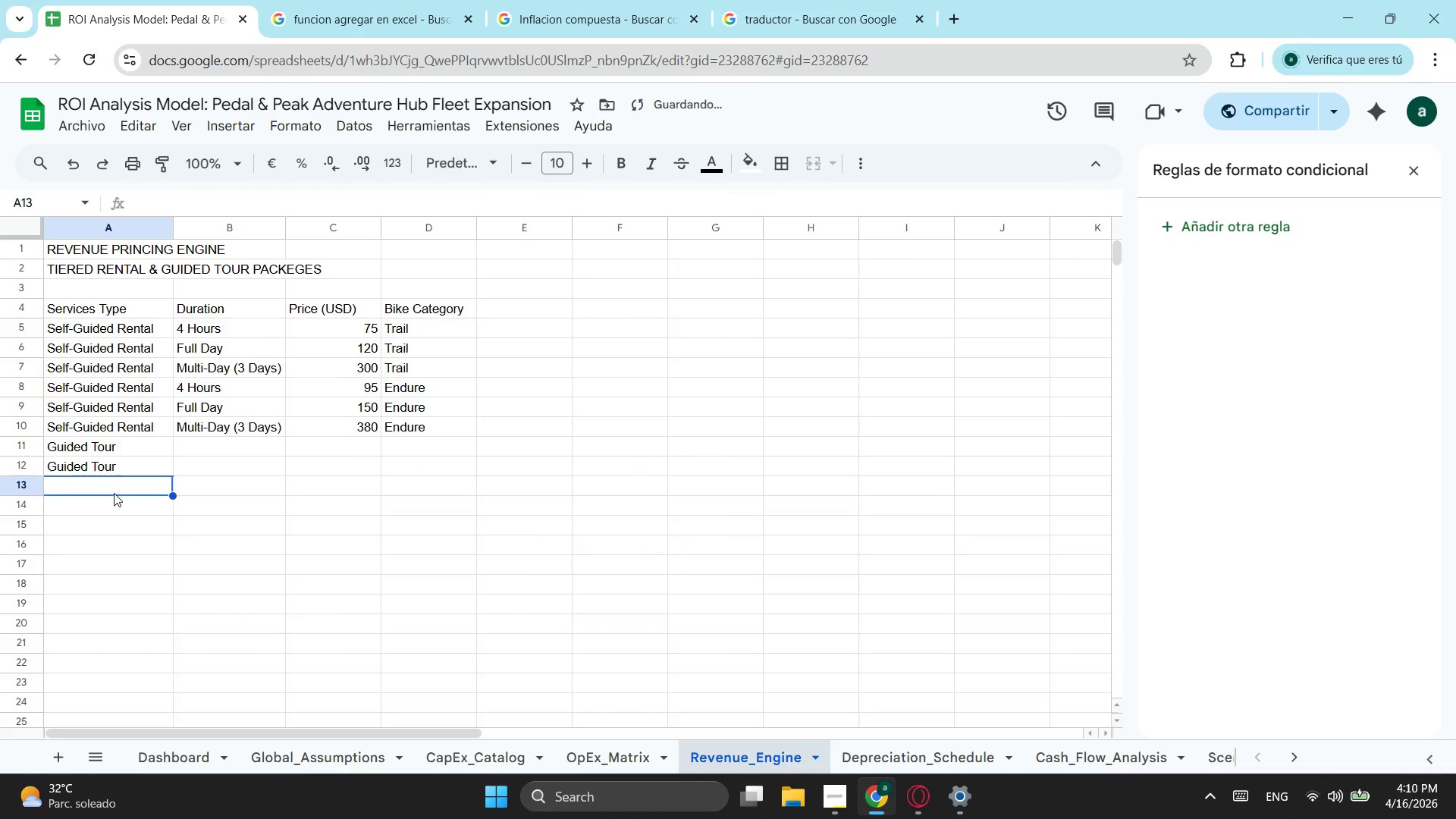 
key(Control+ControlLeft)
 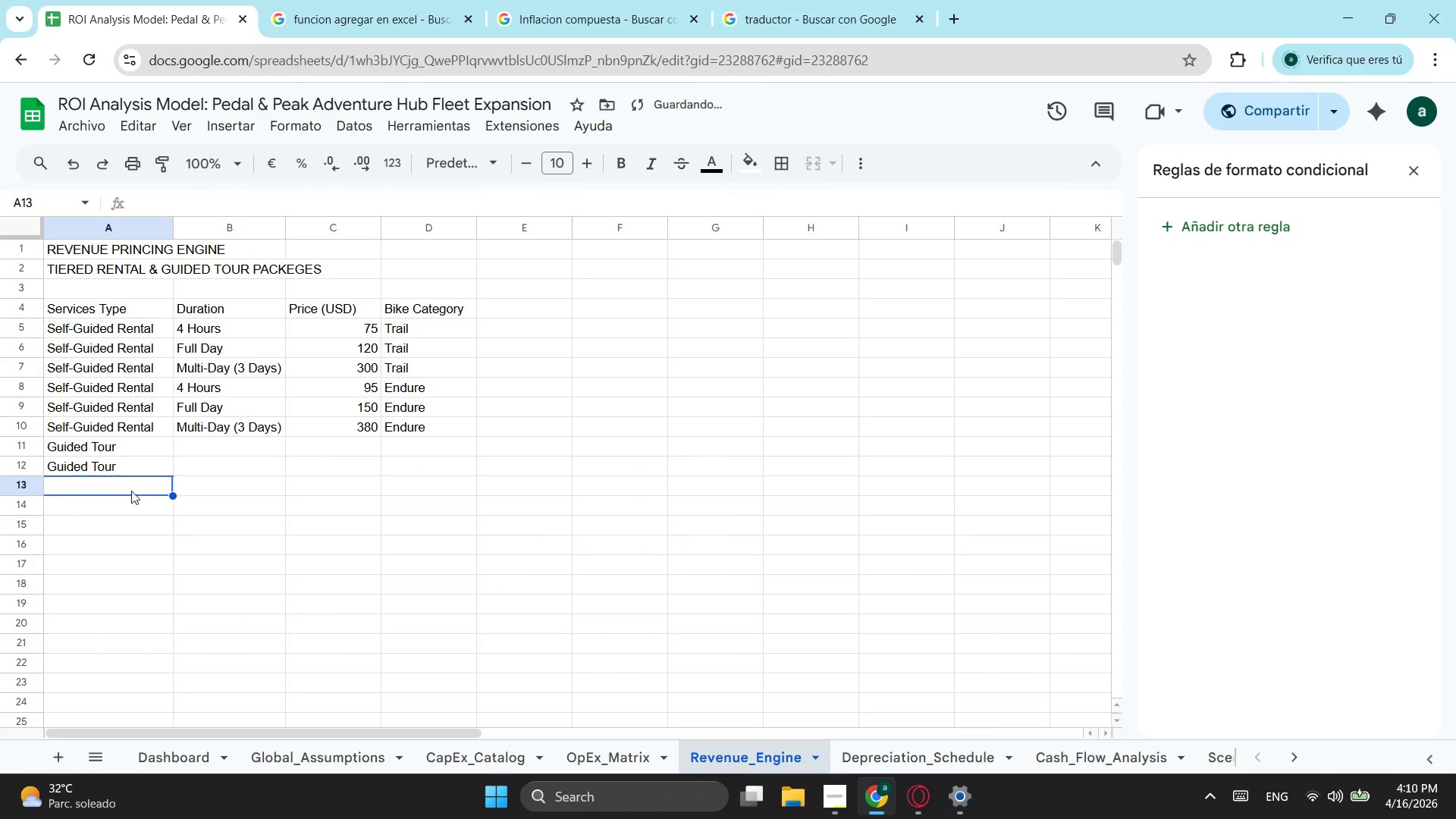 
key(Control+V)
 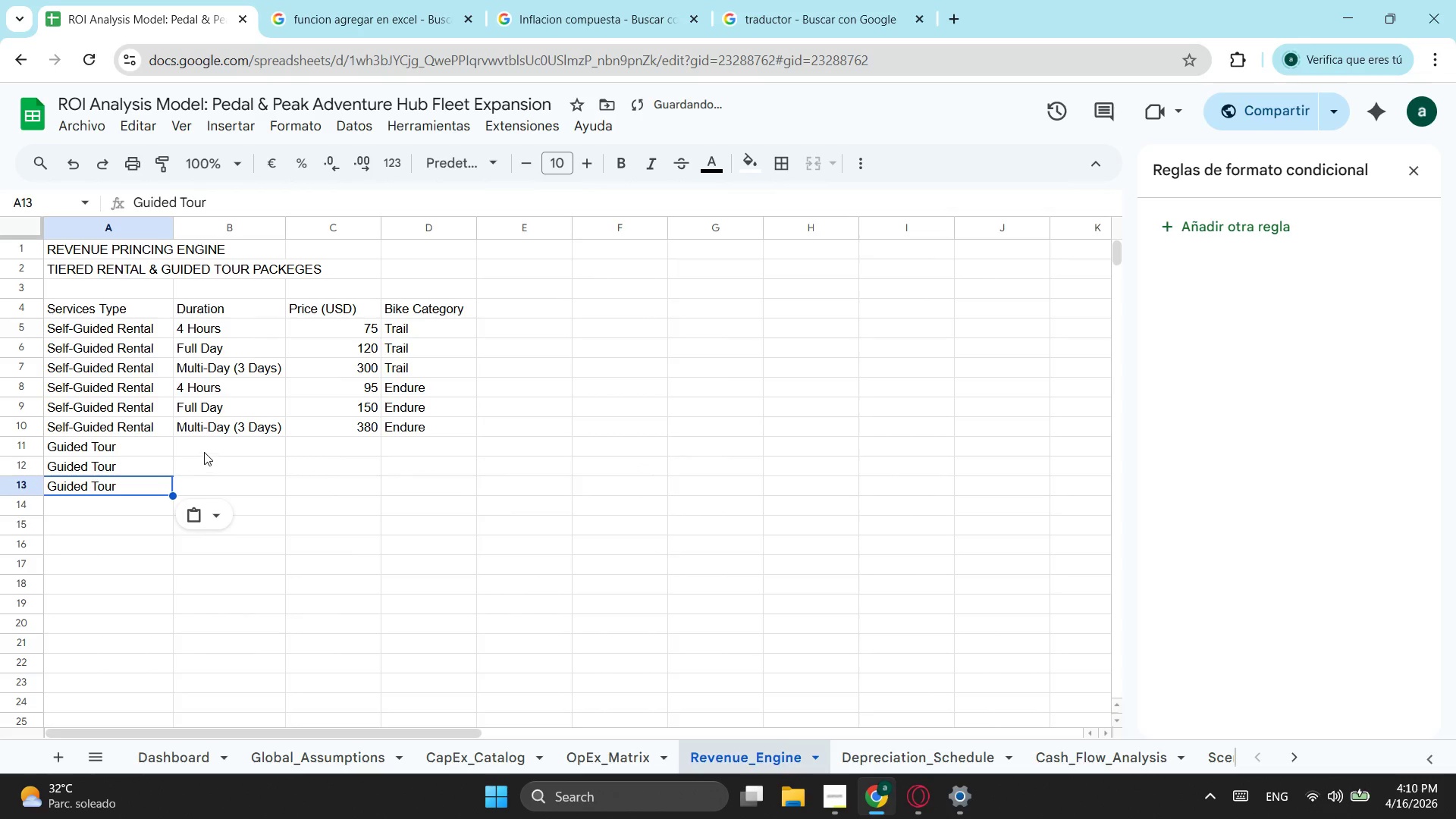 
left_click([204, 452])
 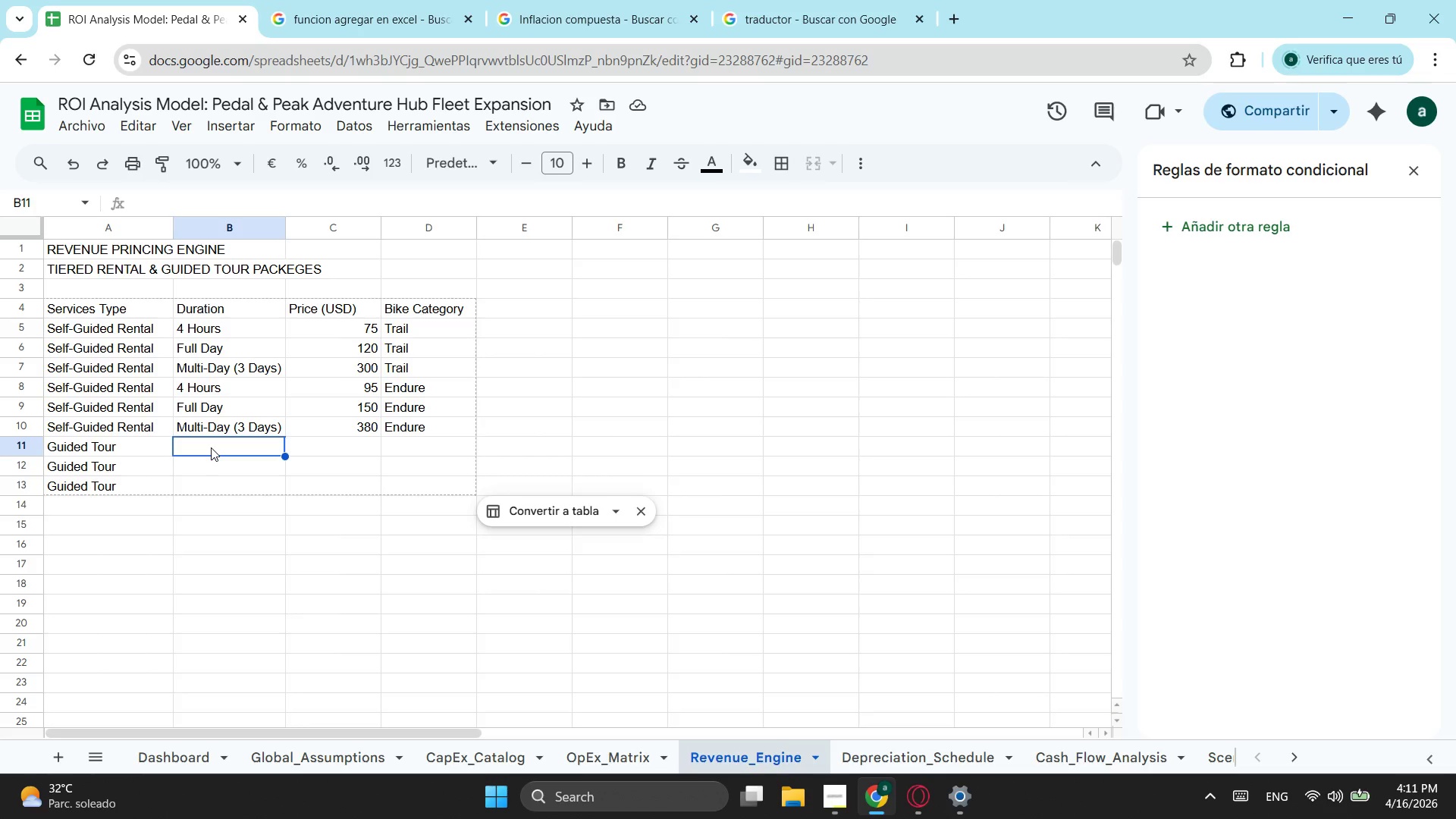 
wait(10.83)
 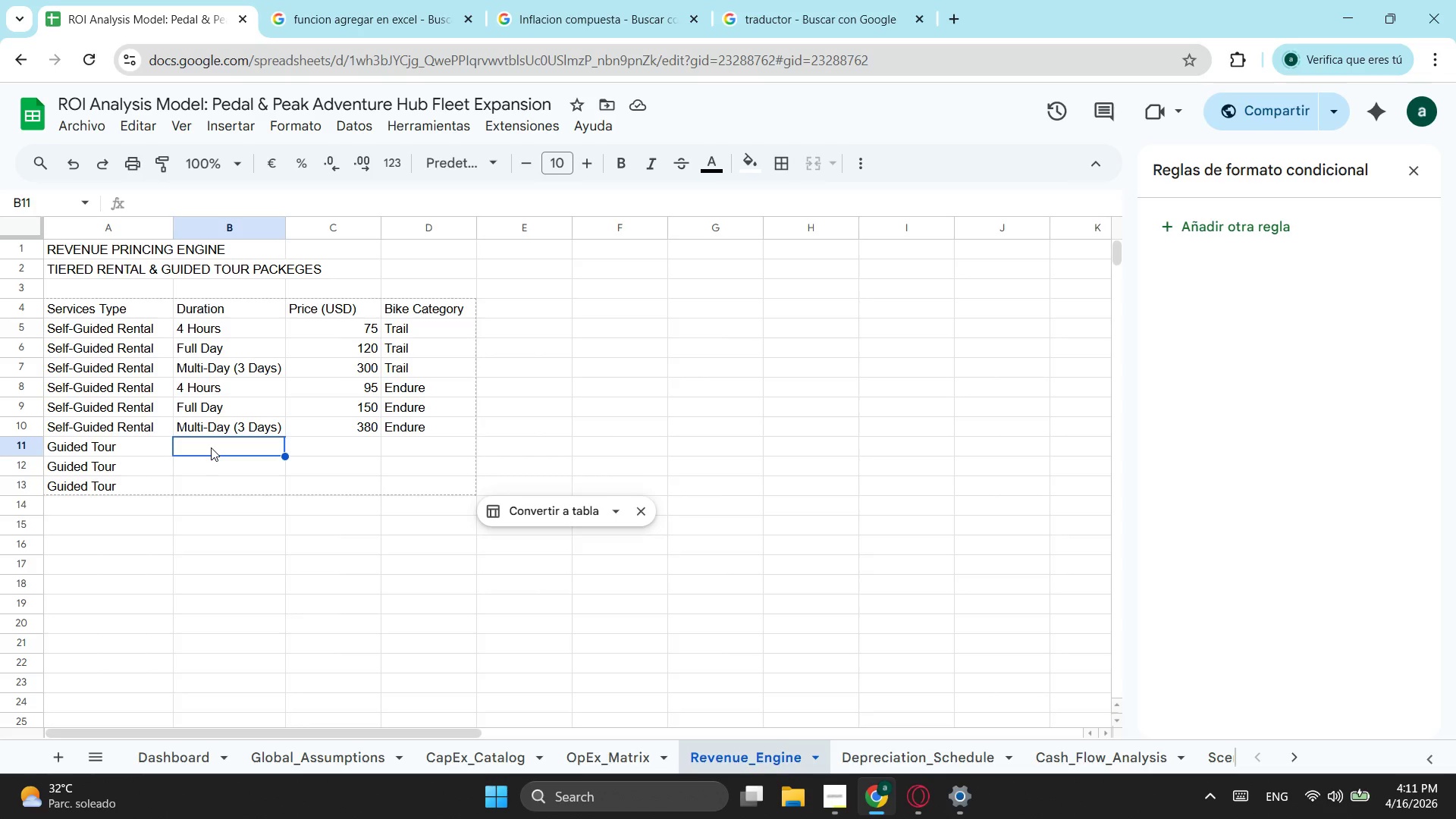 
type(Half Day(4)
key(Backspace)
key(Backspace)
type( (4h))
 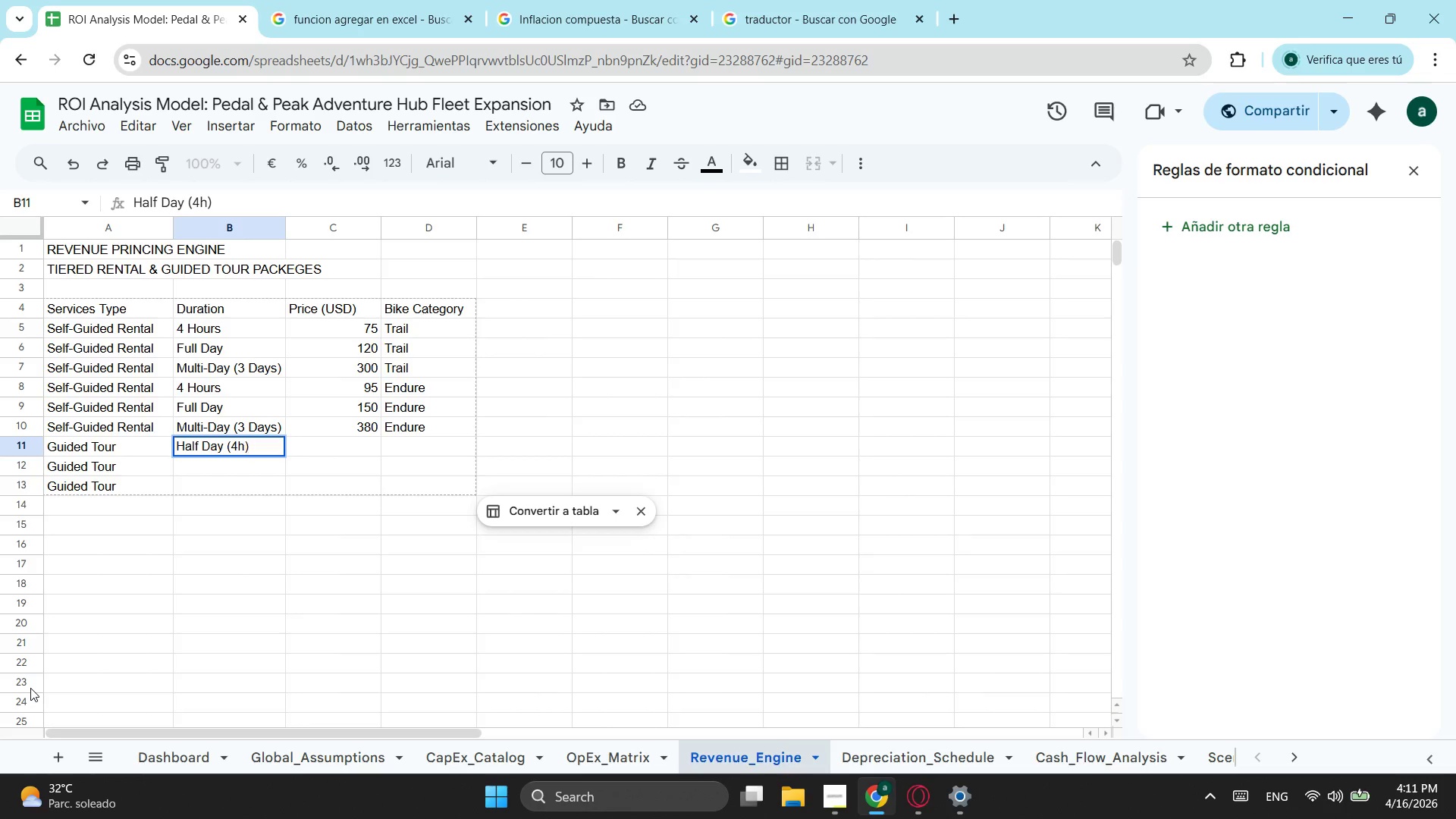 
left_click([233, 413])
 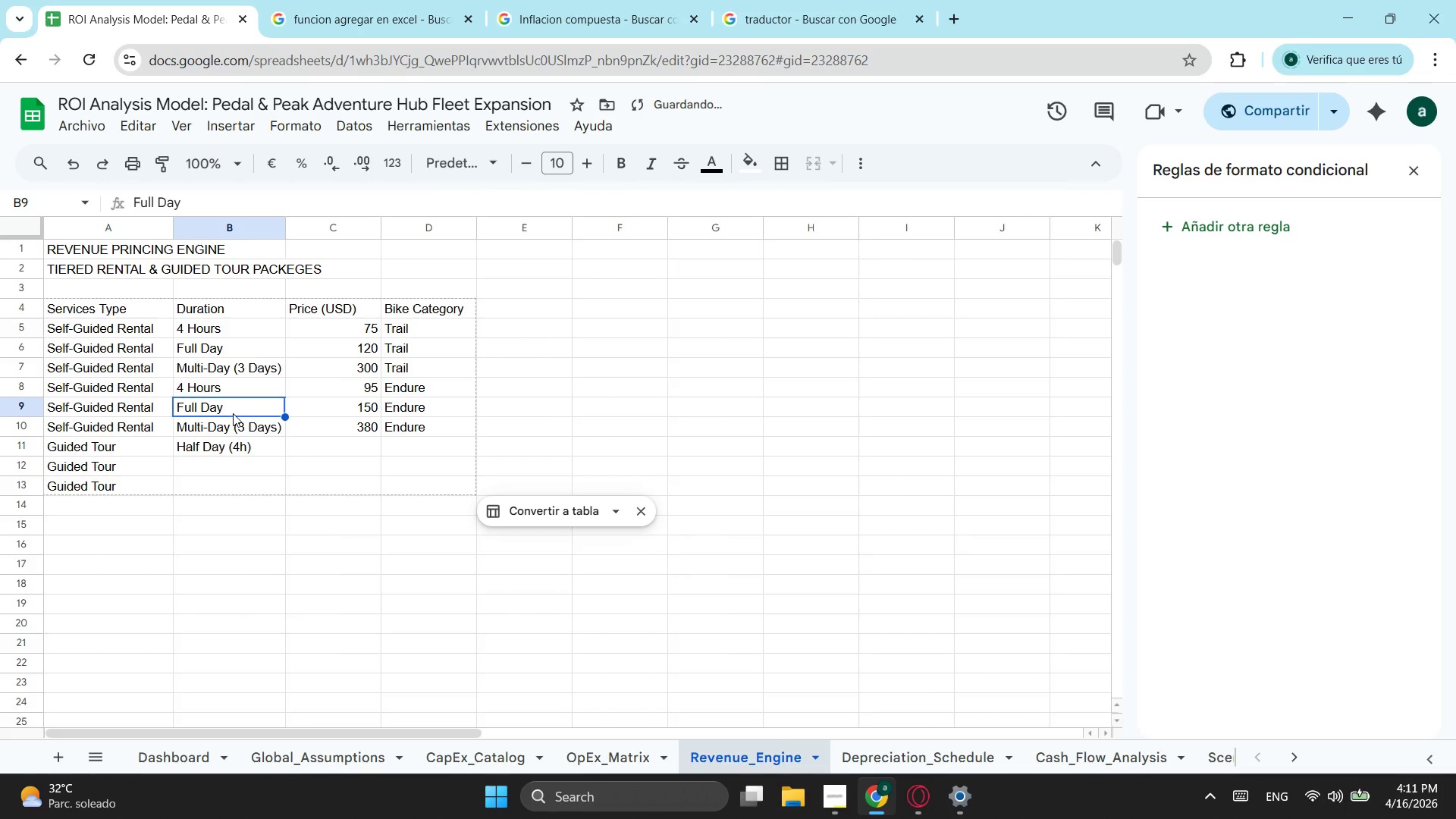 
key(Control+ControlLeft)
 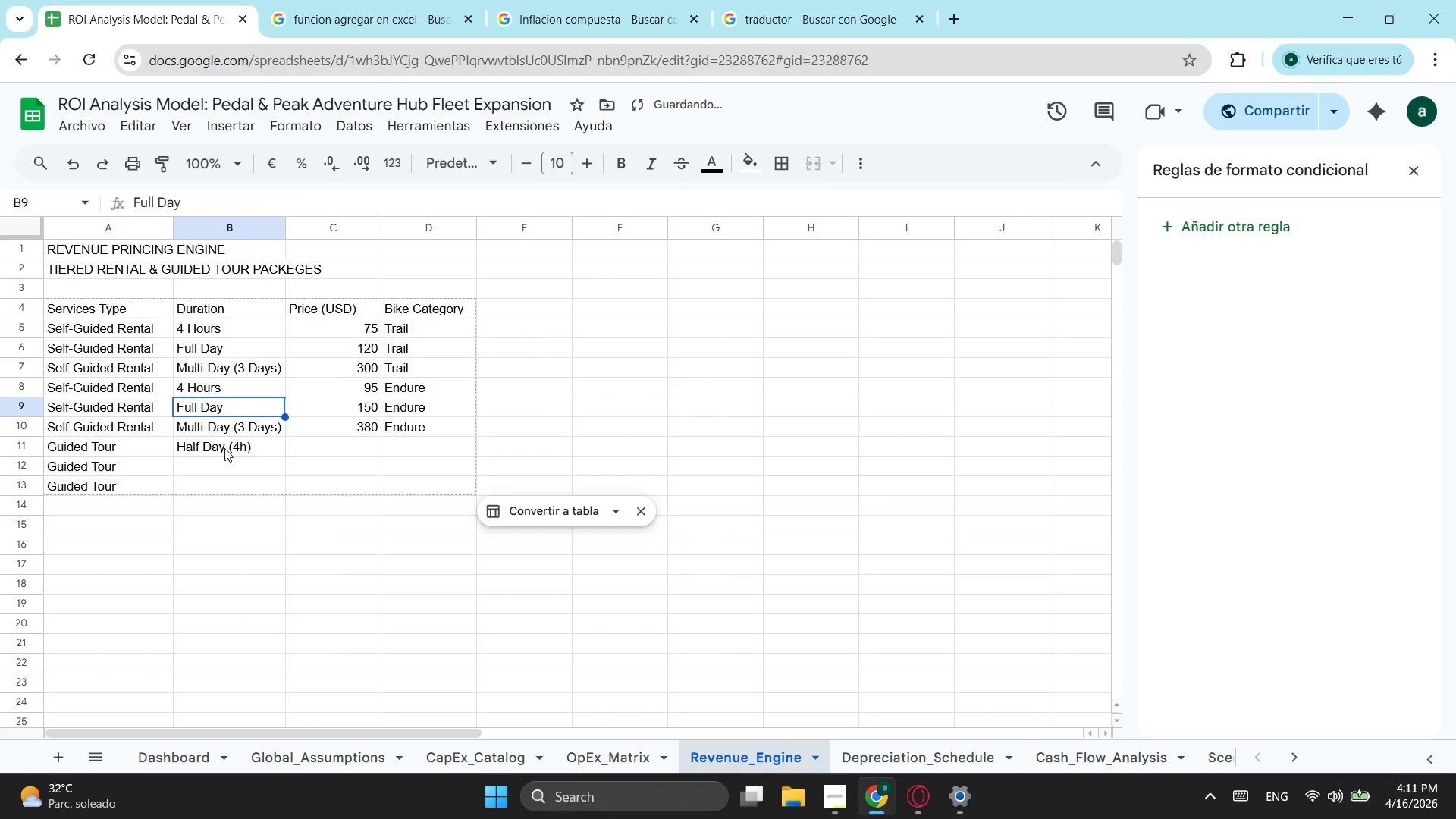 
key(Control+C)
 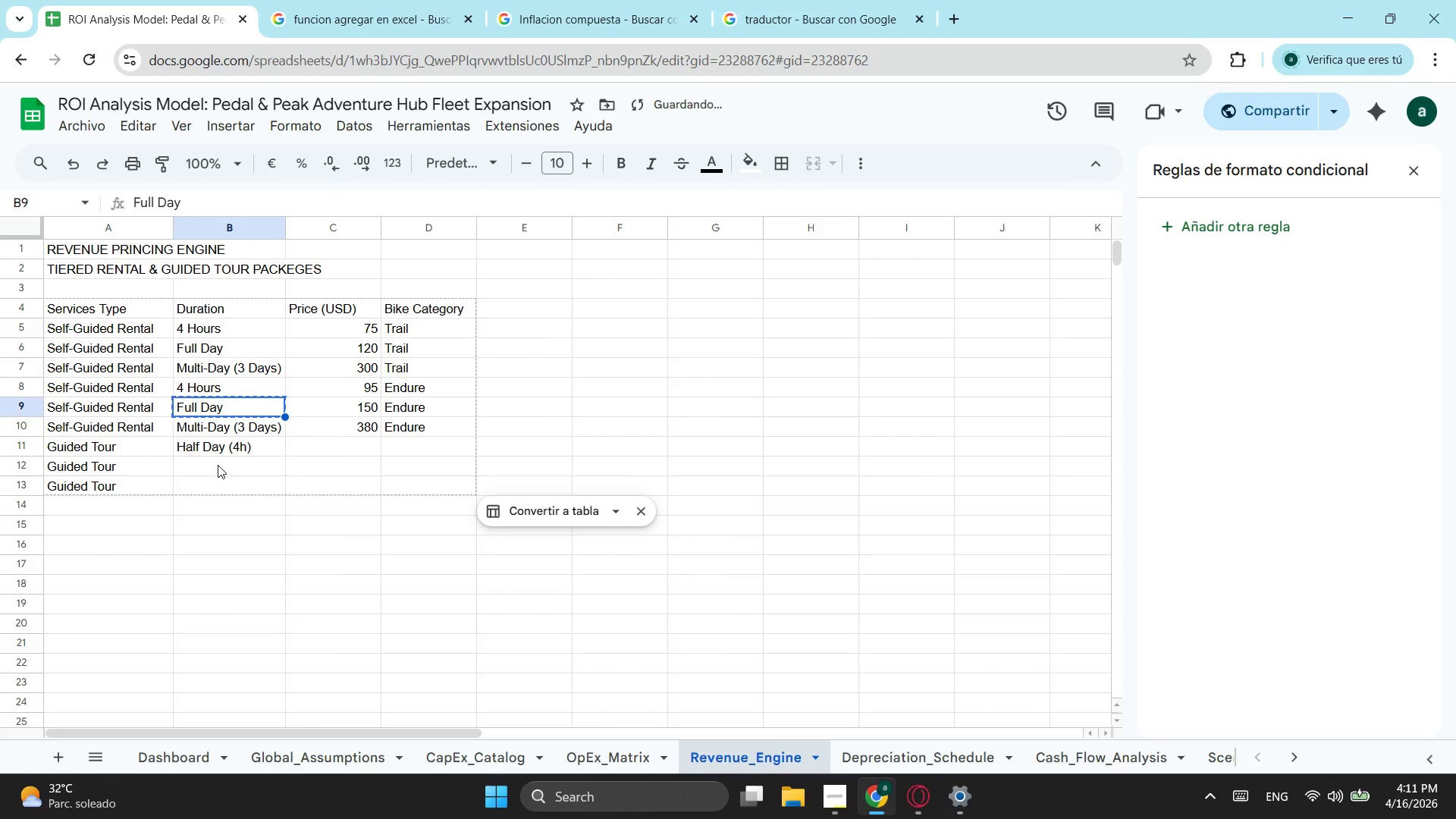 
left_click([218, 465])
 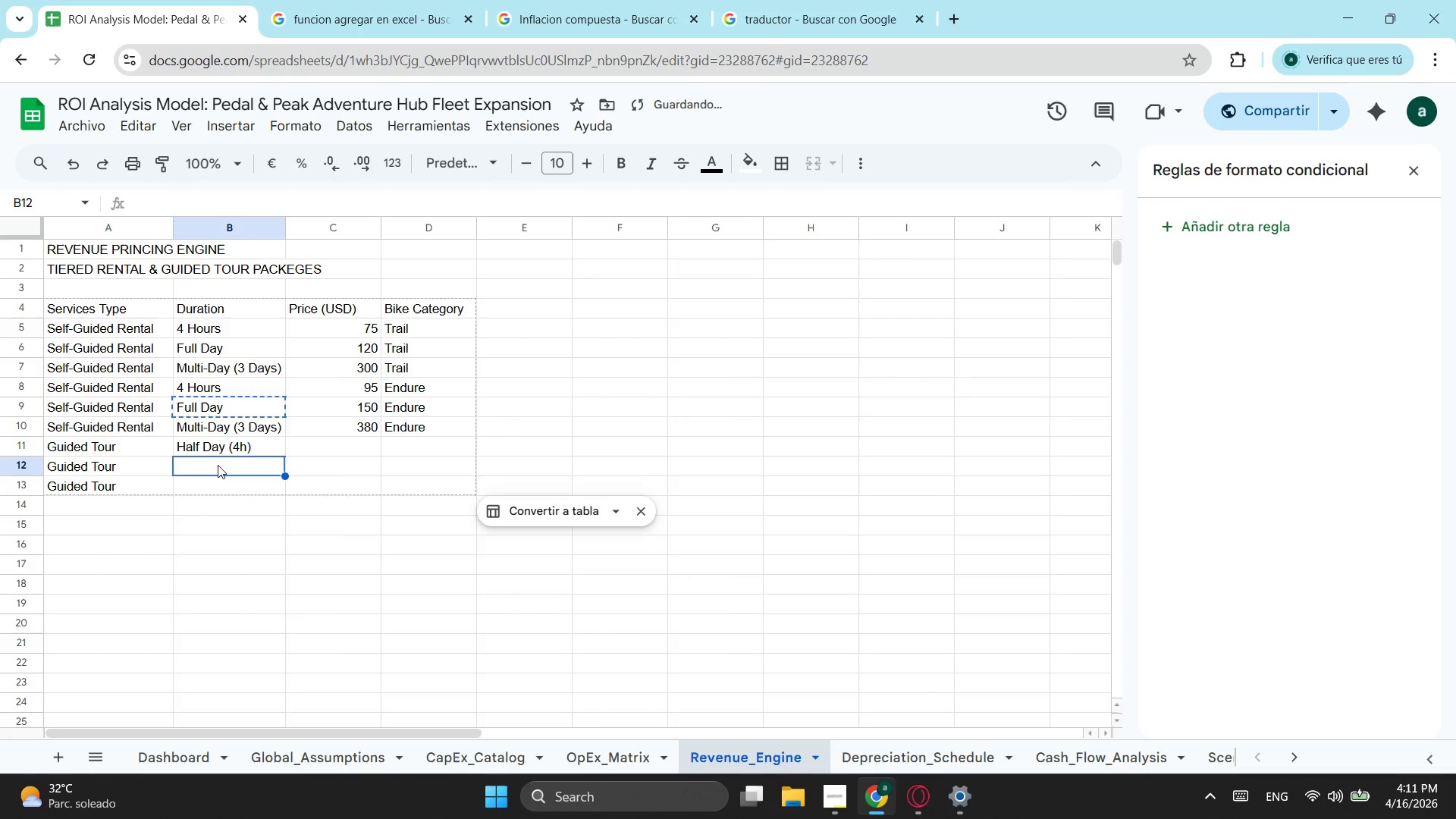 
key(Control+ControlLeft)
 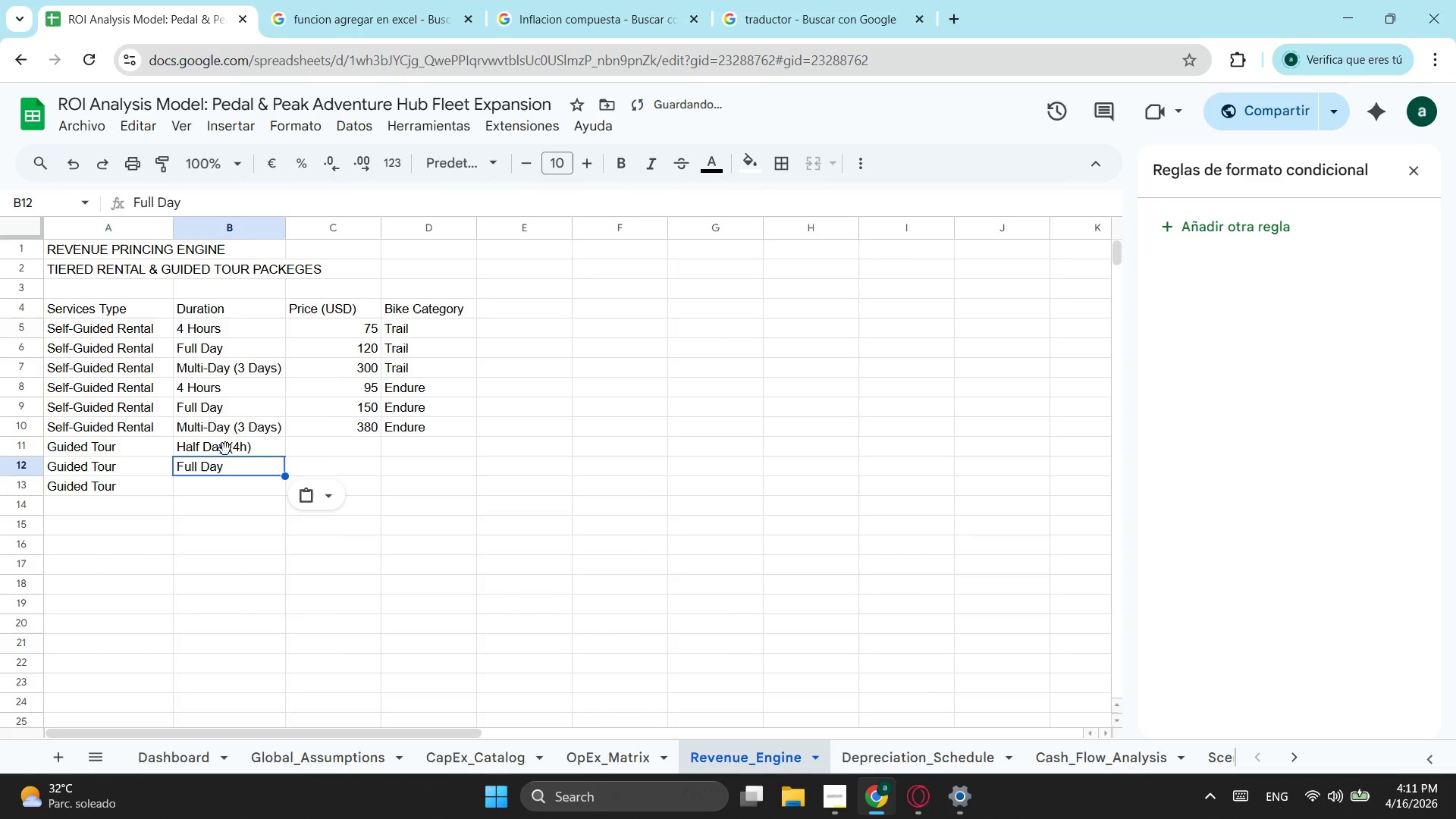 
key(Control+V)
 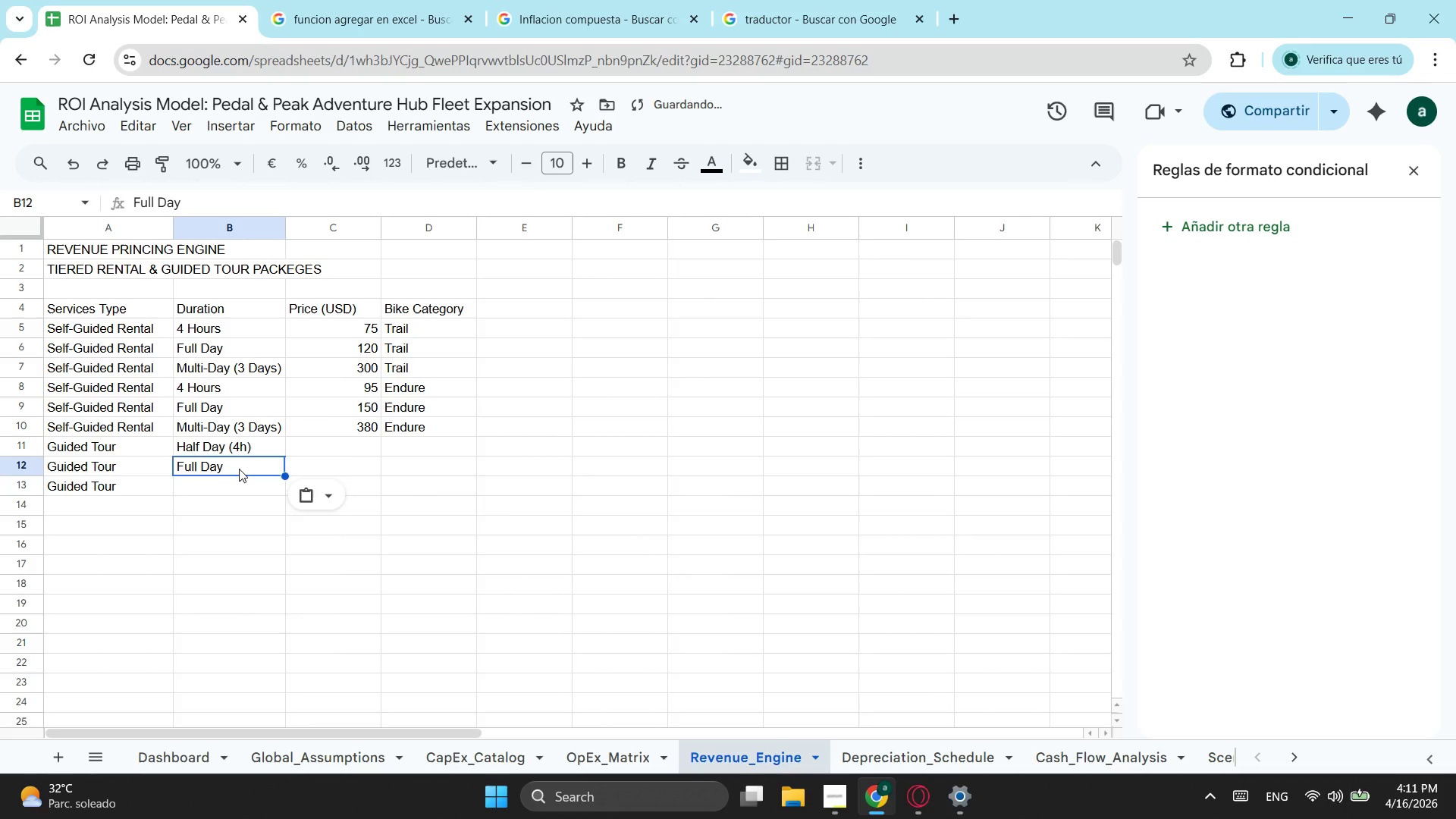 
left_click([239, 469])
 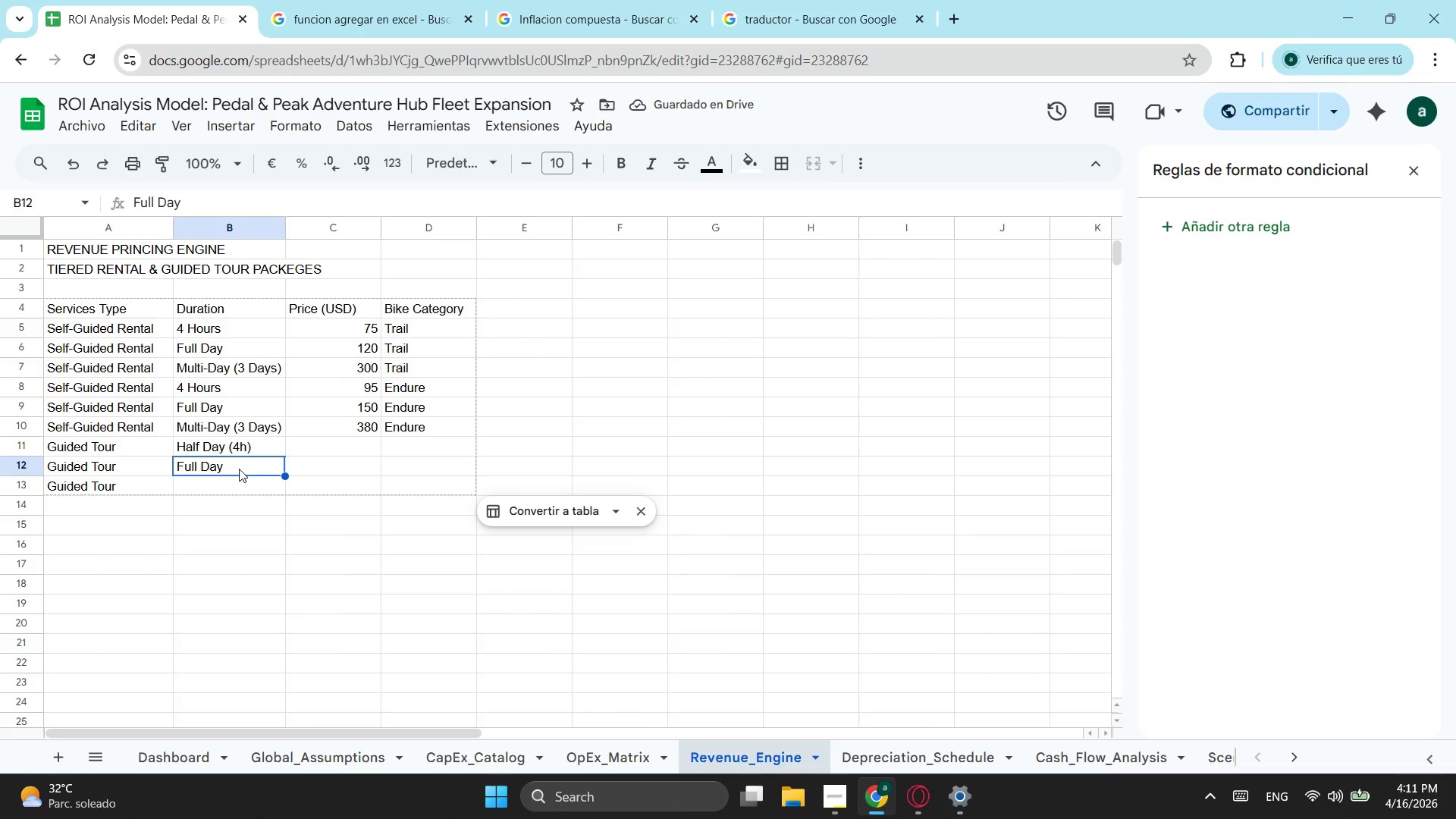 
double_click([239, 469])
 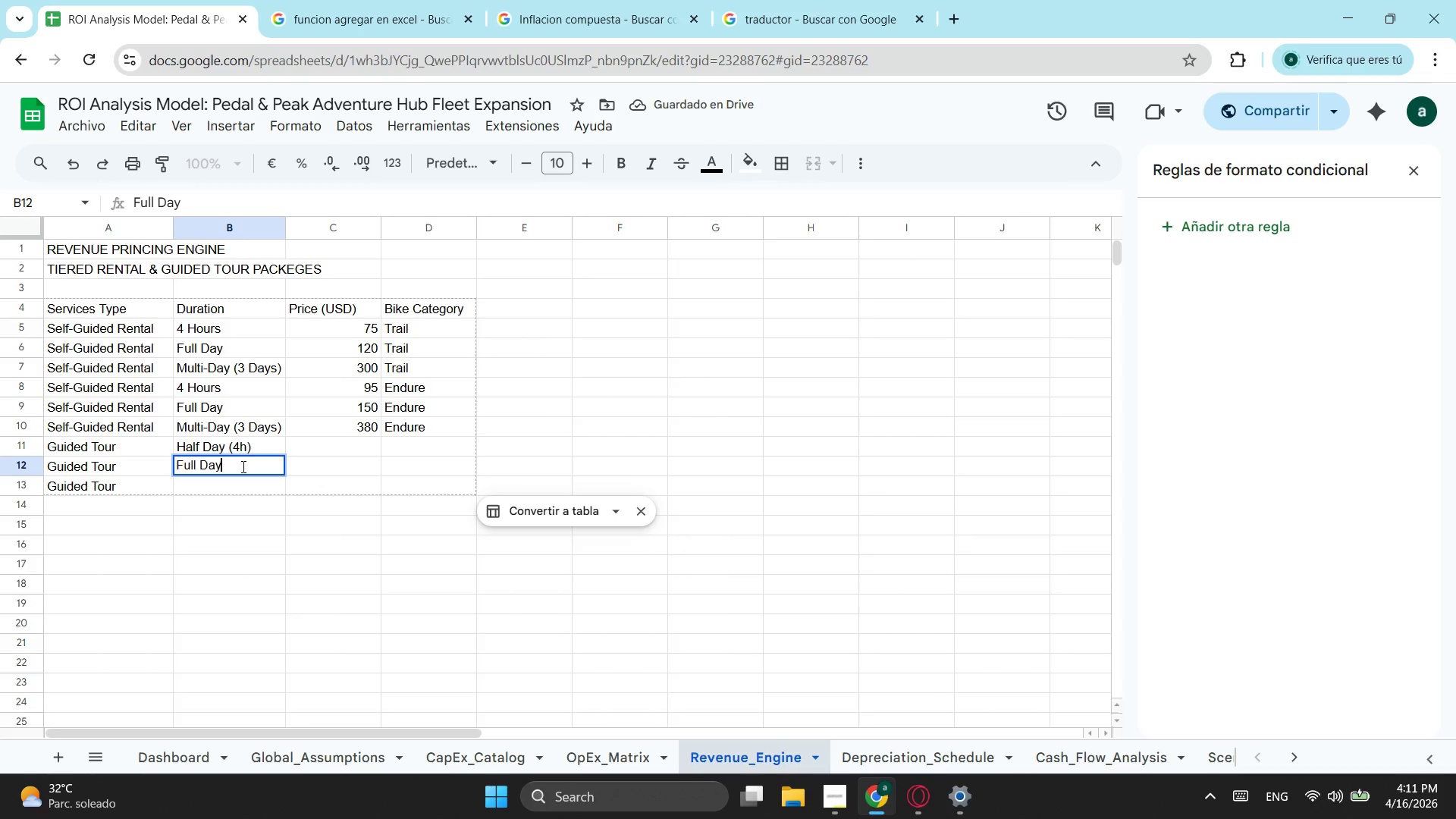 
type( (8h))
 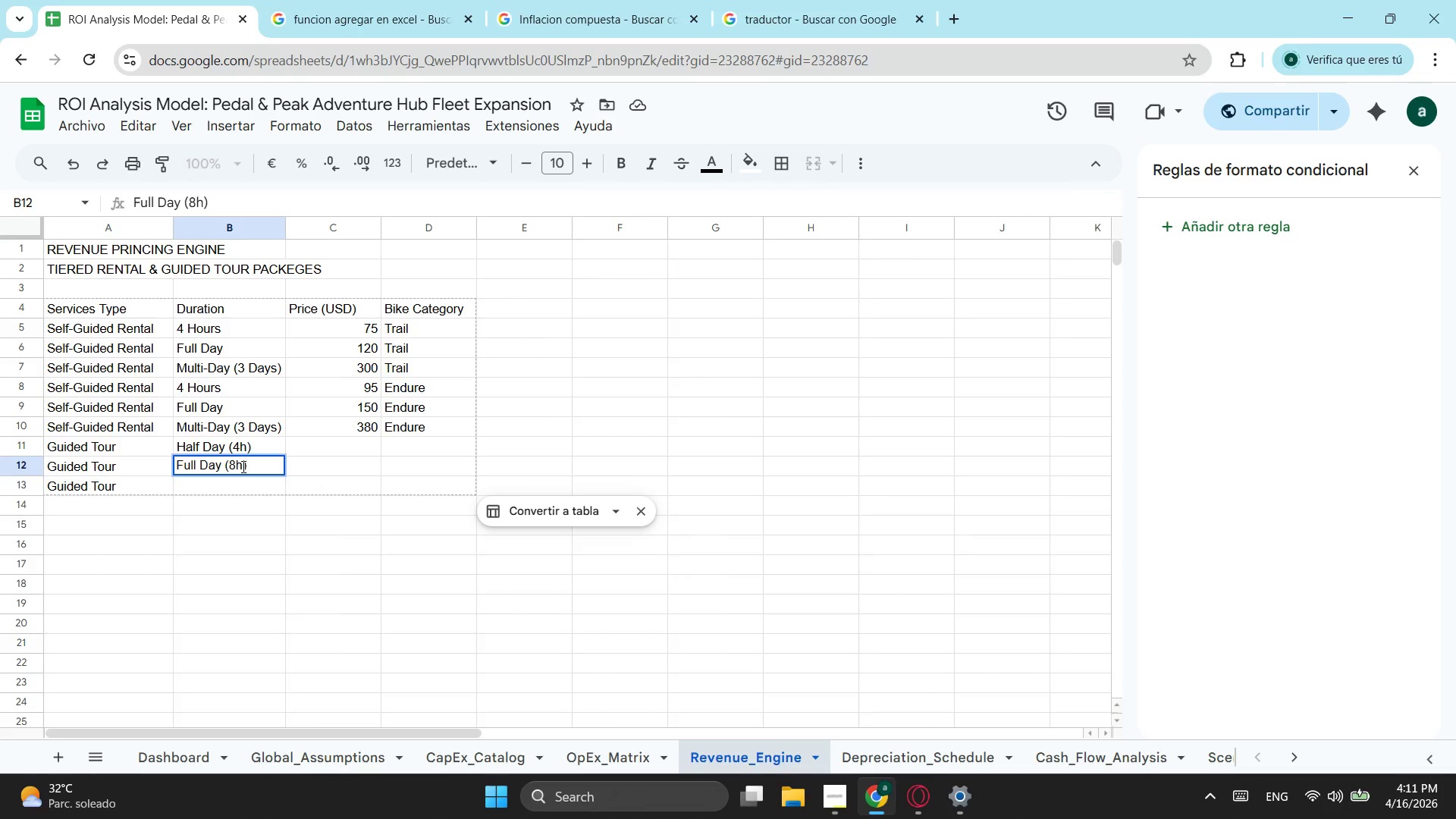 
left_click([212, 488])
 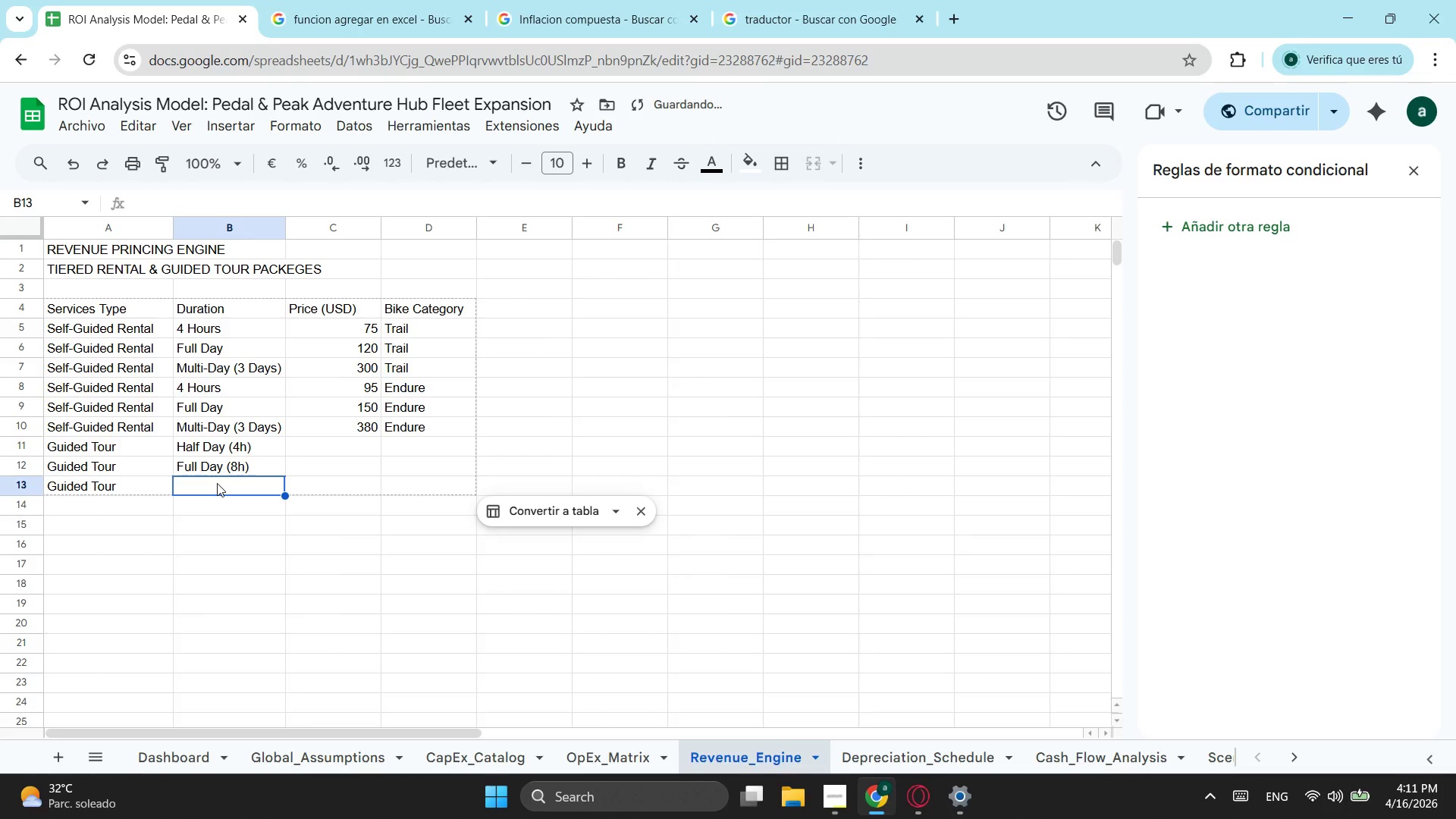 
type(weekend )
key(Backspace)
 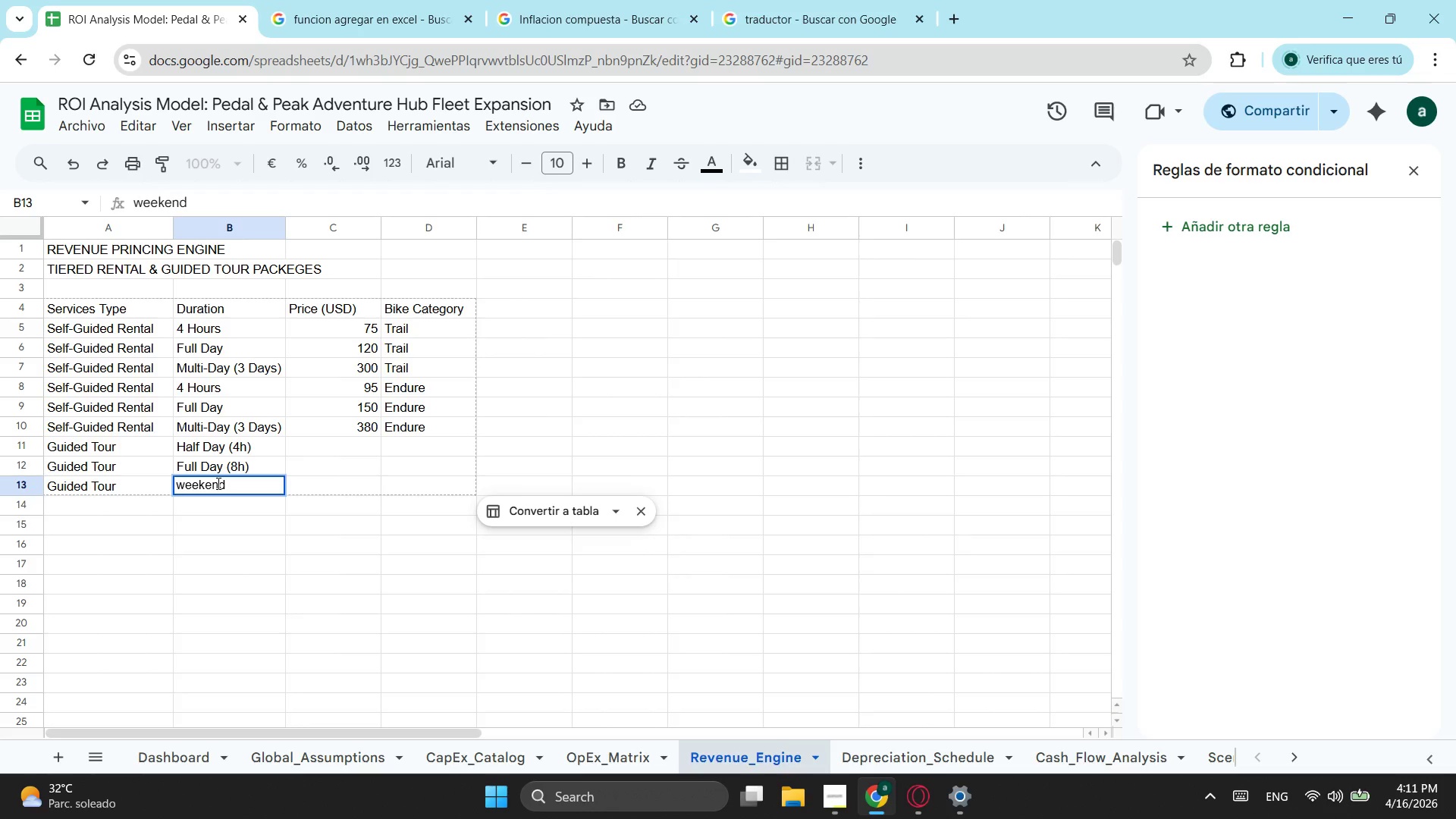 
hold_key(key=ArrowLeft, duration=0.41)
 